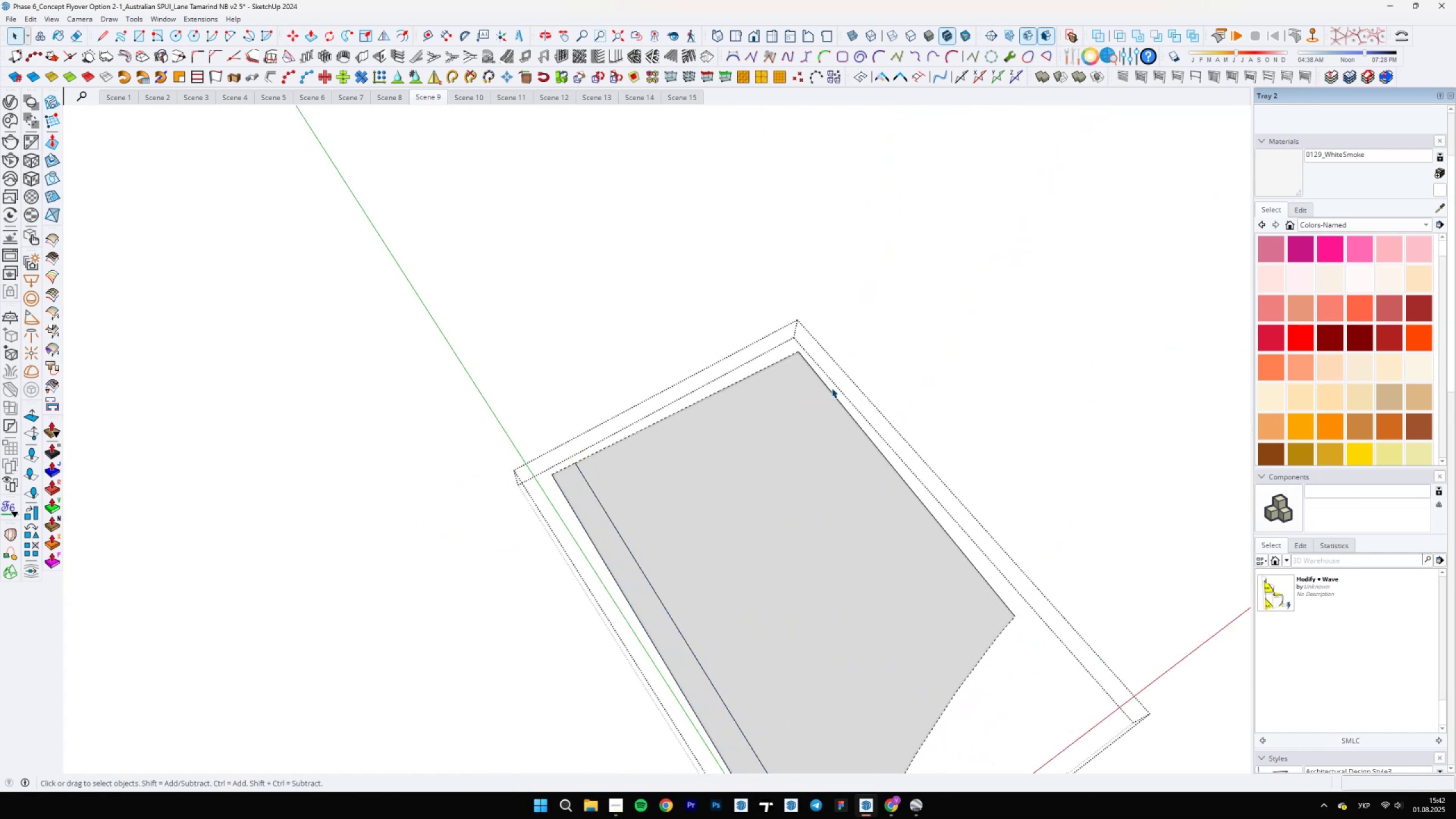 
double_click([828, 390])
 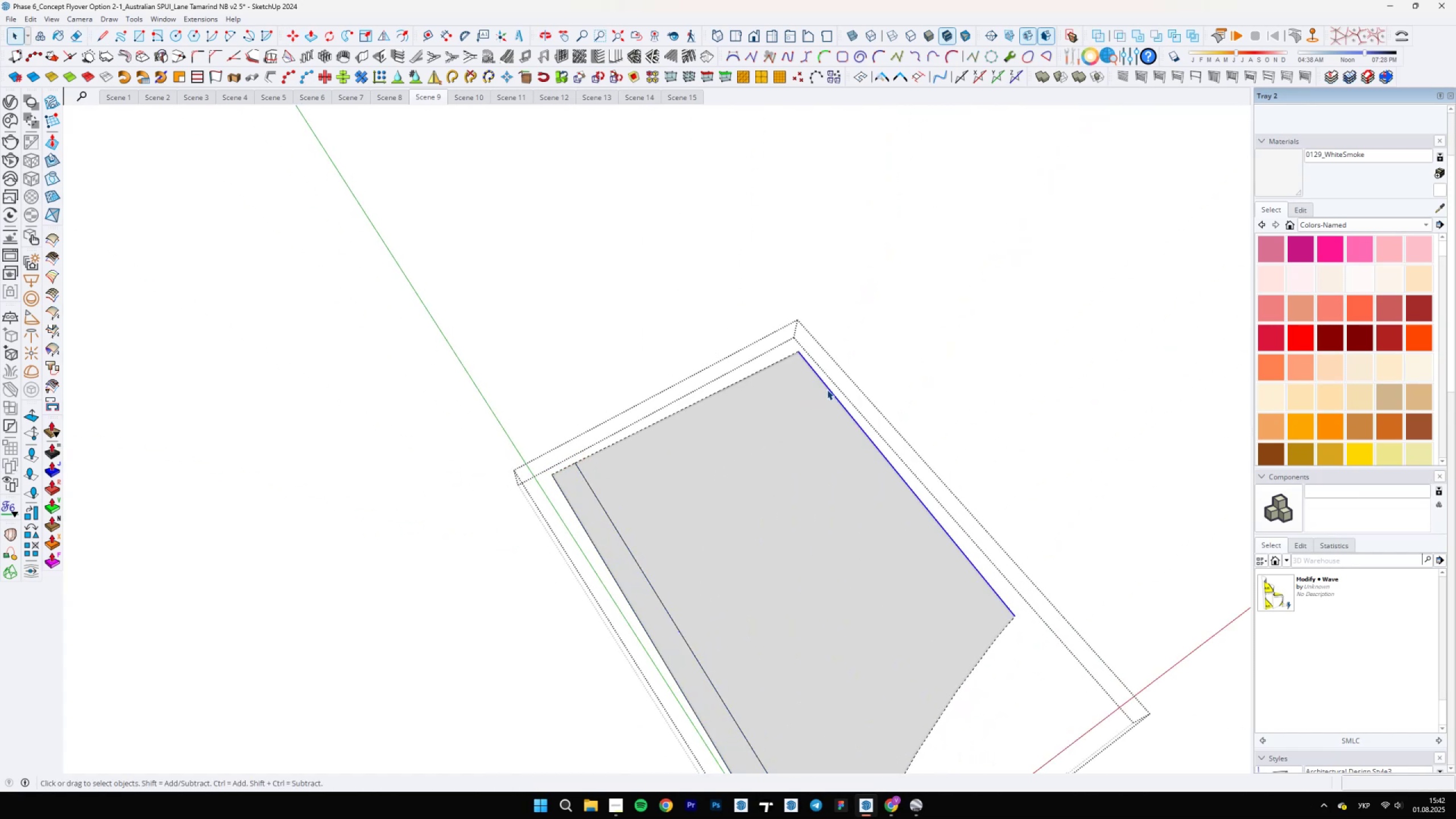 
scroll: coordinate [804, 371], scroll_direction: up, amount: 3.0
 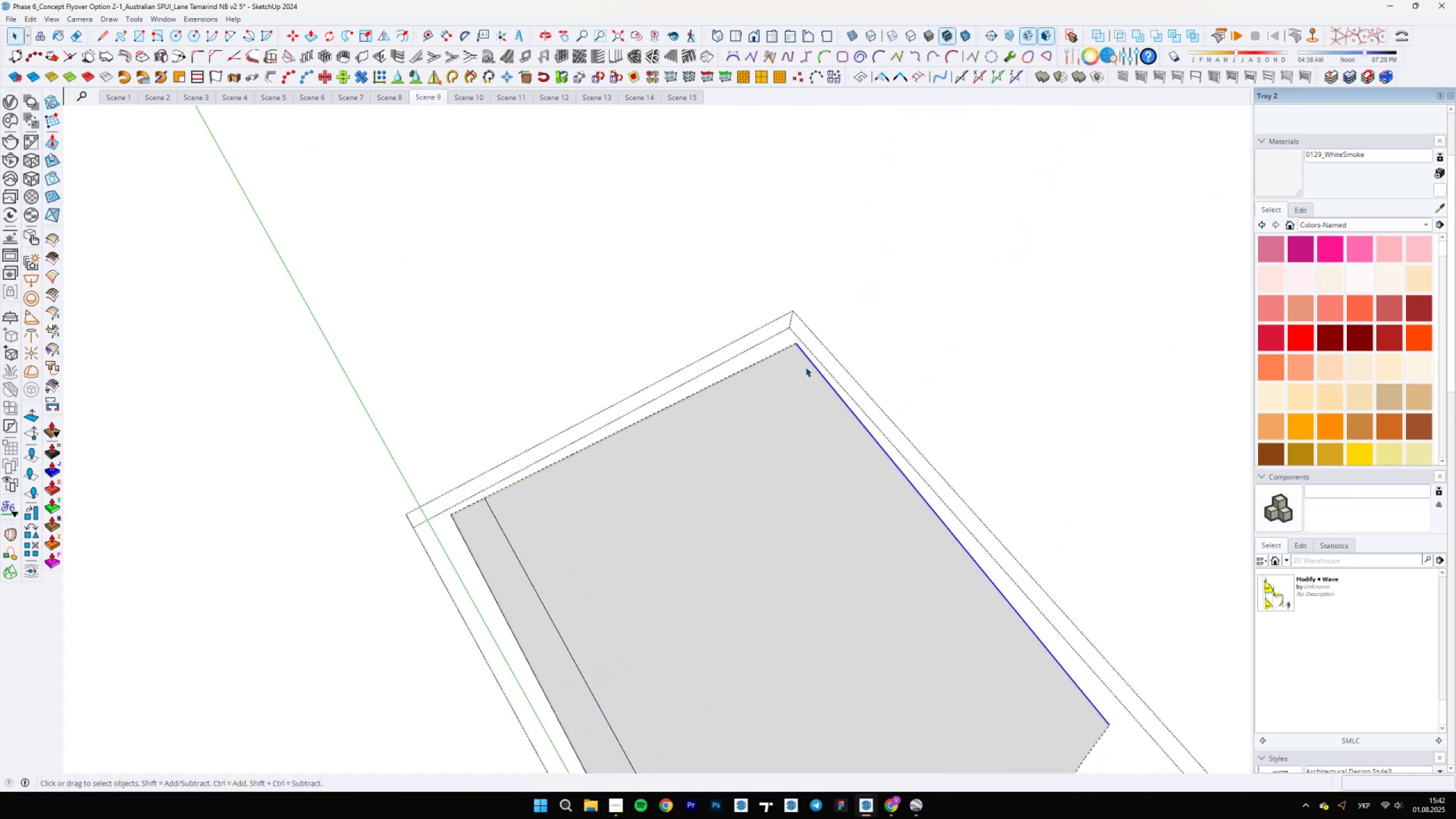 
key(M)
 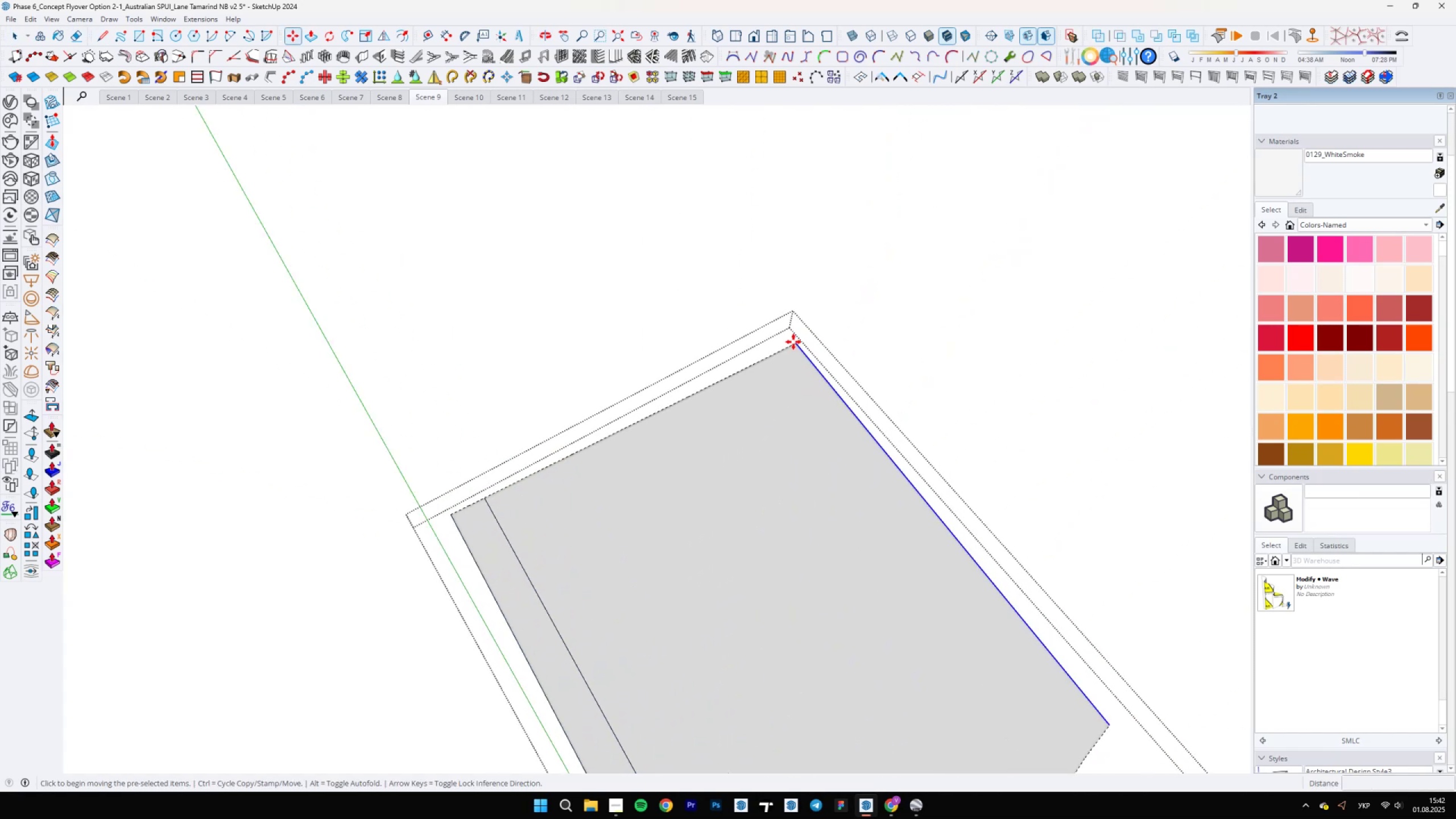 
key(Control+ControlLeft)
 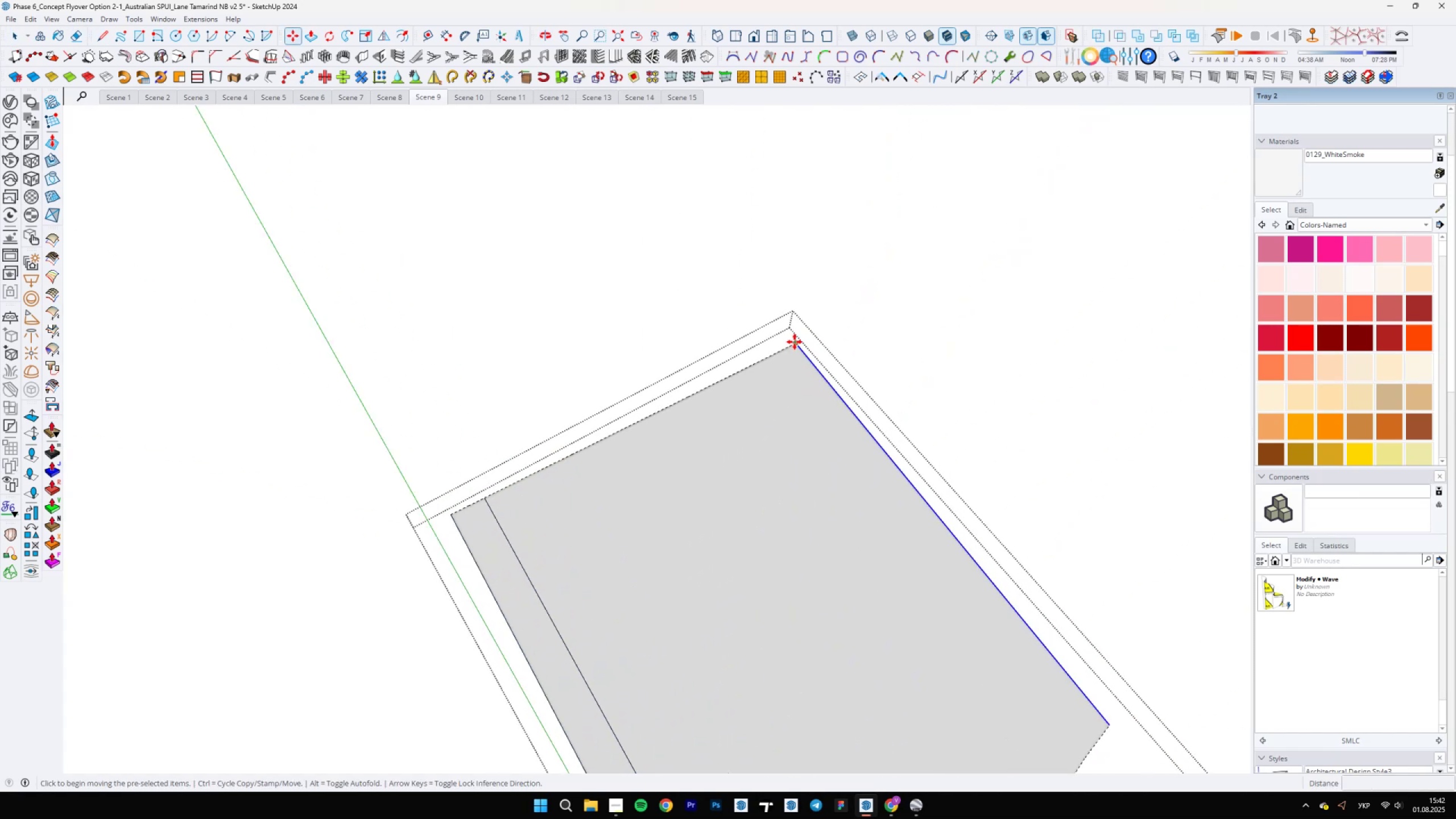 
left_click([795, 342])
 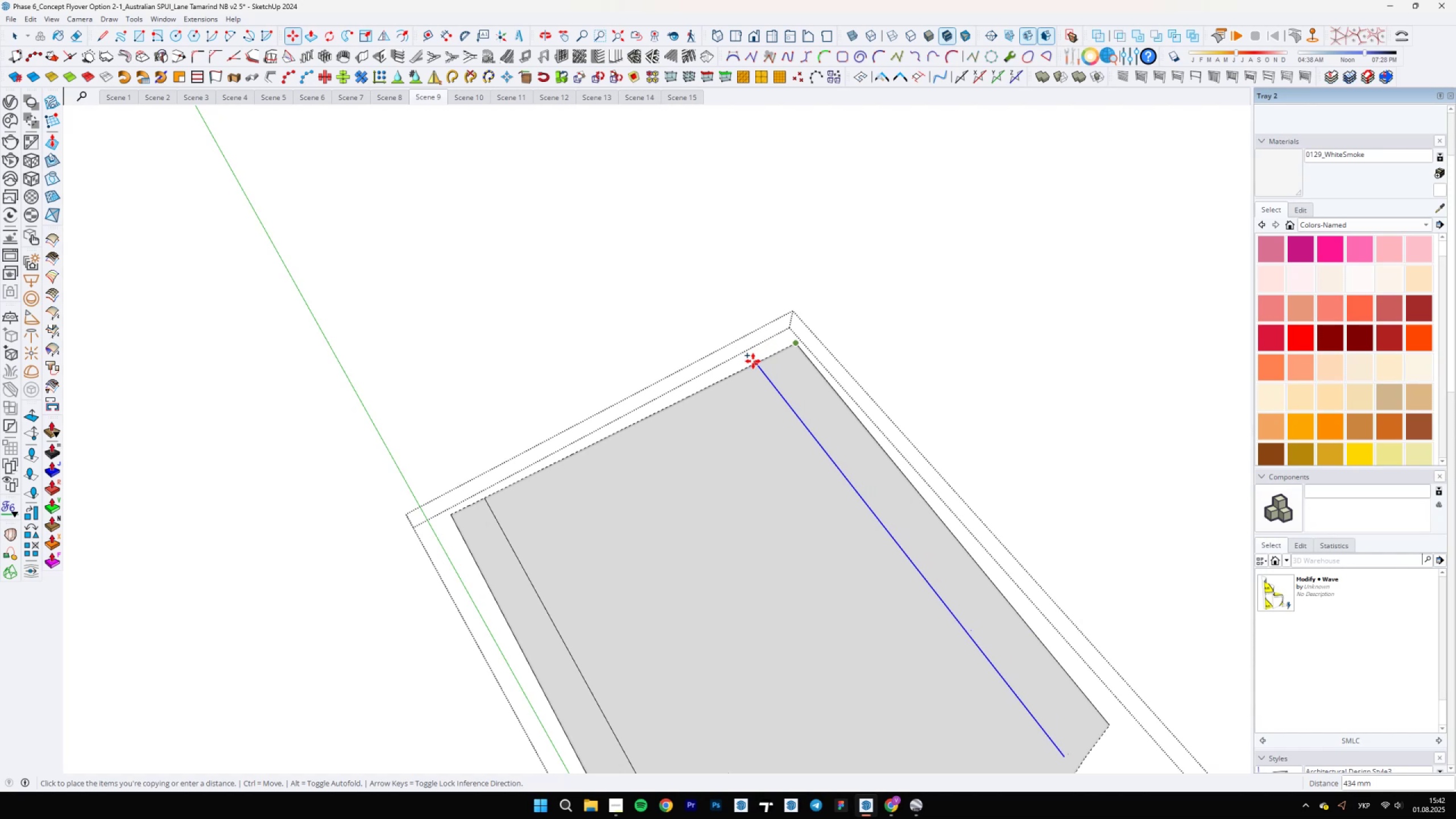 
type(300)
 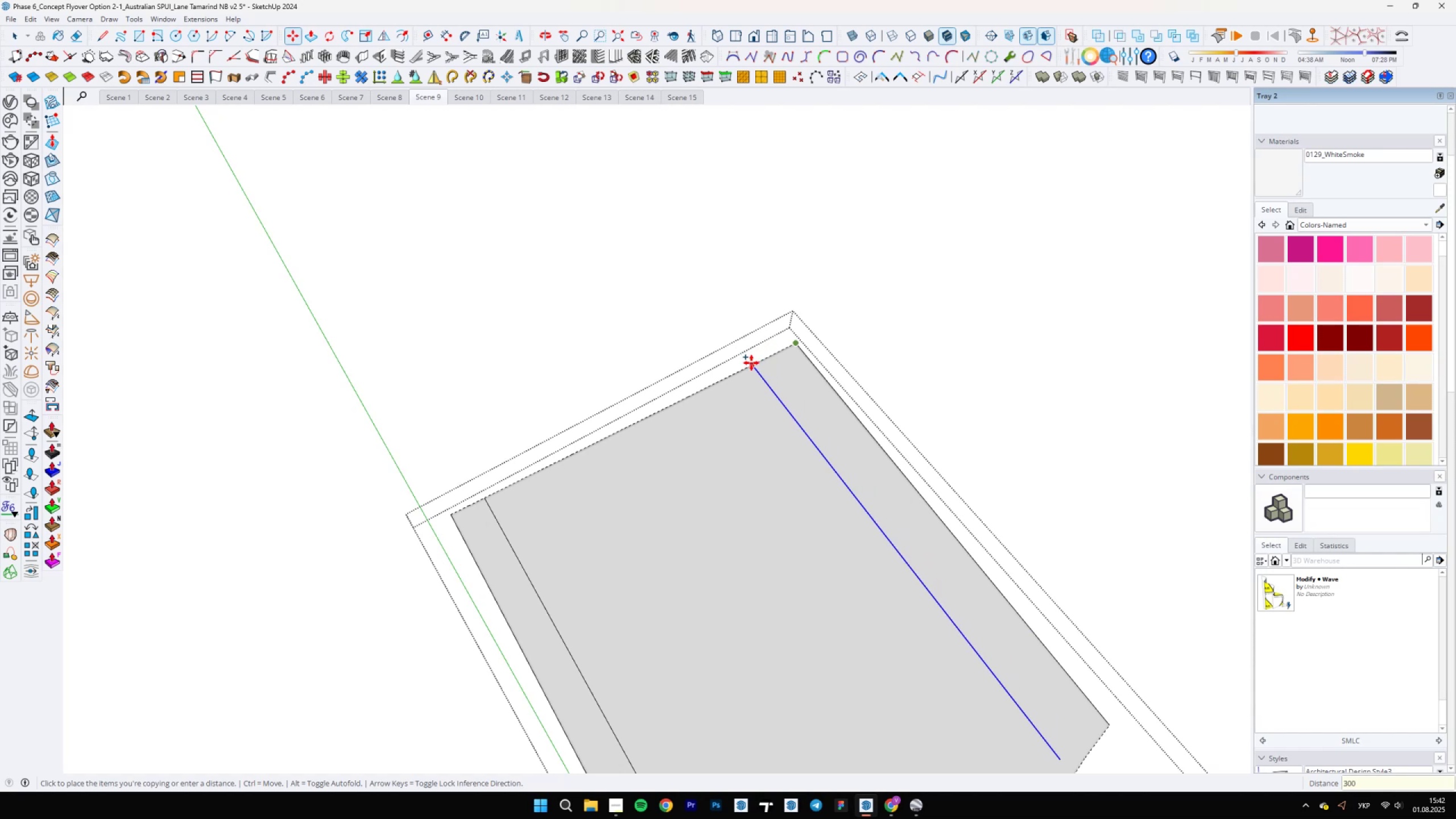 
key(Enter)
 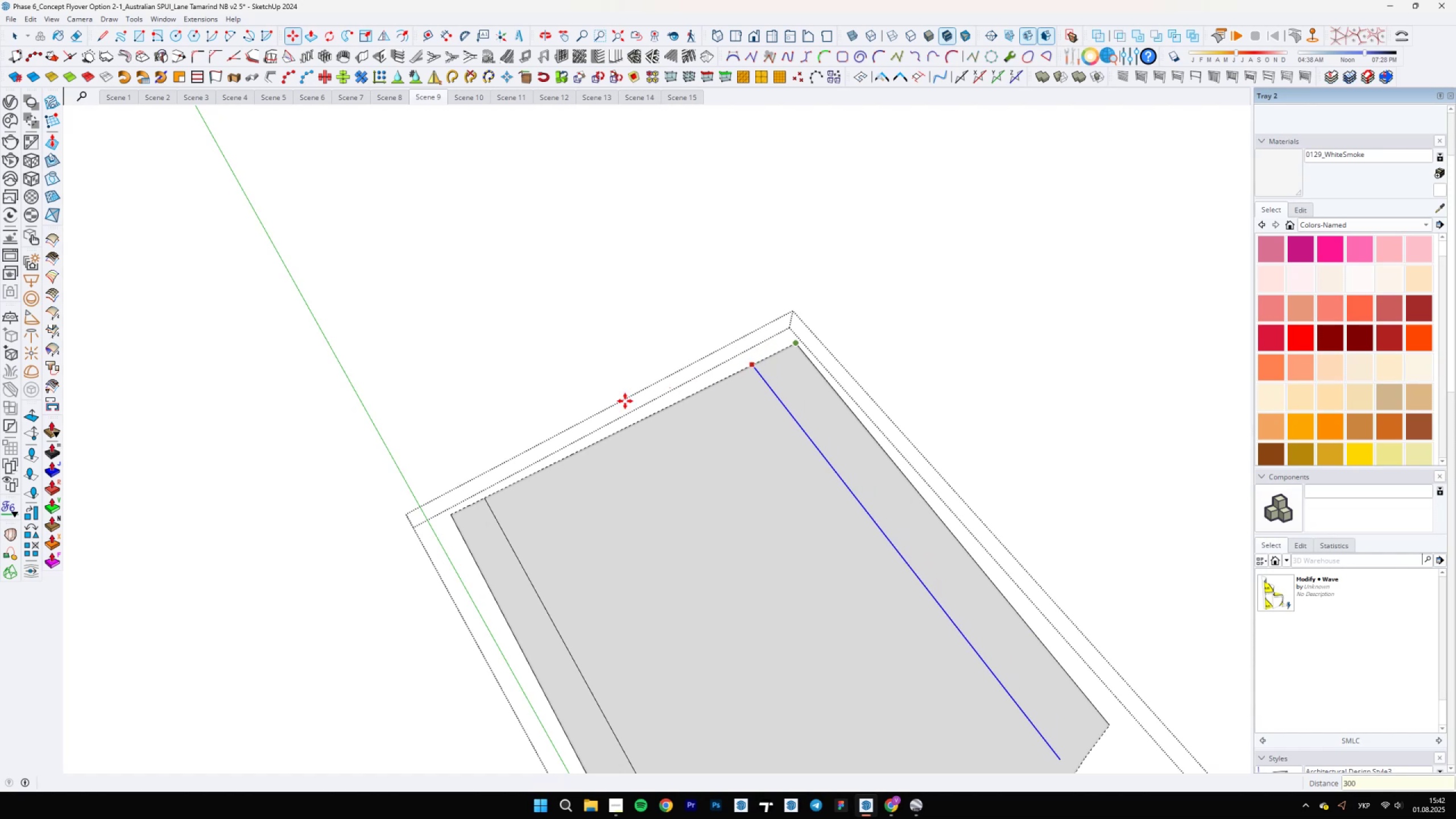 
key(Space)
 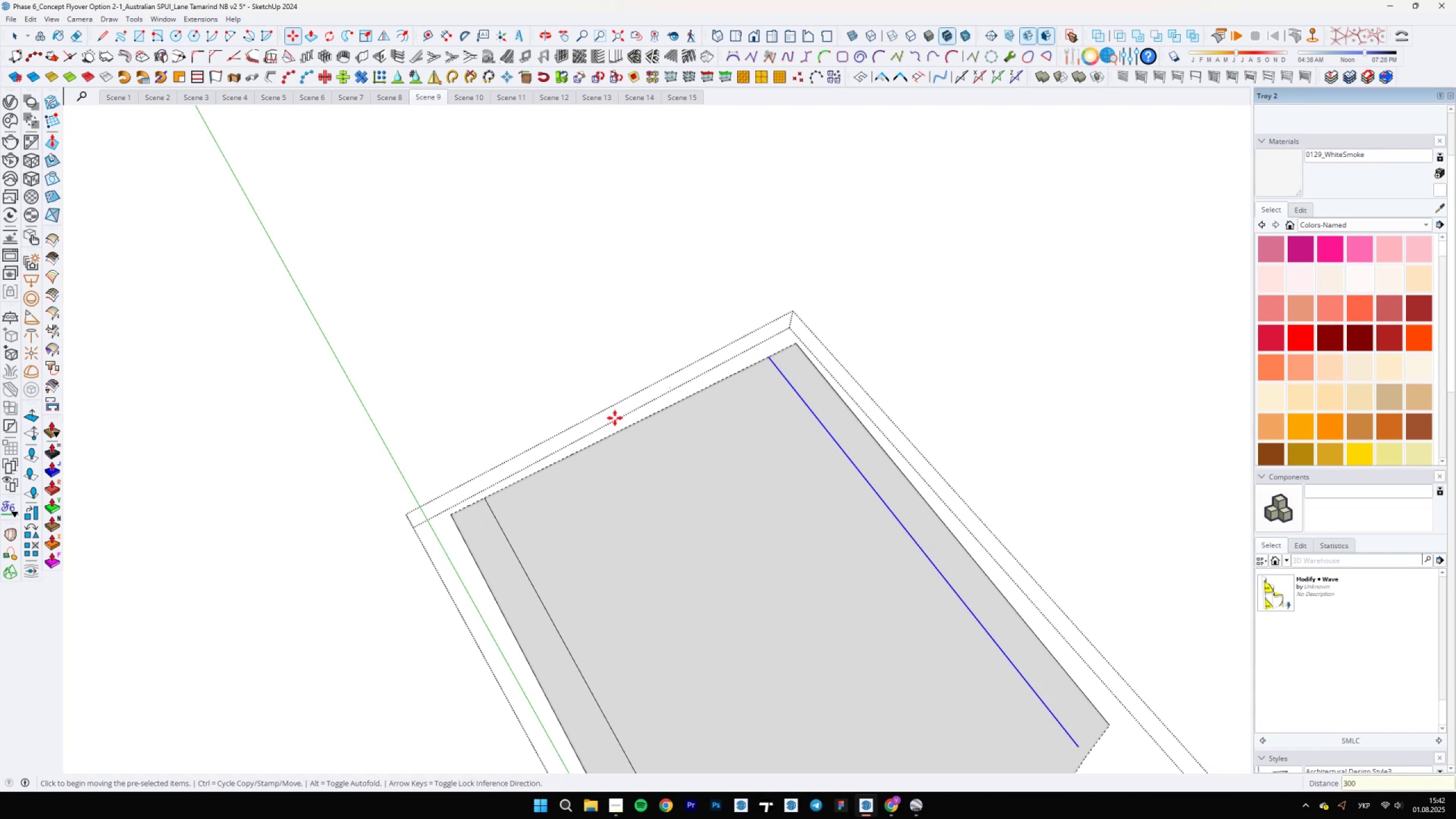 
scroll: coordinate [638, 541], scroll_direction: down, amount: 9.0
 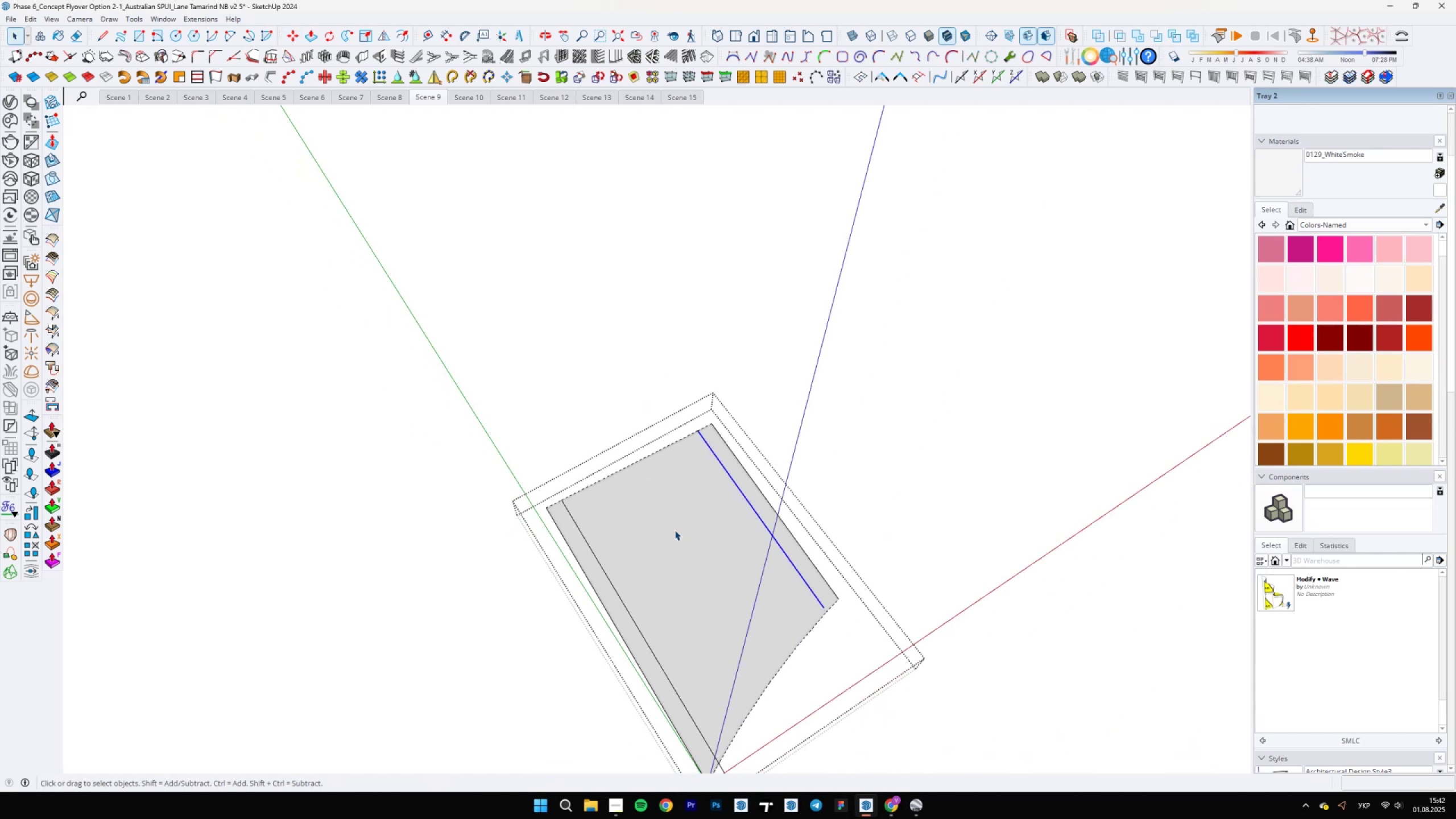 
key(L)
 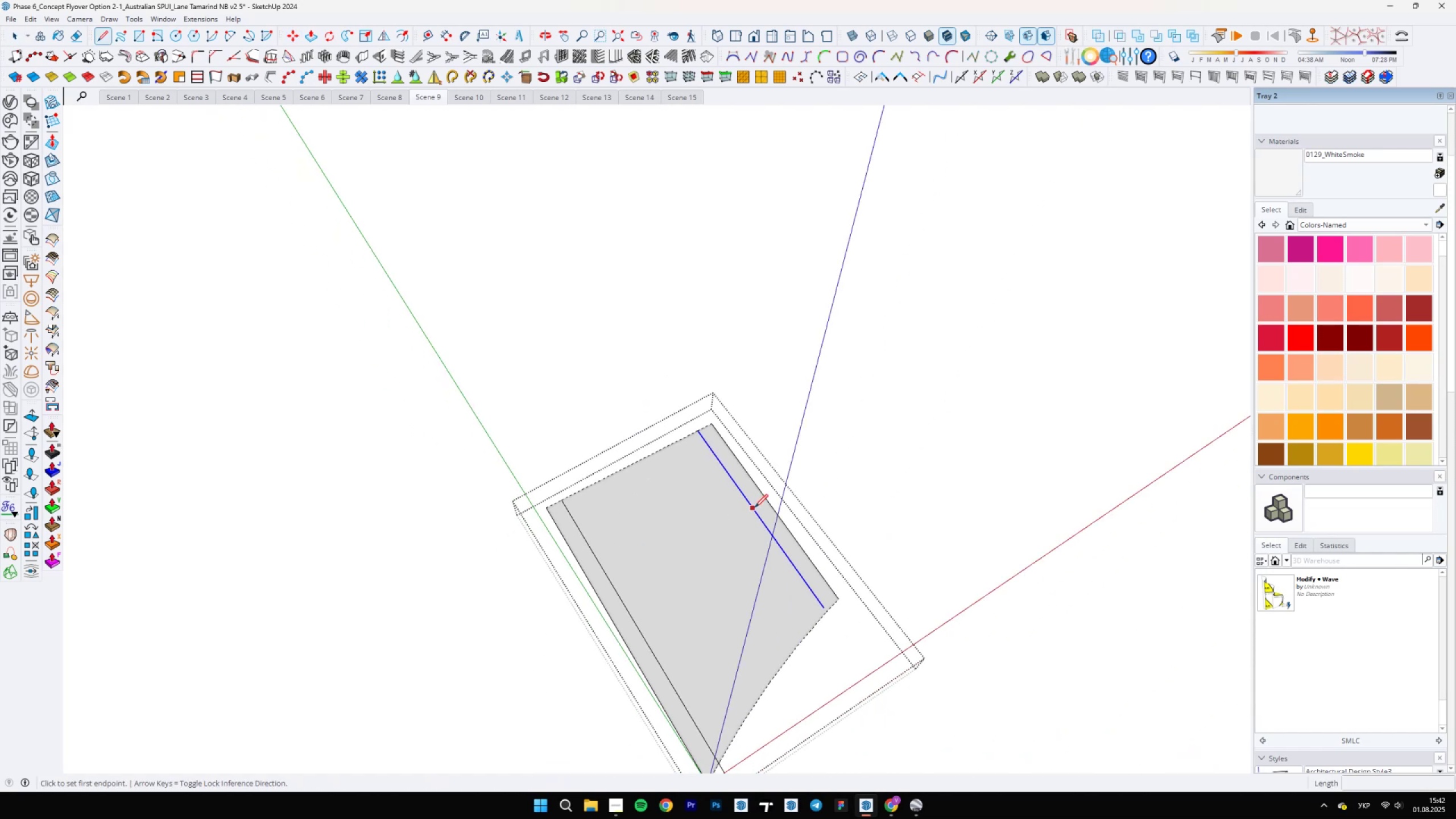 
left_click([758, 513])
 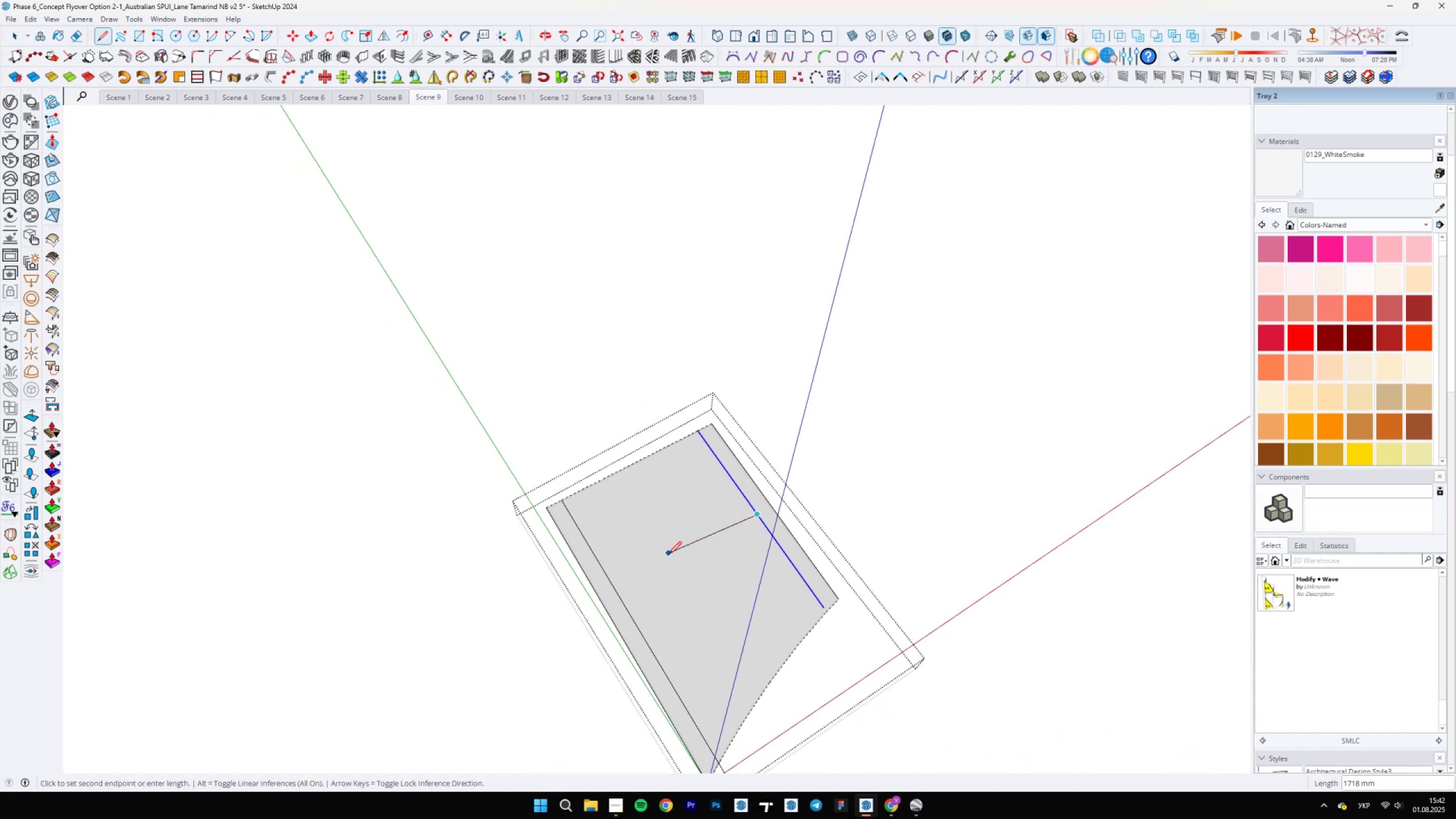 
hold_key(key=ShiftLeft, duration=0.68)
scroll: coordinate [614, 594], scroll_direction: up, amount: 4.0
 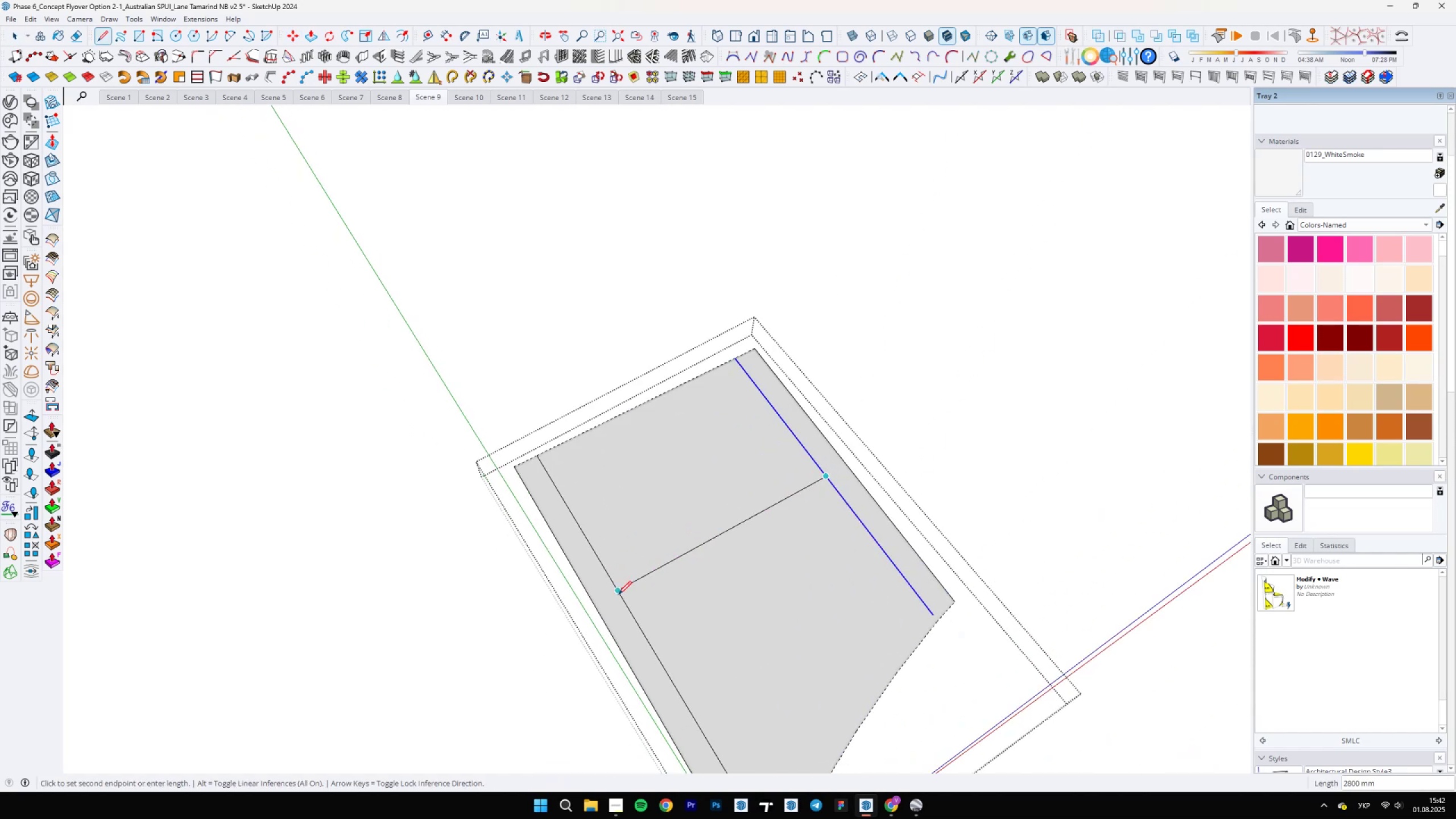 
key(Shift+ShiftLeft)
 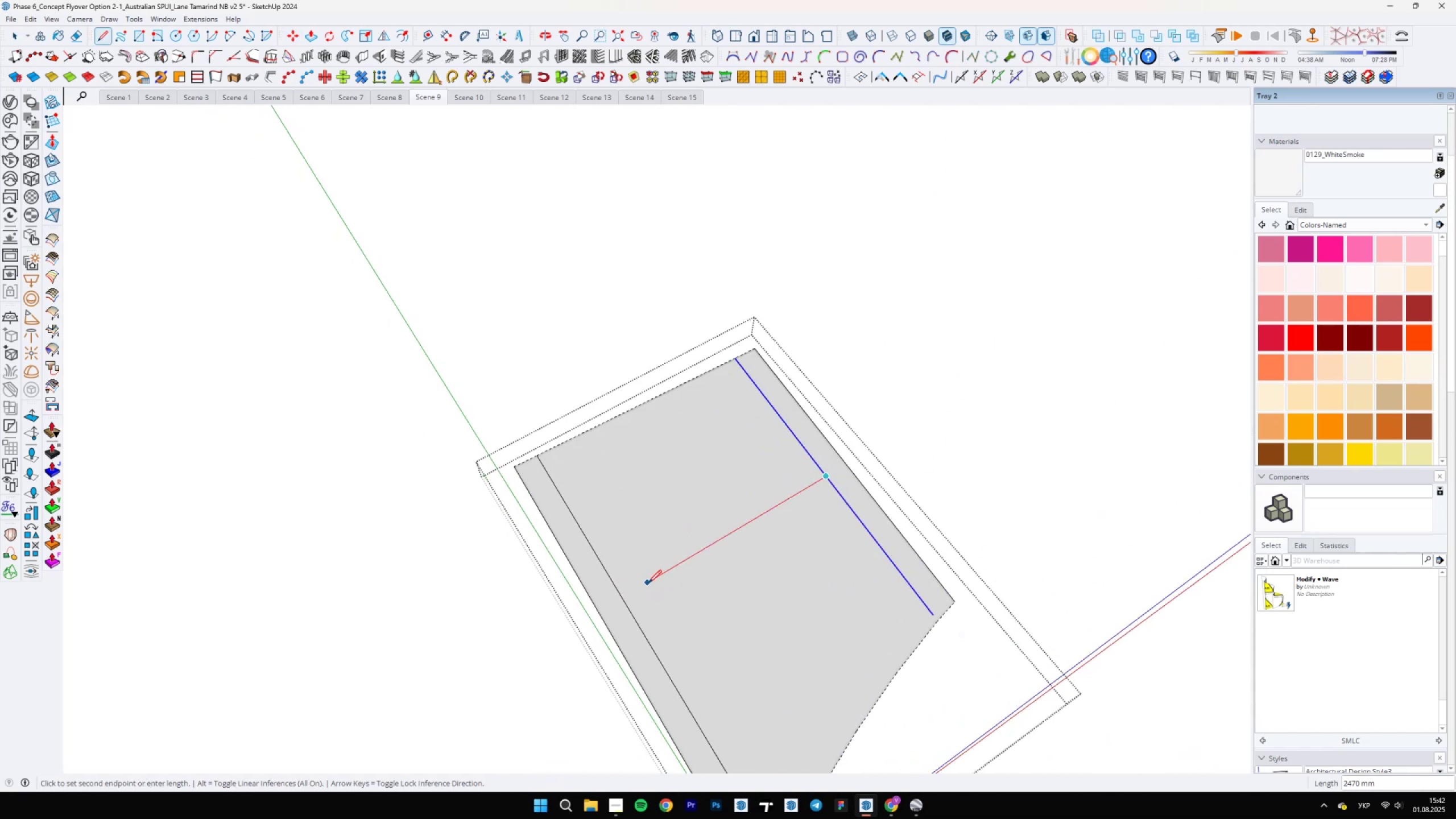 
hold_key(key=ShiftLeft, duration=1.11)
left_click([605, 592])
 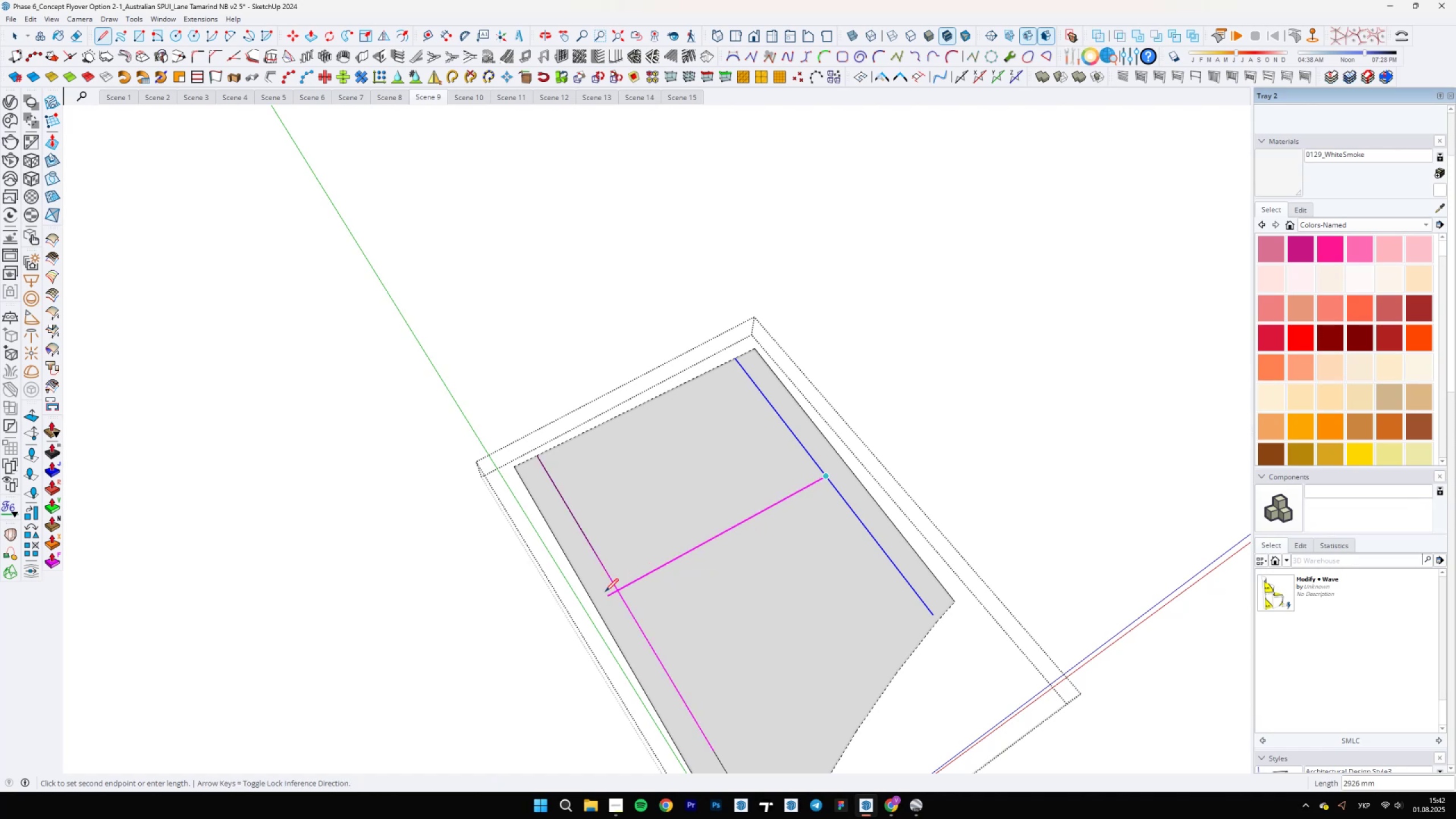 
scroll: coordinate [605, 592], scroll_direction: up, amount: 7.0
 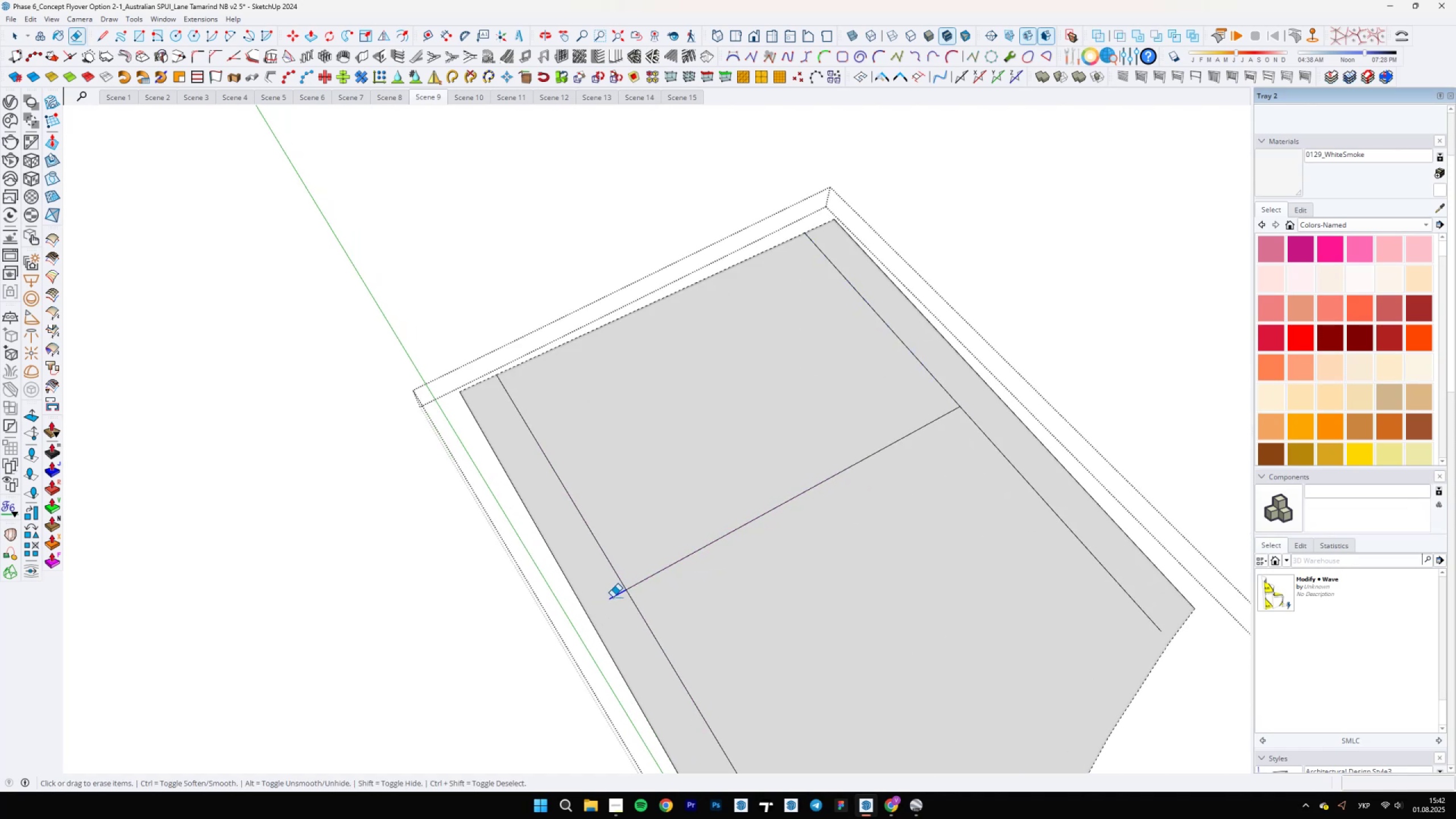 
key(E)
 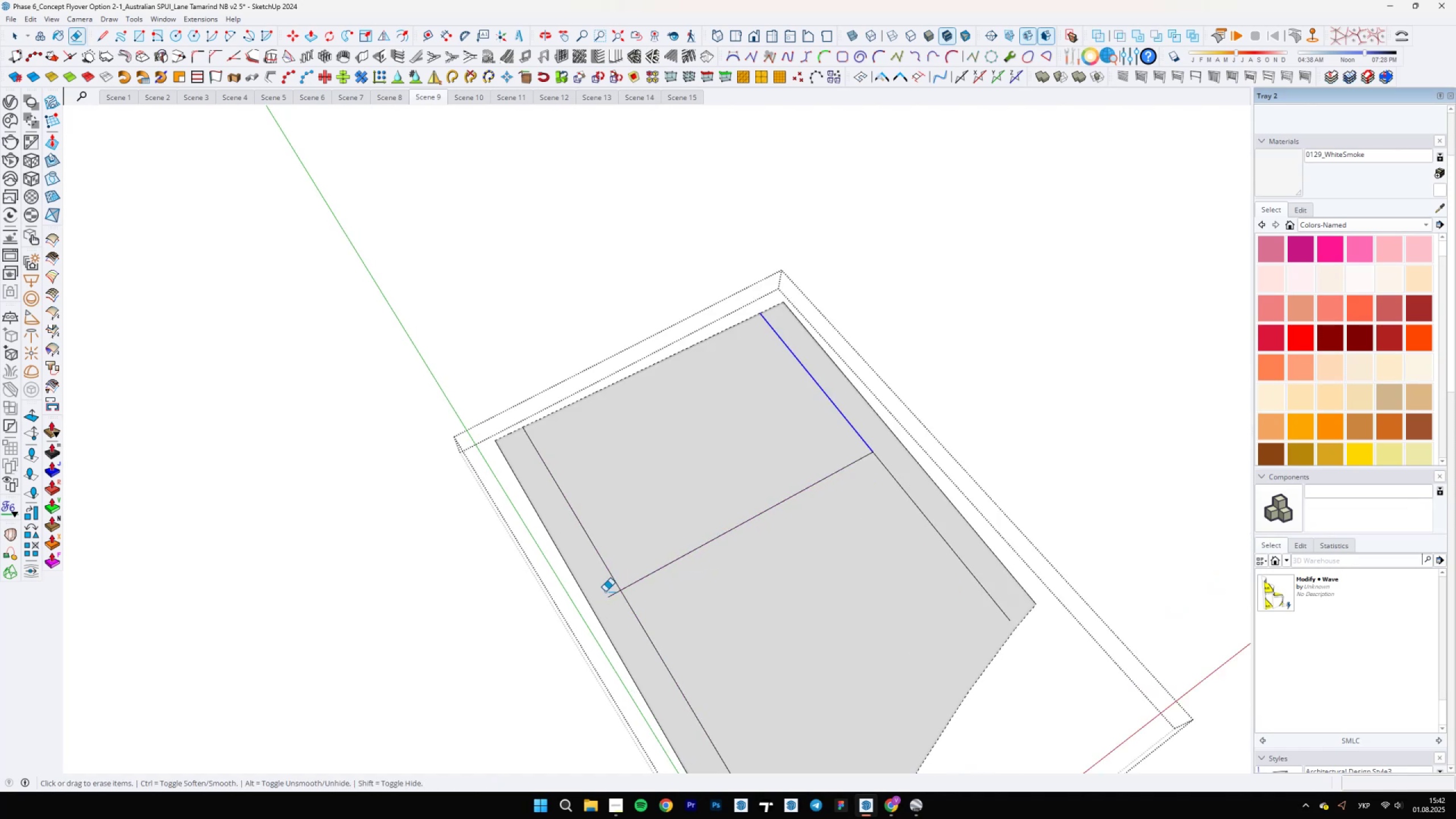 
left_click_drag(start_coordinate=[609, 593], to_coordinate=[613, 597])
 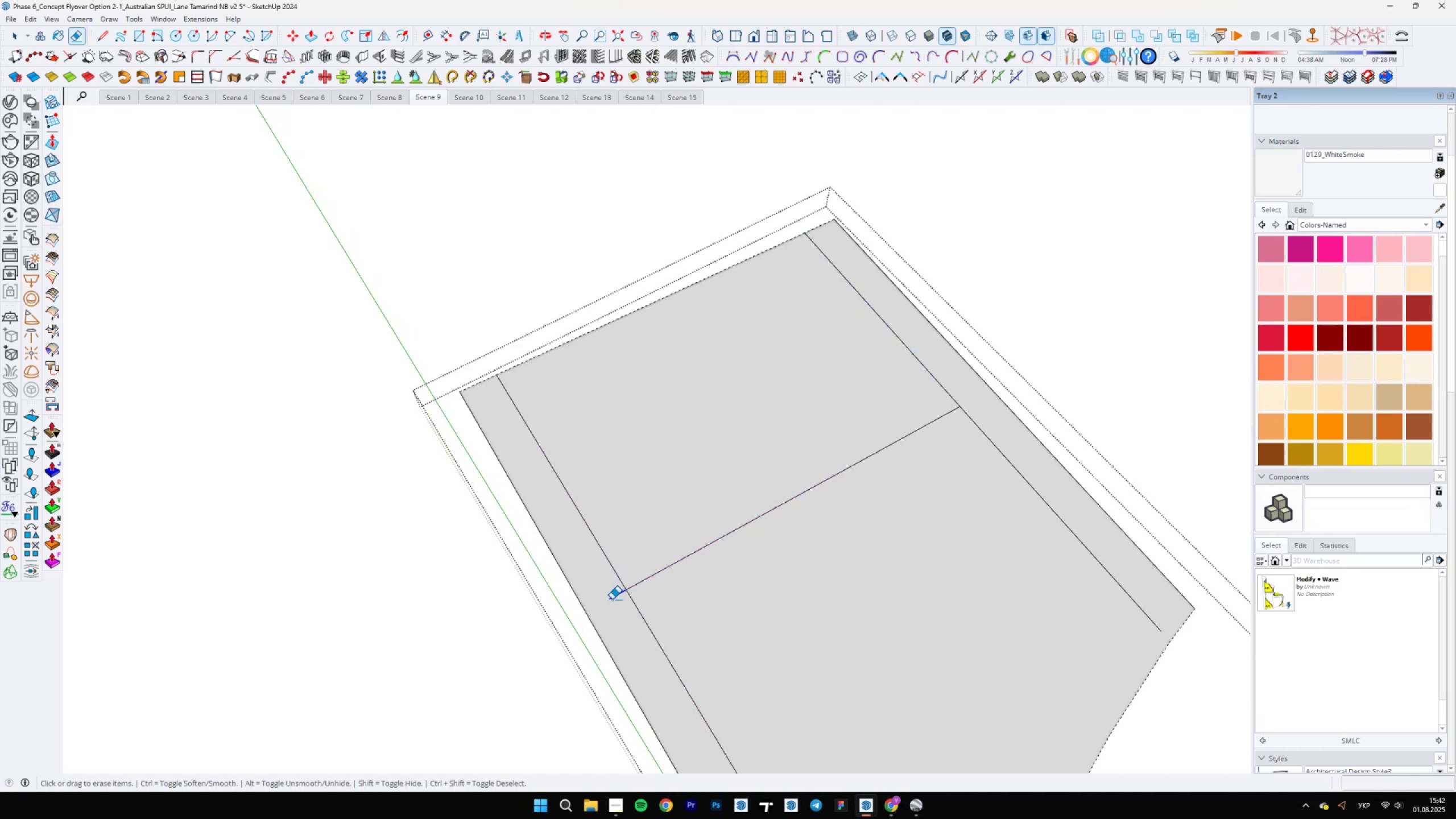 
key(Space)
 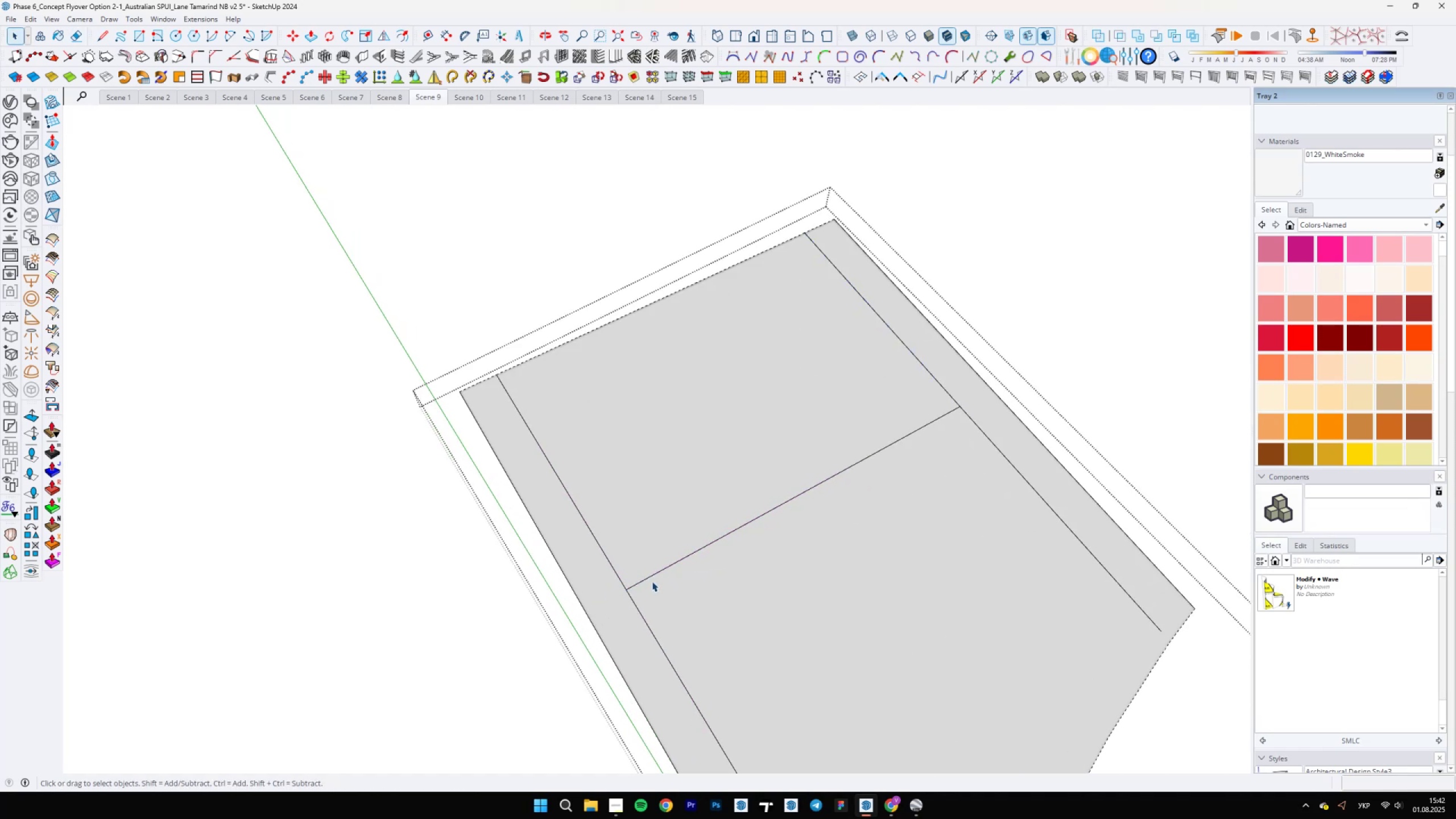 
left_click([644, 581])
 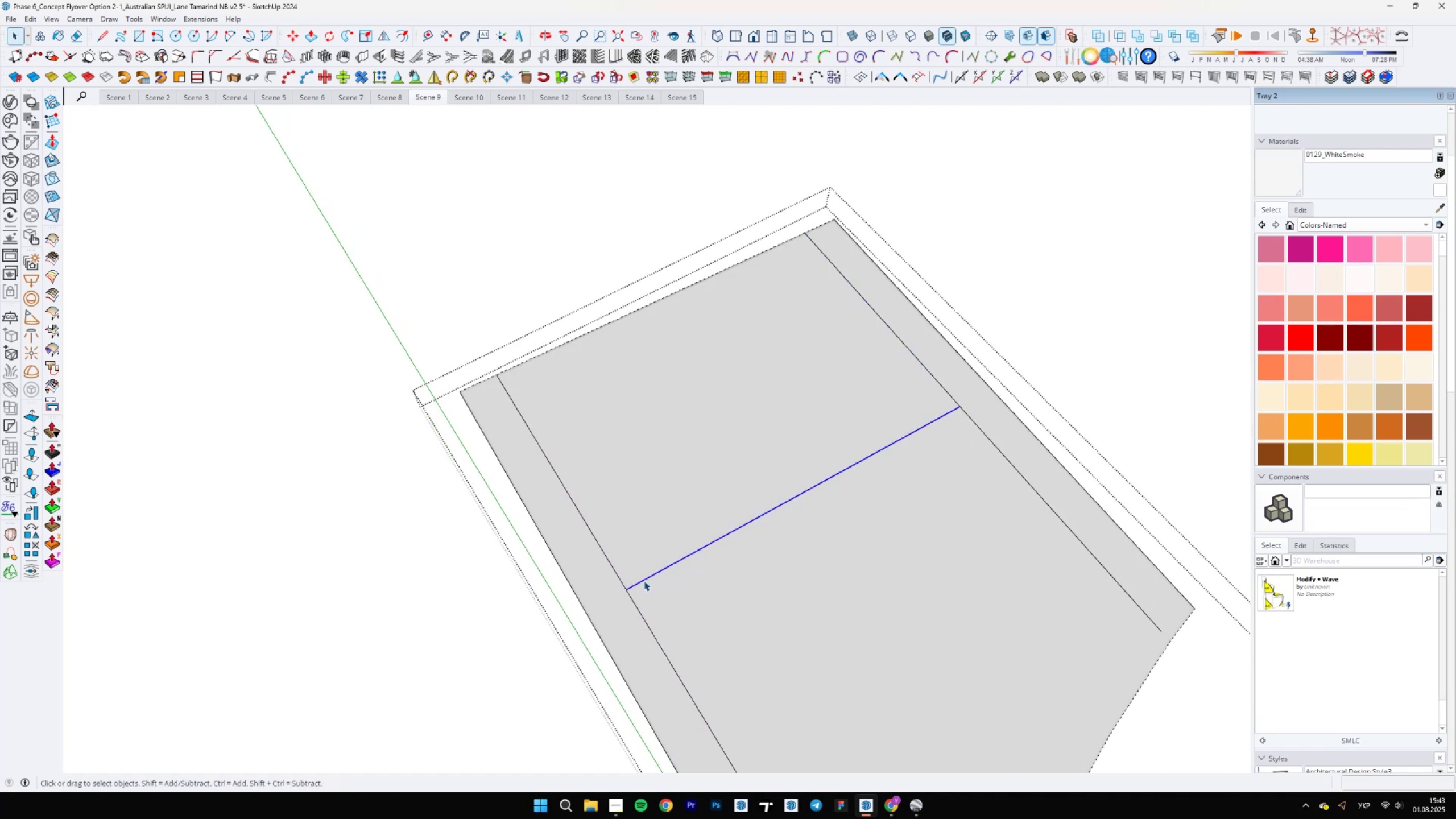 
scroll: coordinate [615, 577], scroll_direction: down, amount: 5.0
 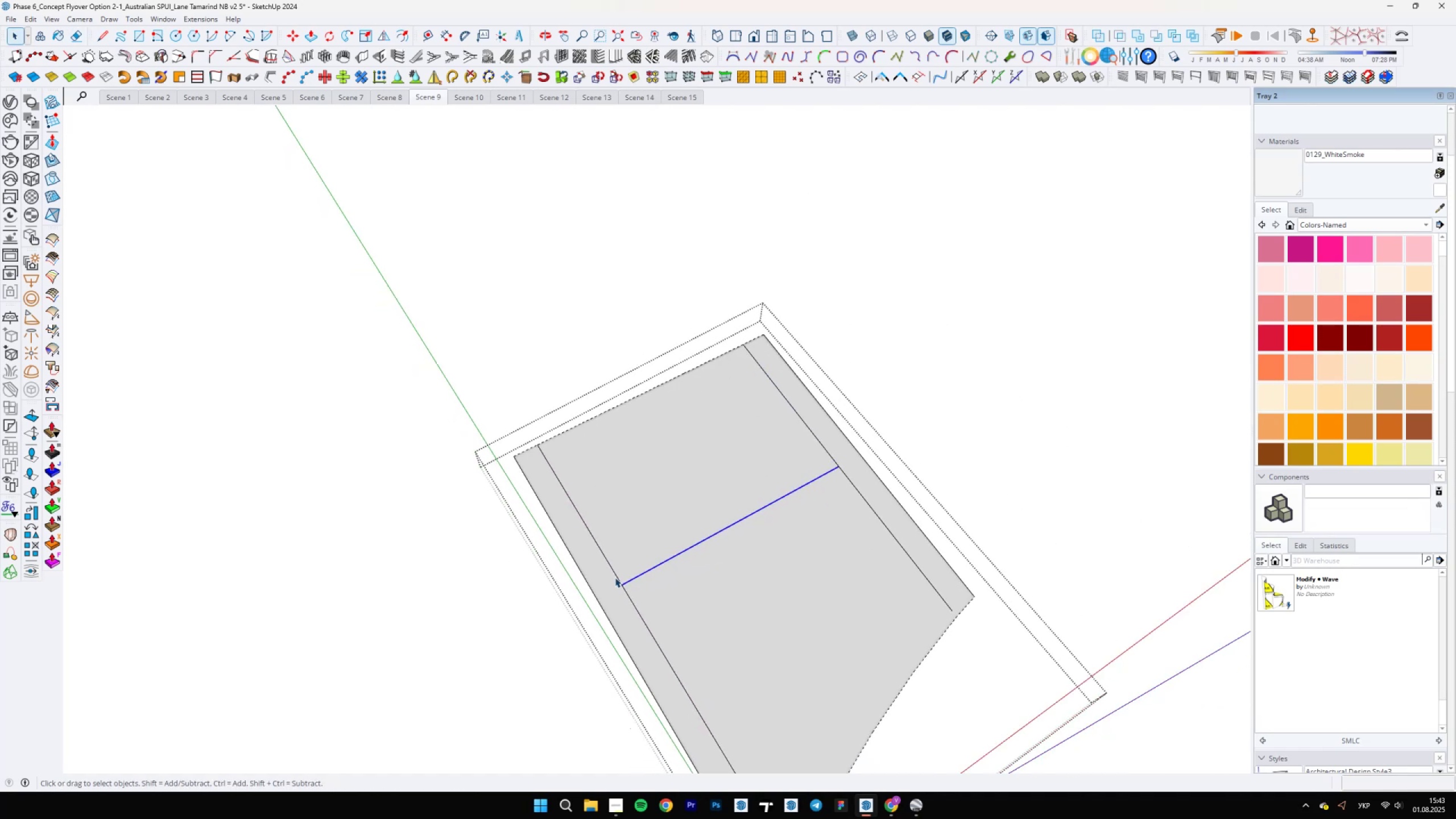 
key(Shift+ShiftLeft)
 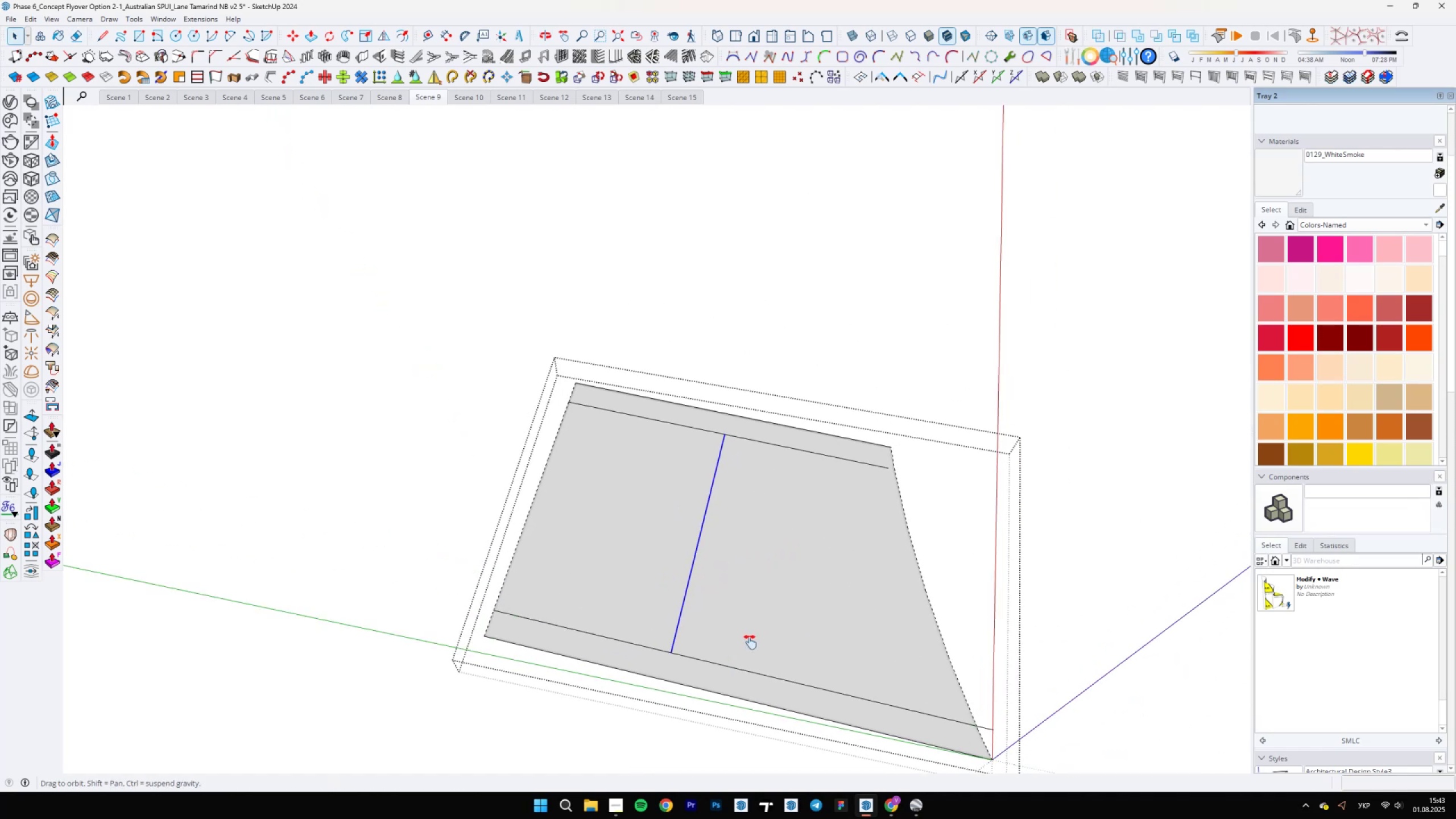 
scroll: coordinate [679, 637], scroll_direction: up, amount: 6.0
 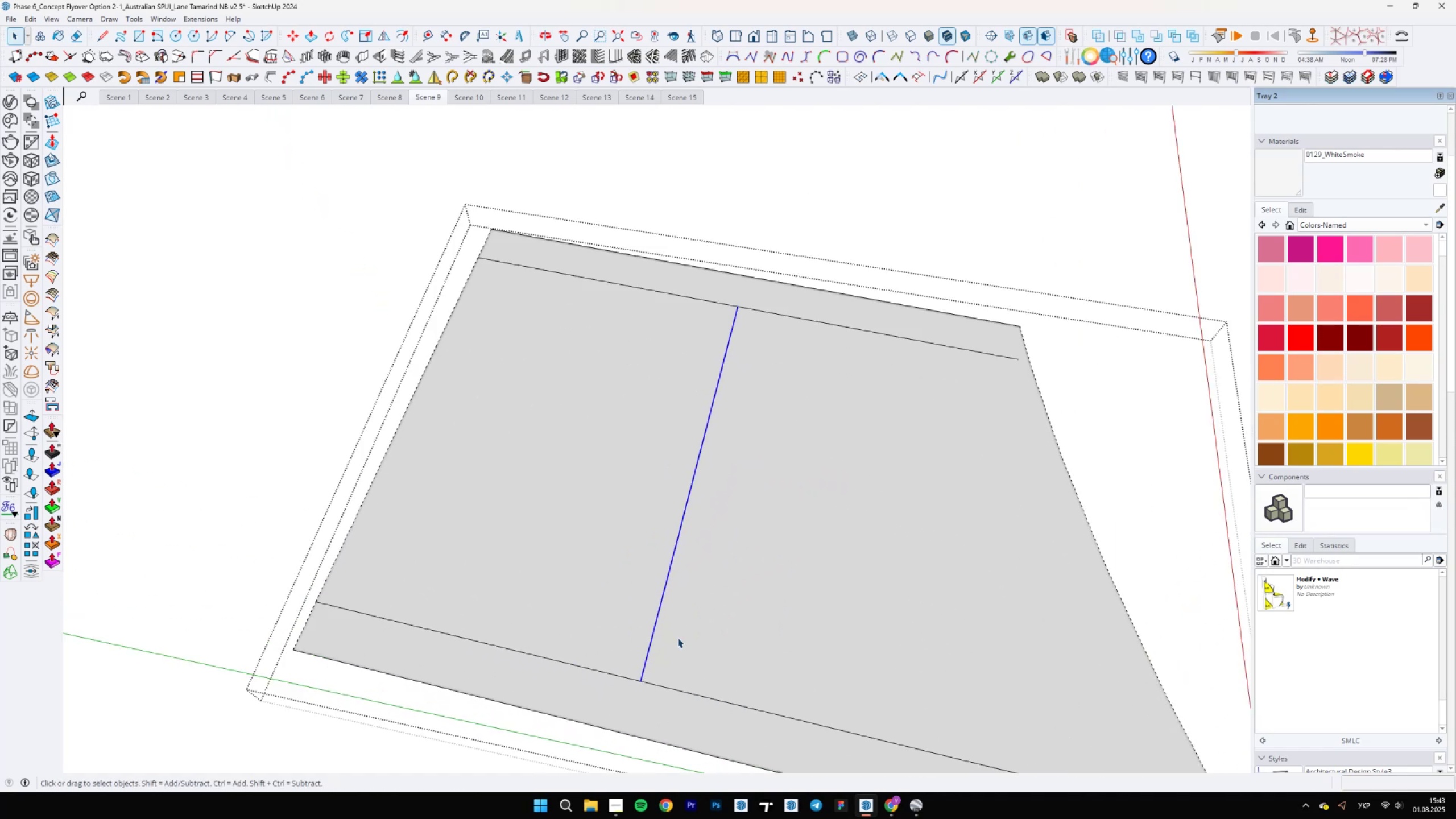 
key(M)
 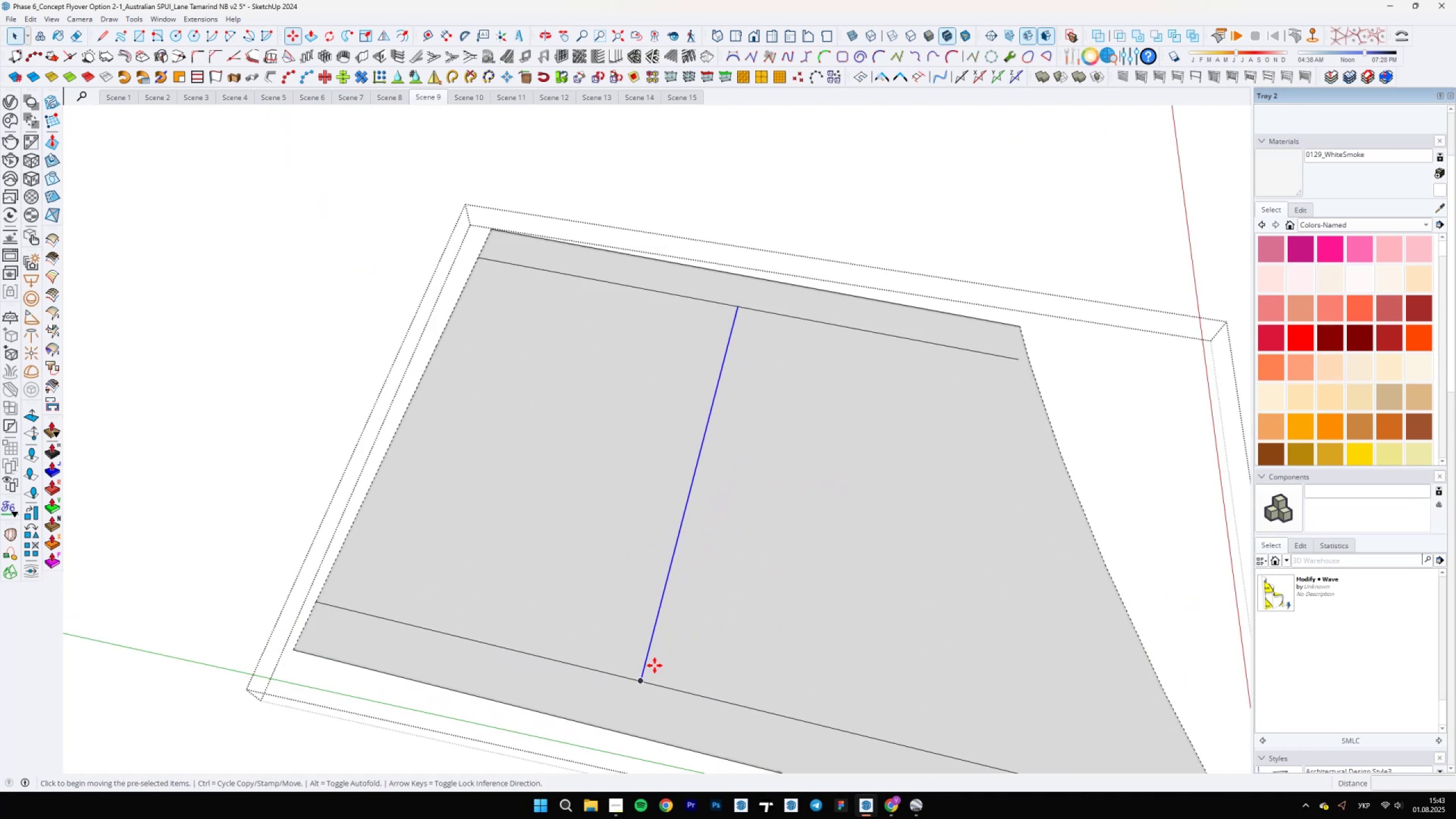 
key(Control+ControlLeft)
 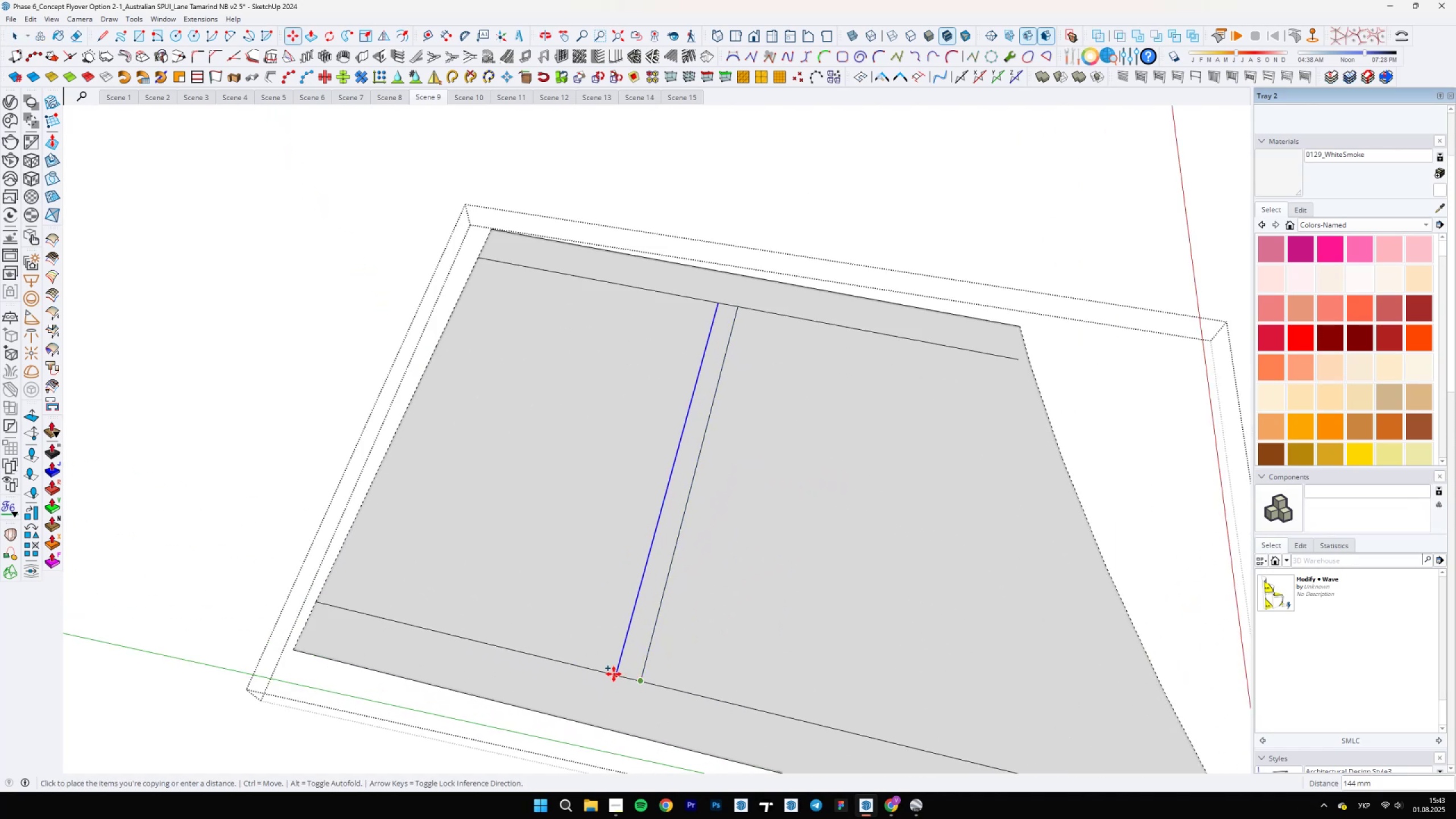 
type(350)
 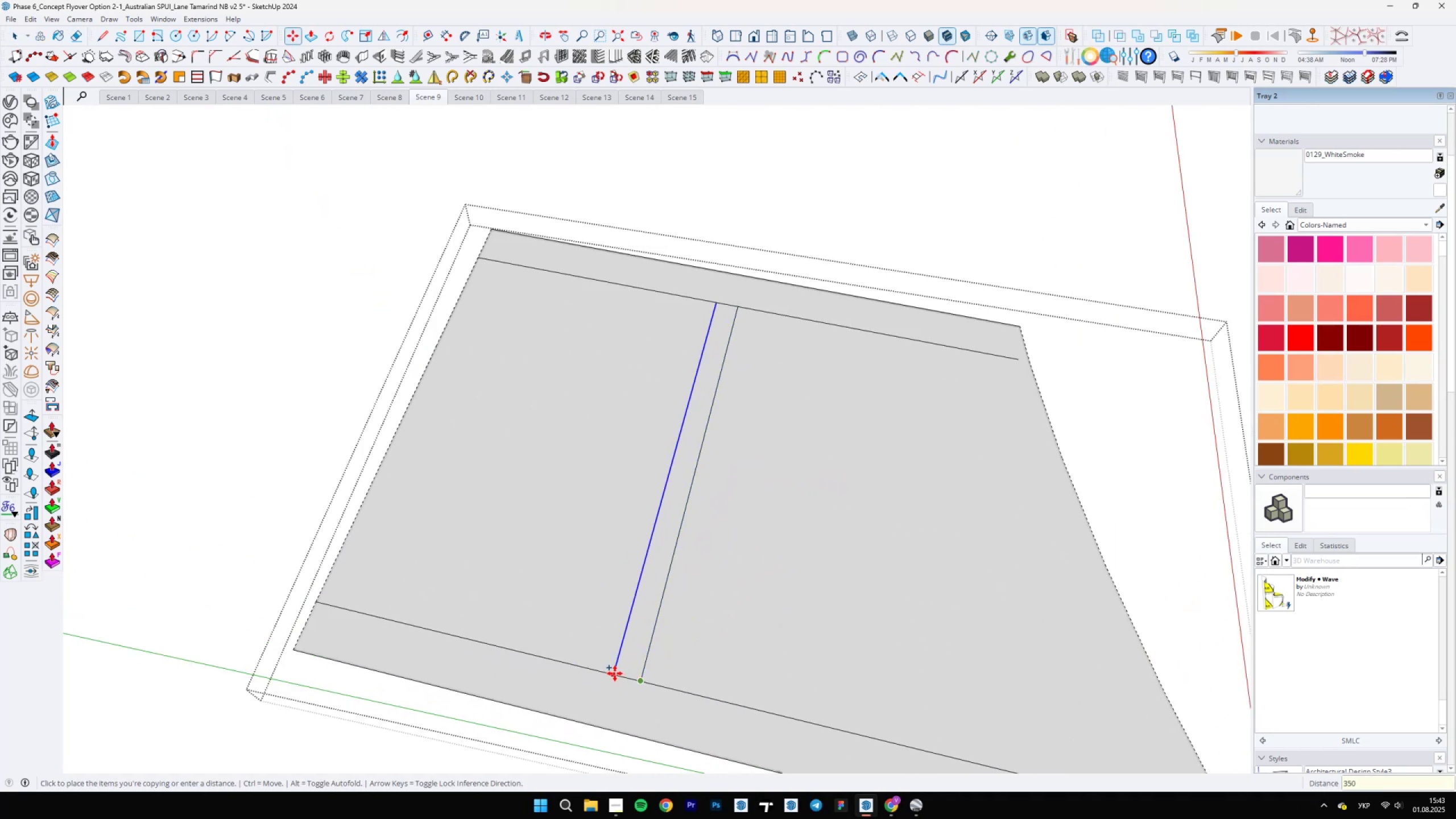 
key(Enter)
 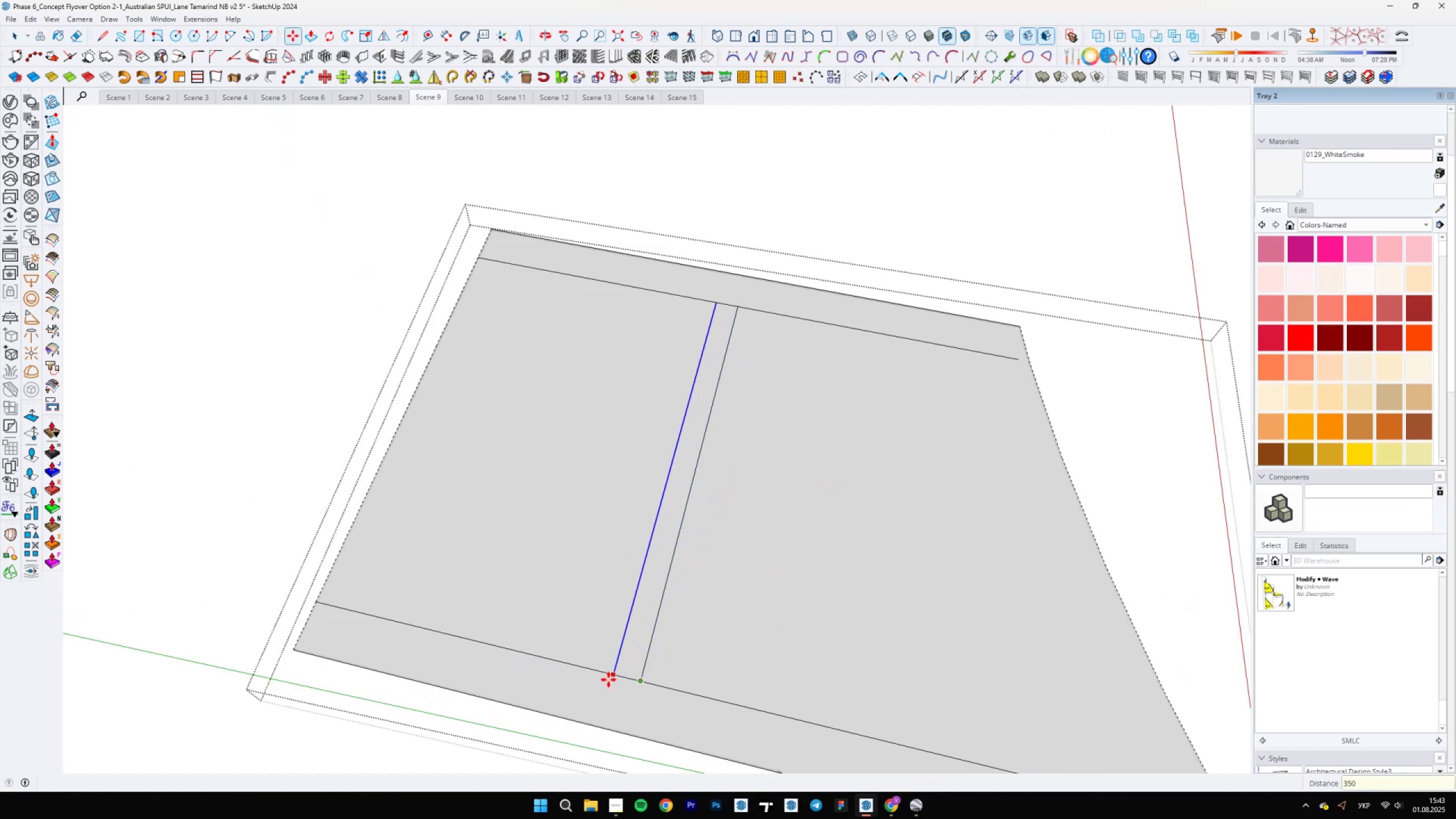 
key(Control+ControlLeft)
 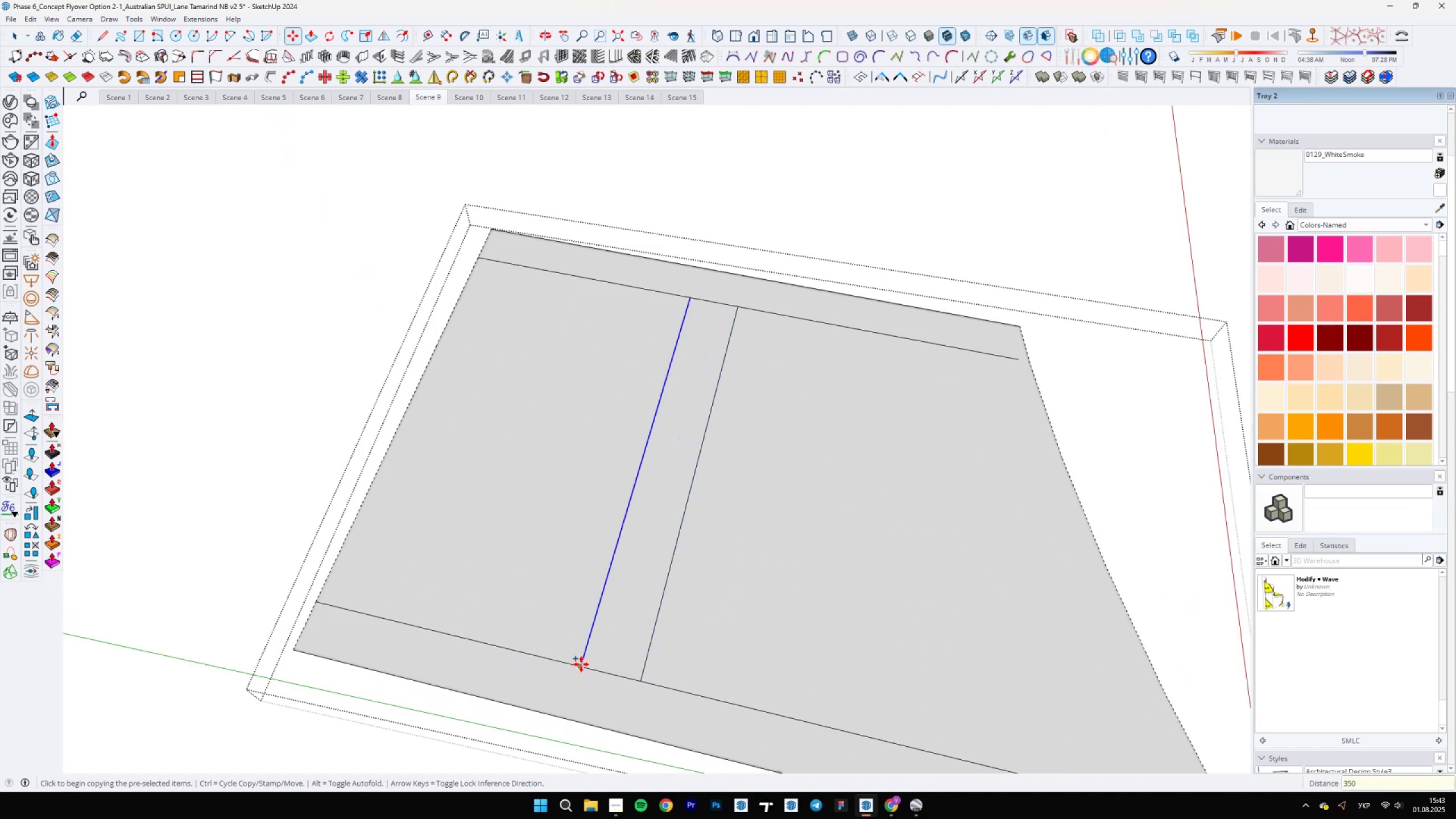 
left_click([581, 666])
 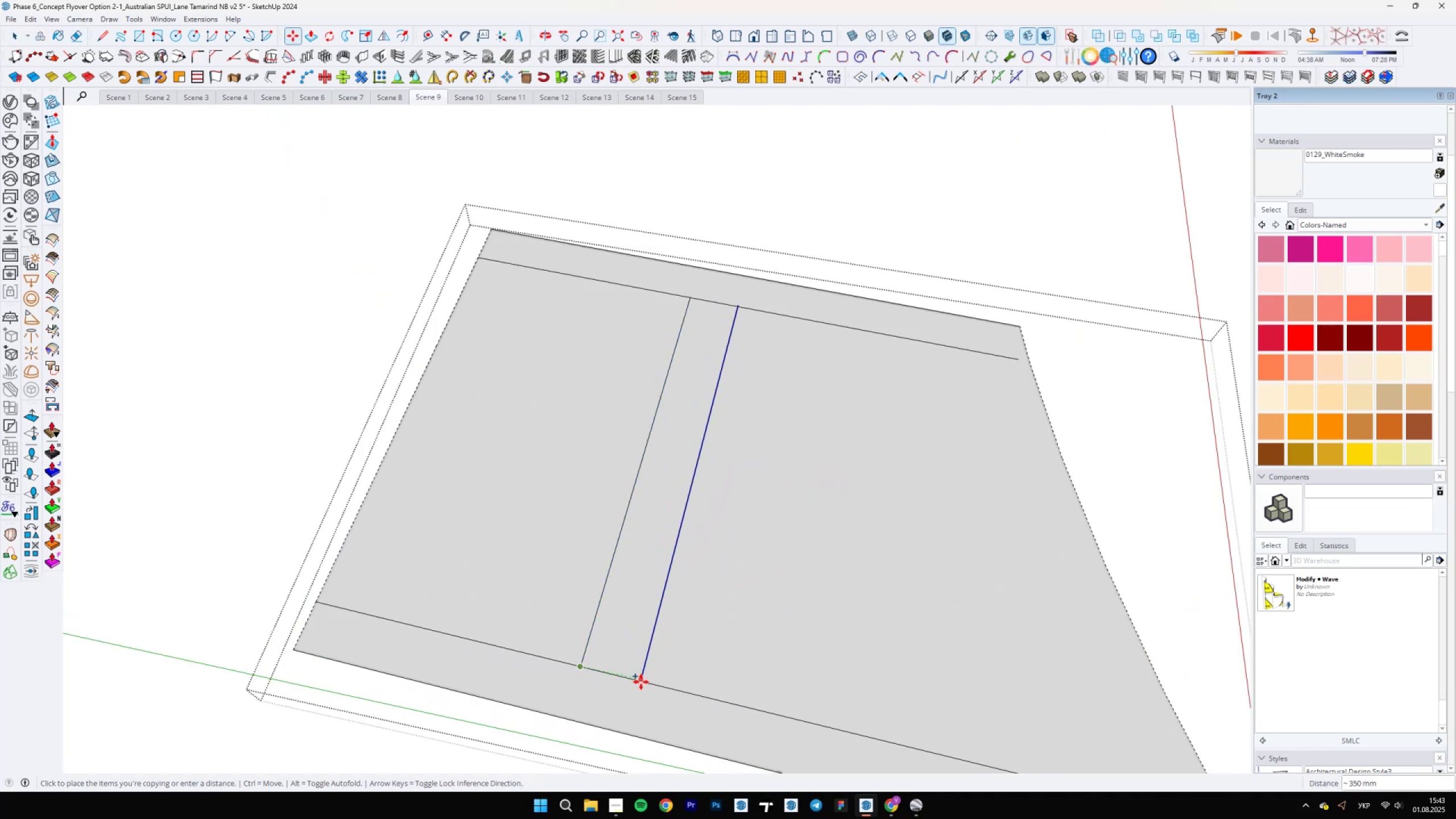 
scroll: coordinate [640, 684], scroll_direction: up, amount: 13.0
 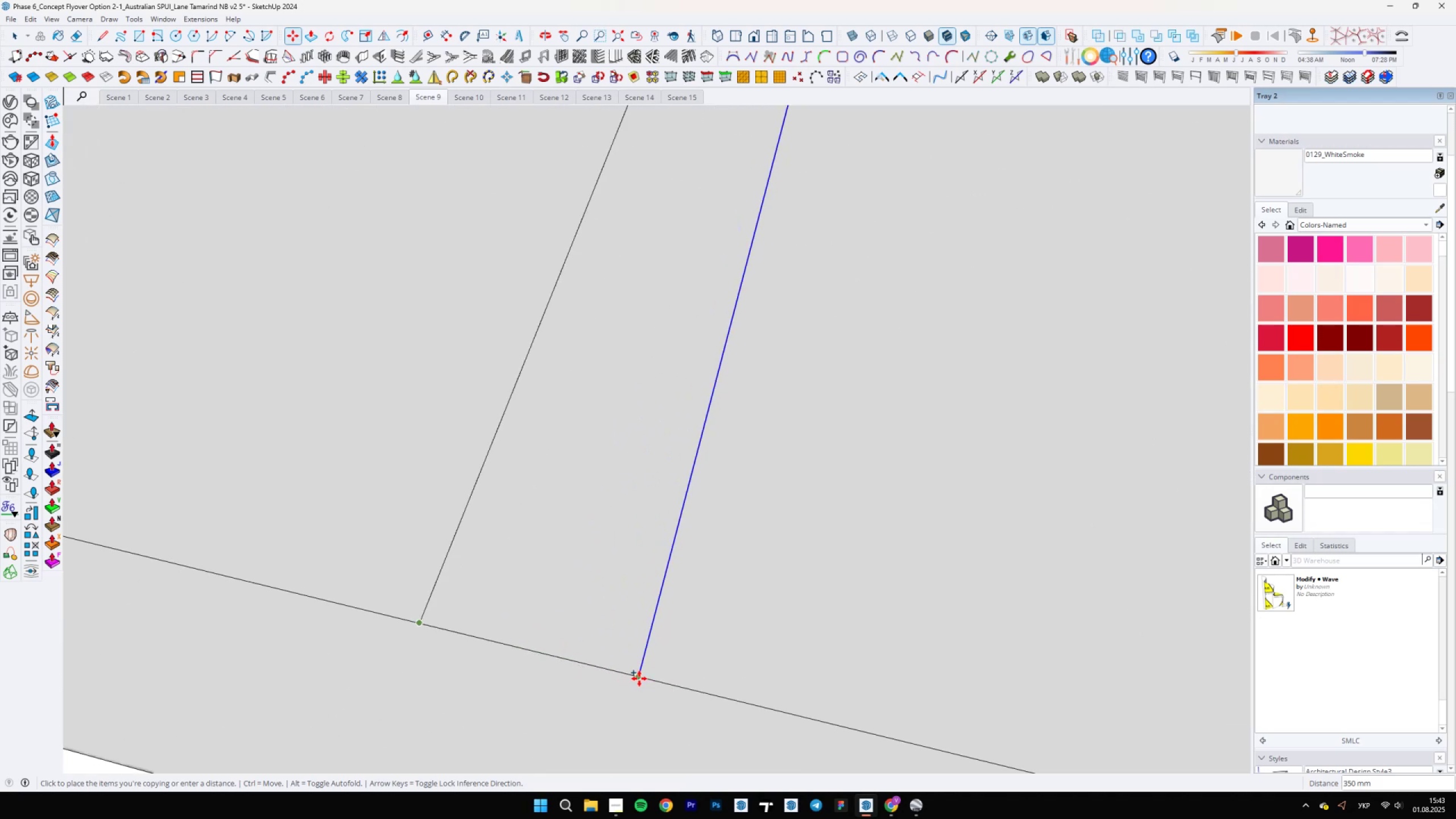 
type(700)
 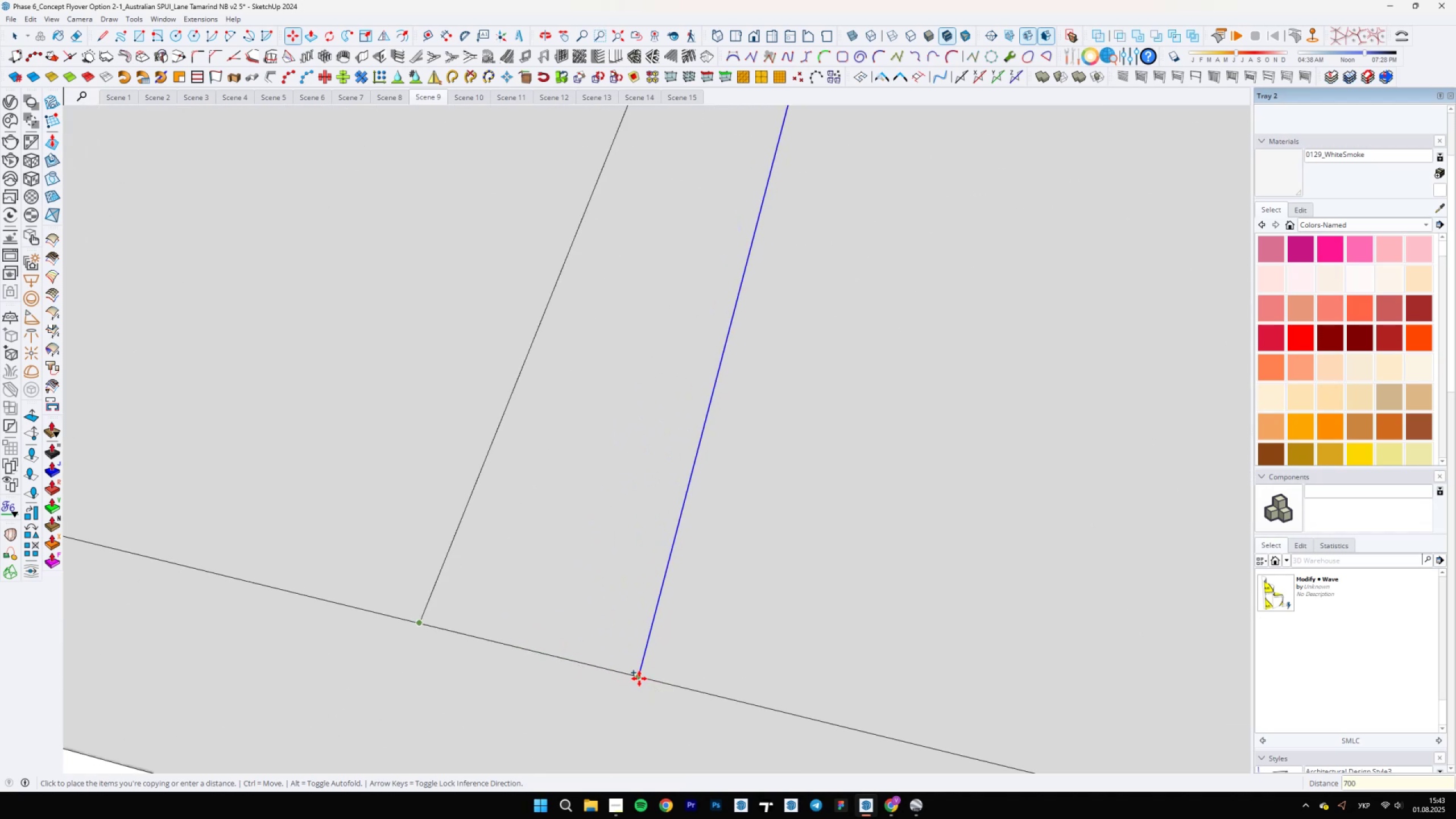 
key(Enter)
 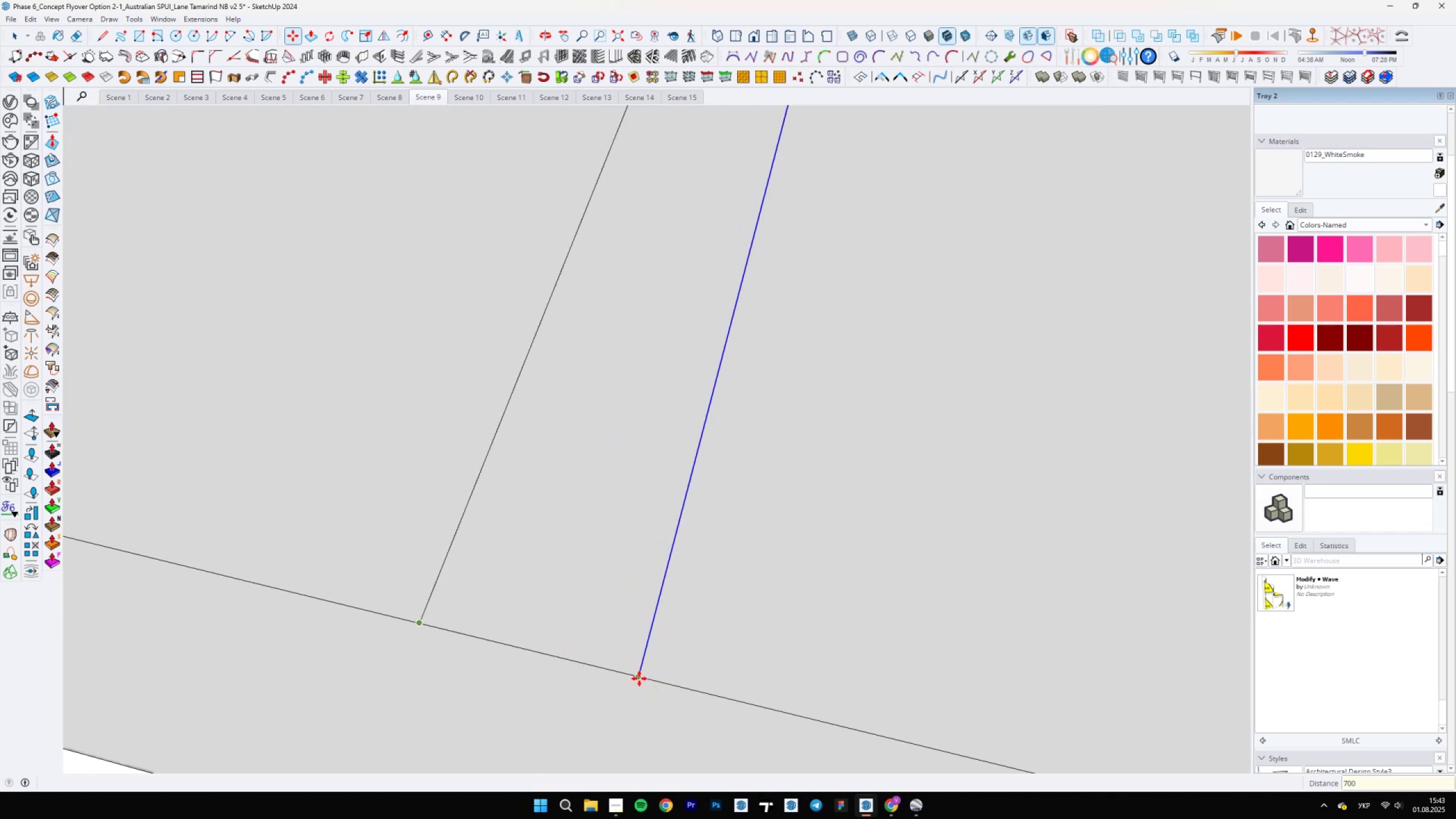 
scroll: coordinate [610, 681], scroll_direction: down, amount: 6.0
 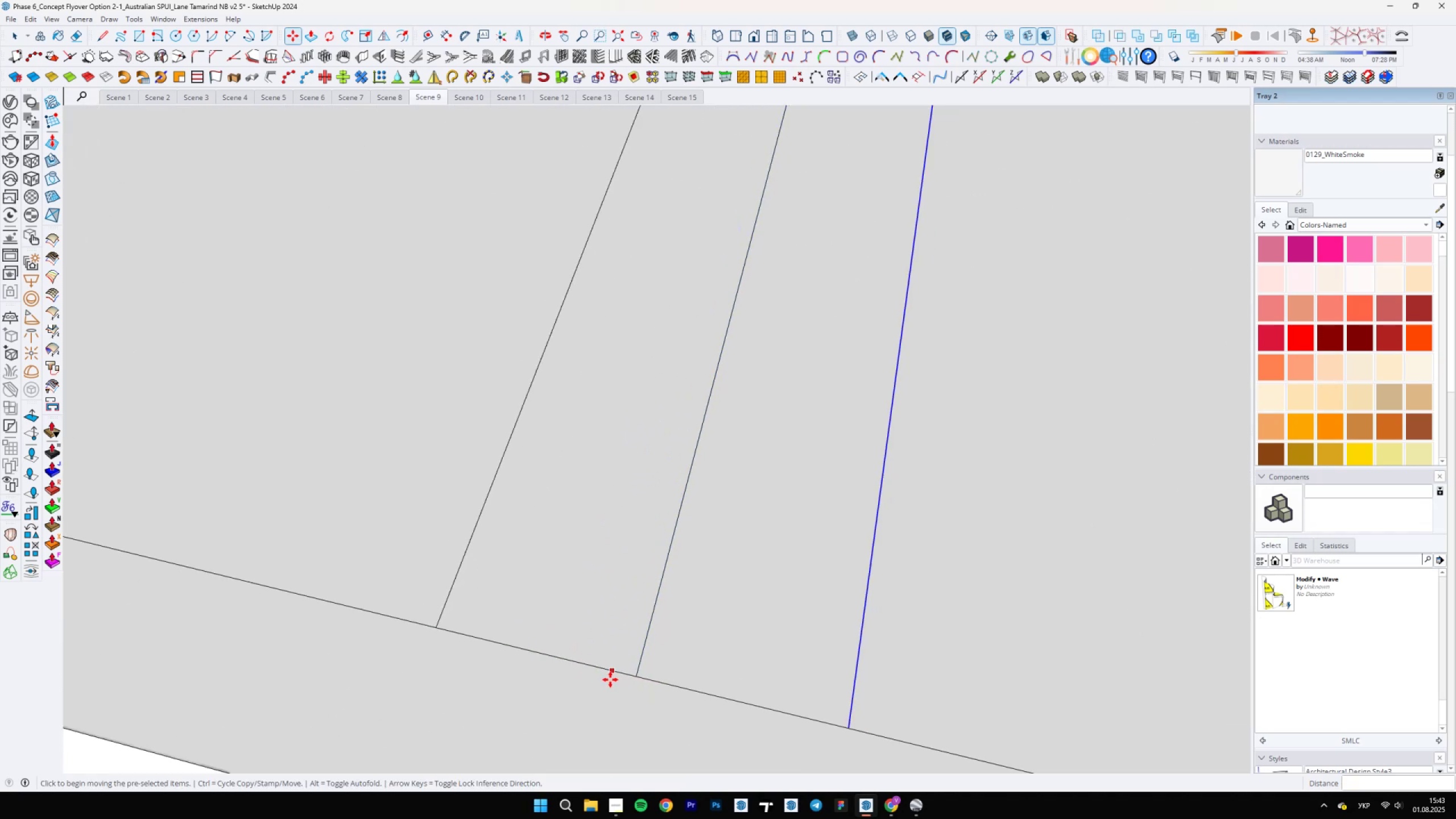 
key(E)
 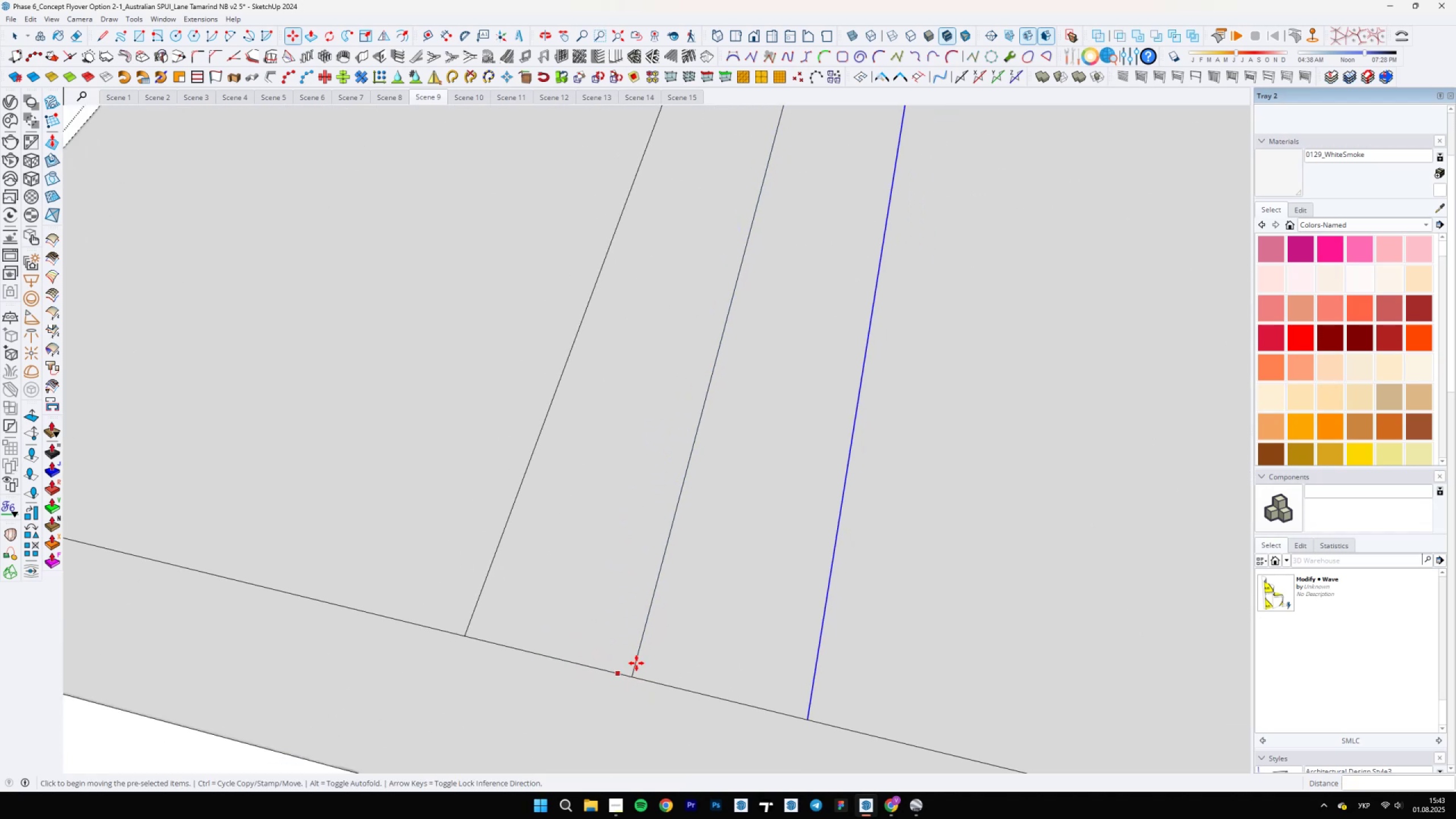 
left_click_drag(start_coordinate=[643, 644], to_coordinate=[639, 643])
 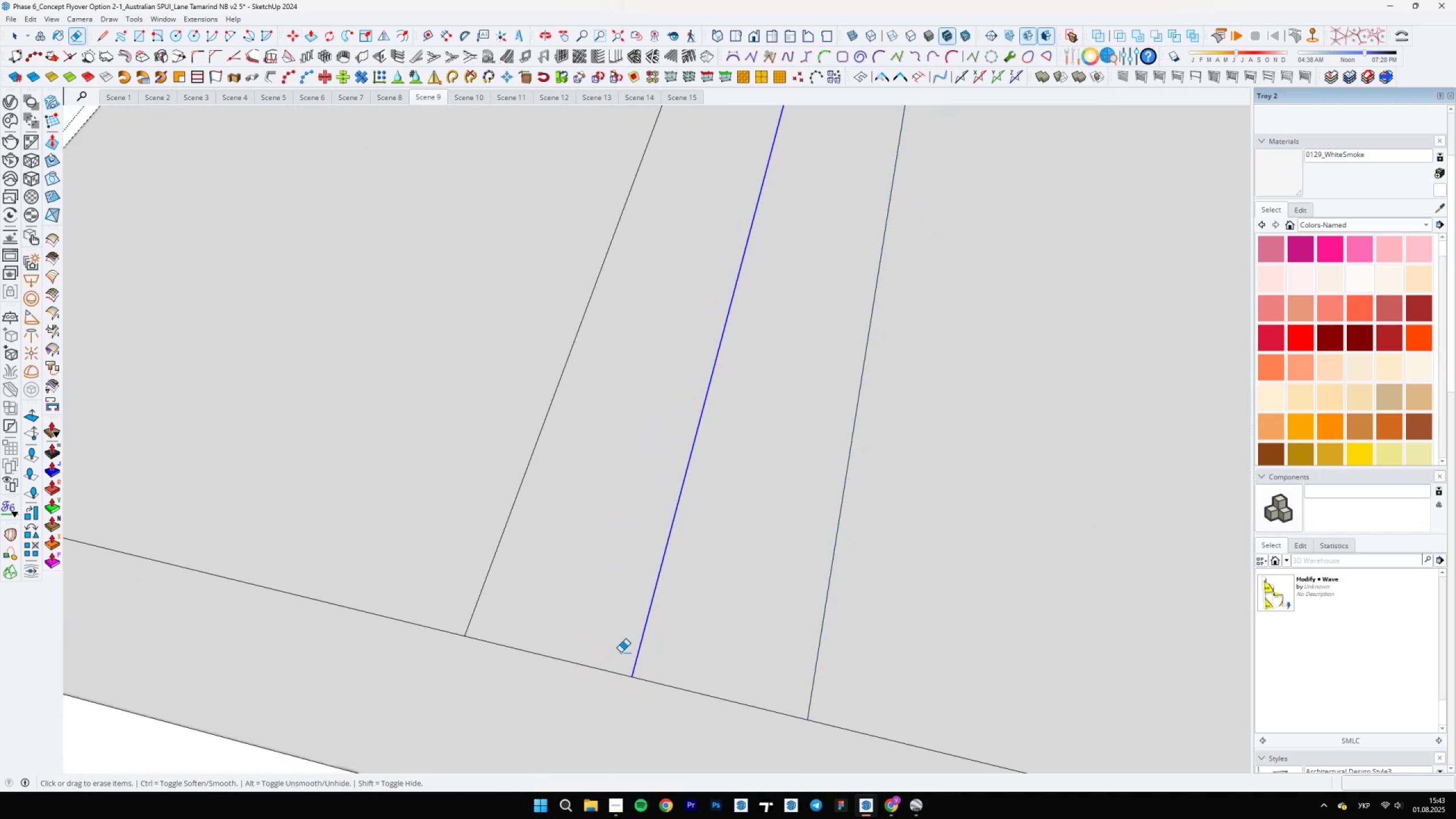 
key(Space)
 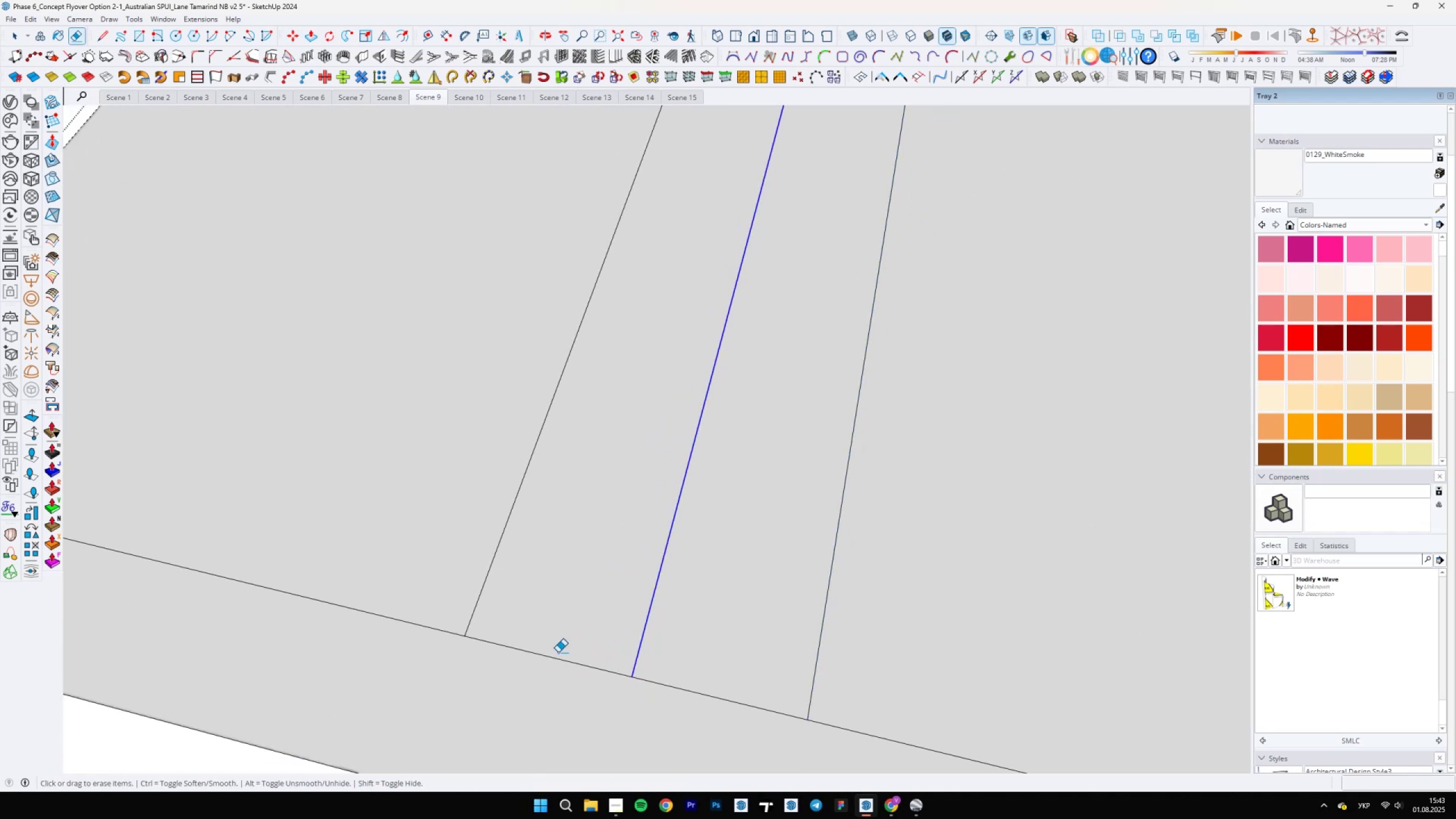 
scroll: coordinate [561, 655], scroll_direction: down, amount: 27.0
 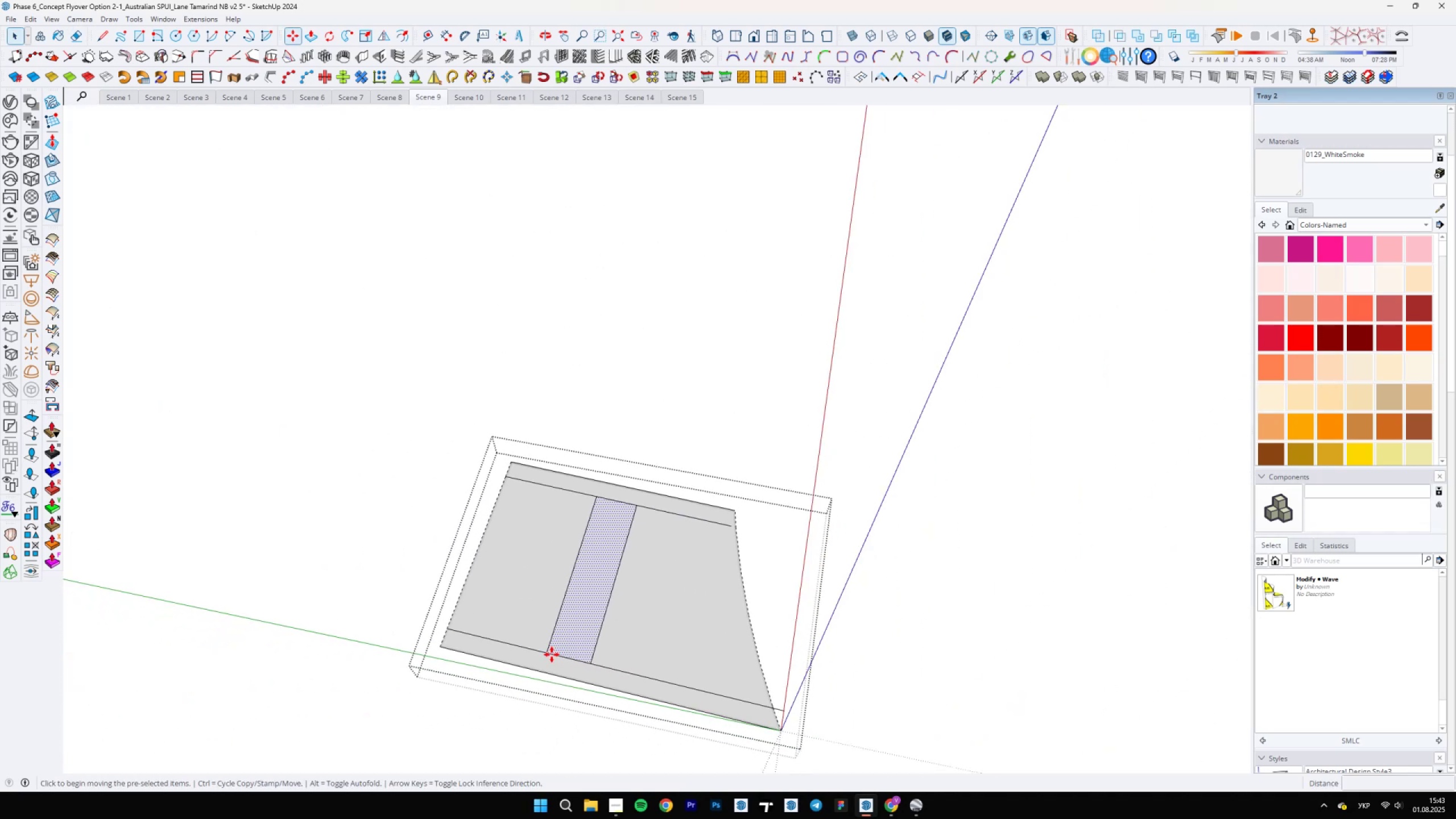 
left_click([599, 618])
 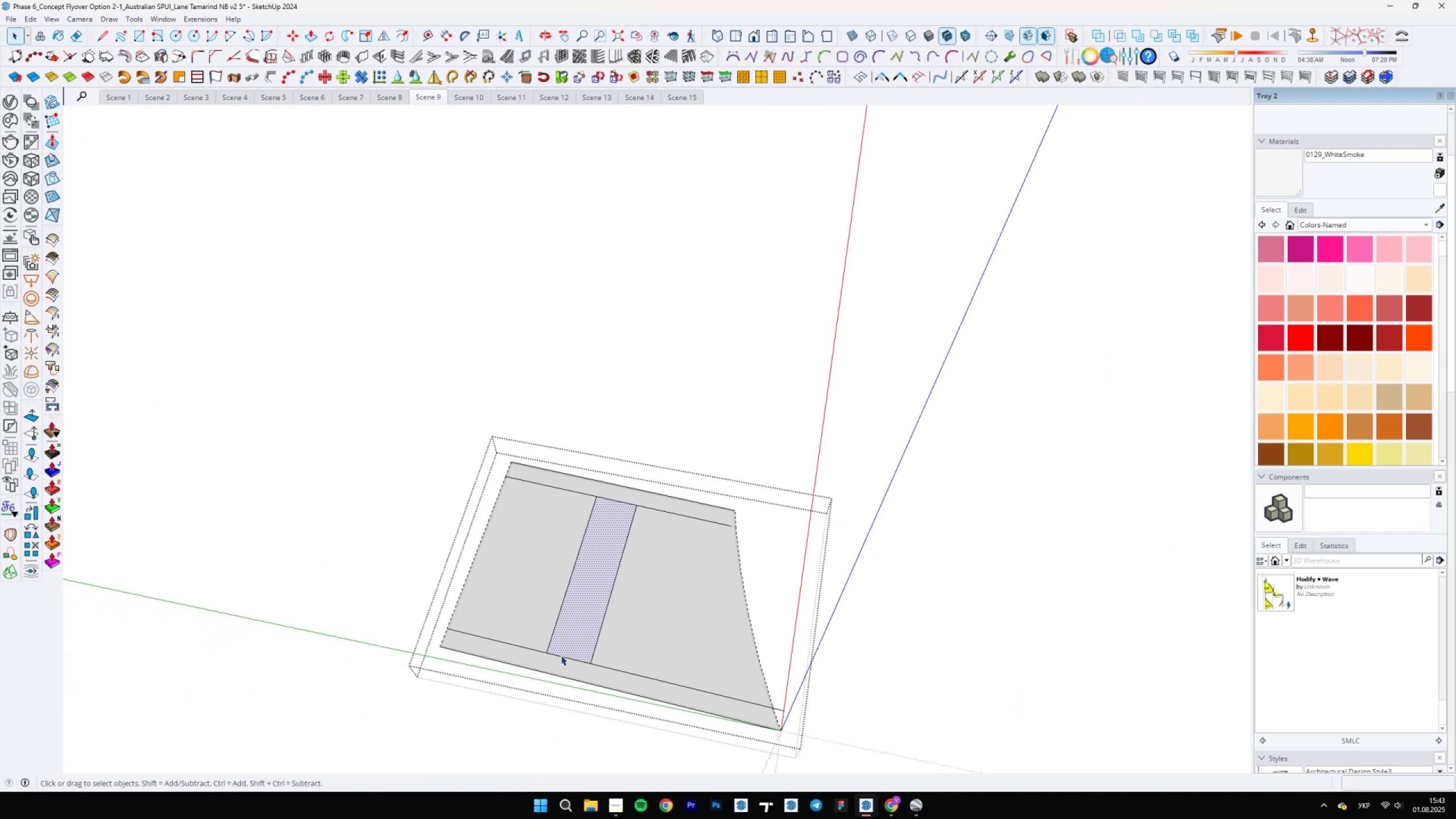 
key(M)
 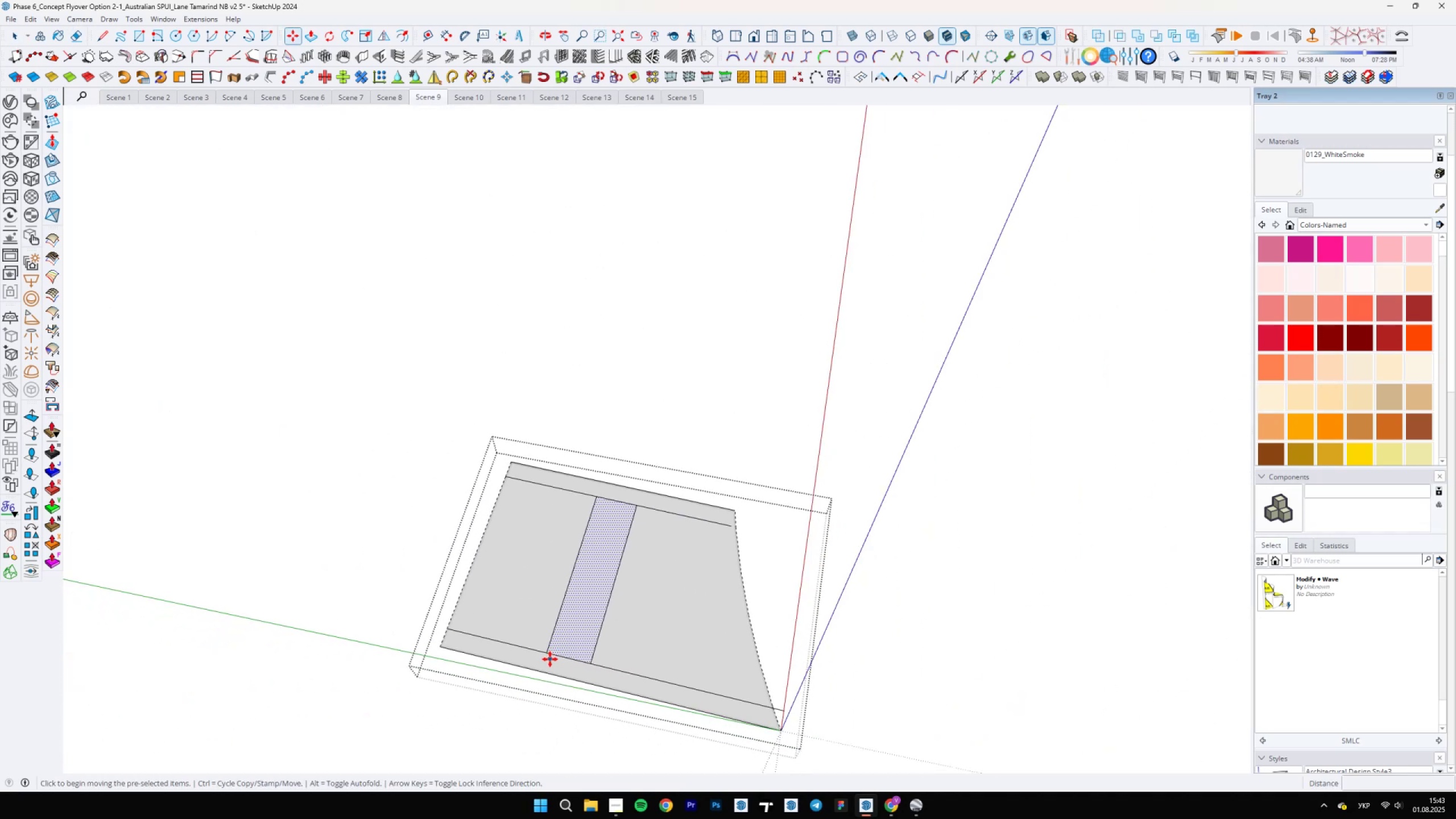 
key(Control+ControlLeft)
 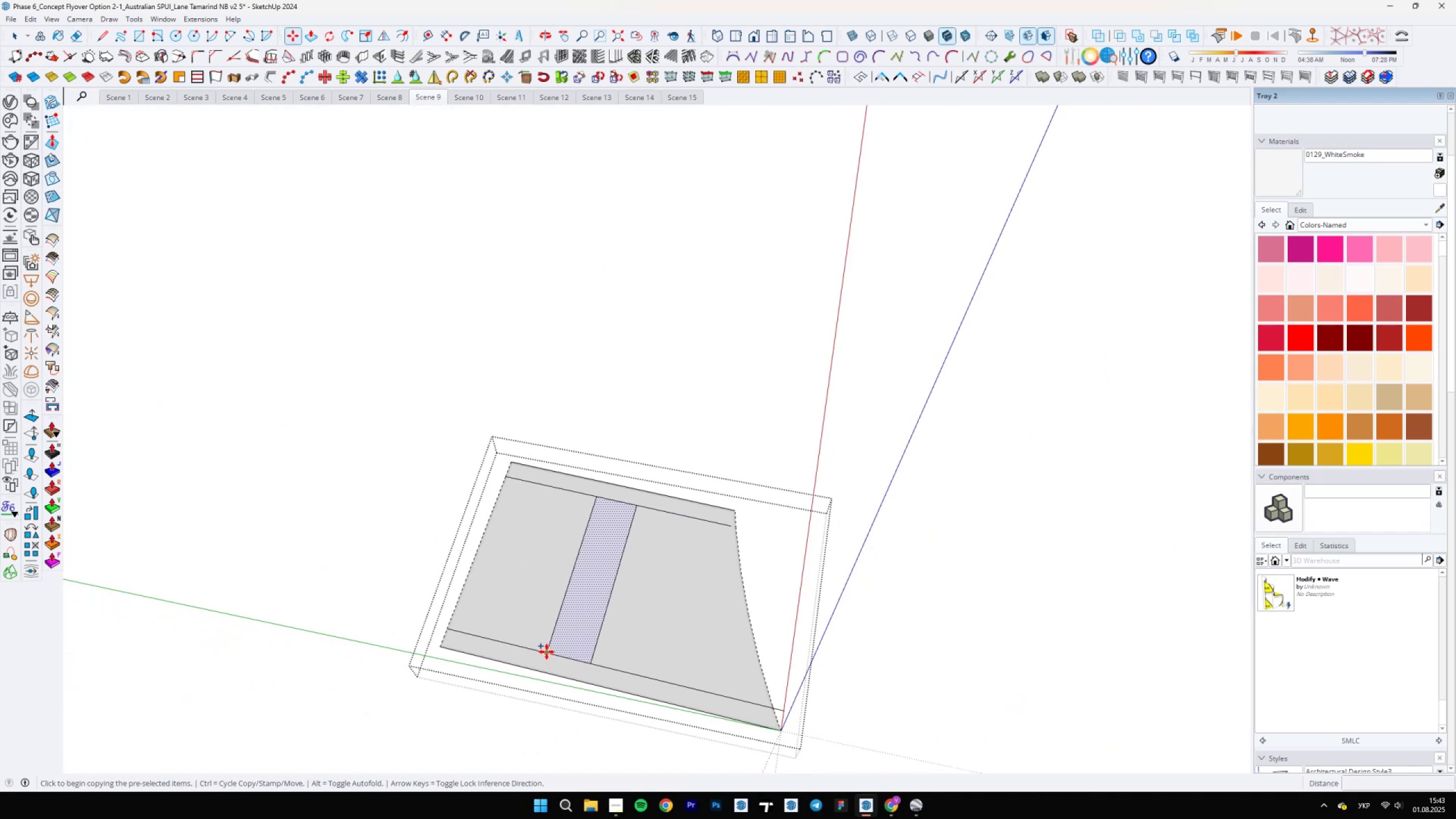 
left_click([547, 651])
 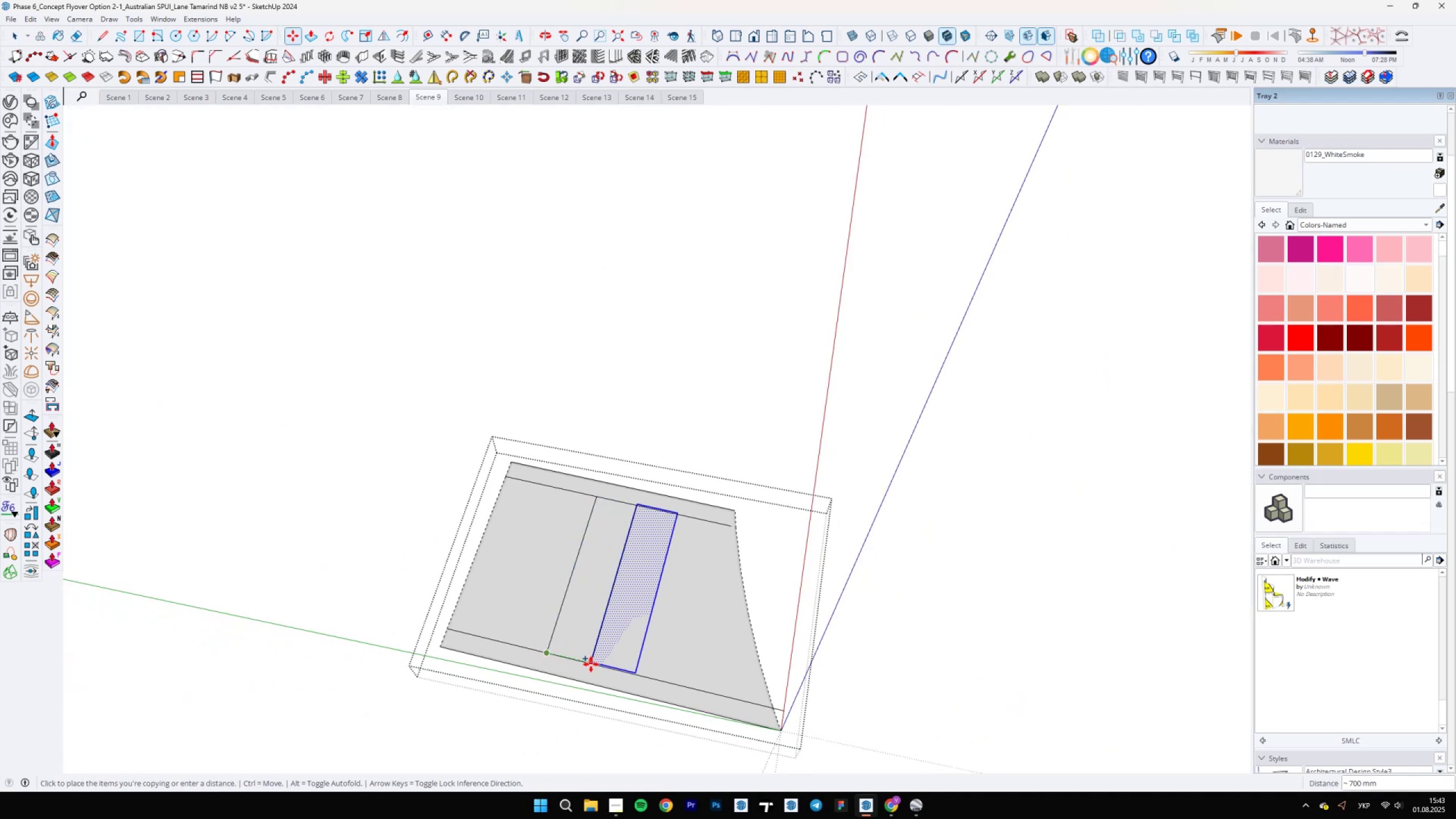 
scroll: coordinate [592, 663], scroll_direction: up, amount: 14.0
 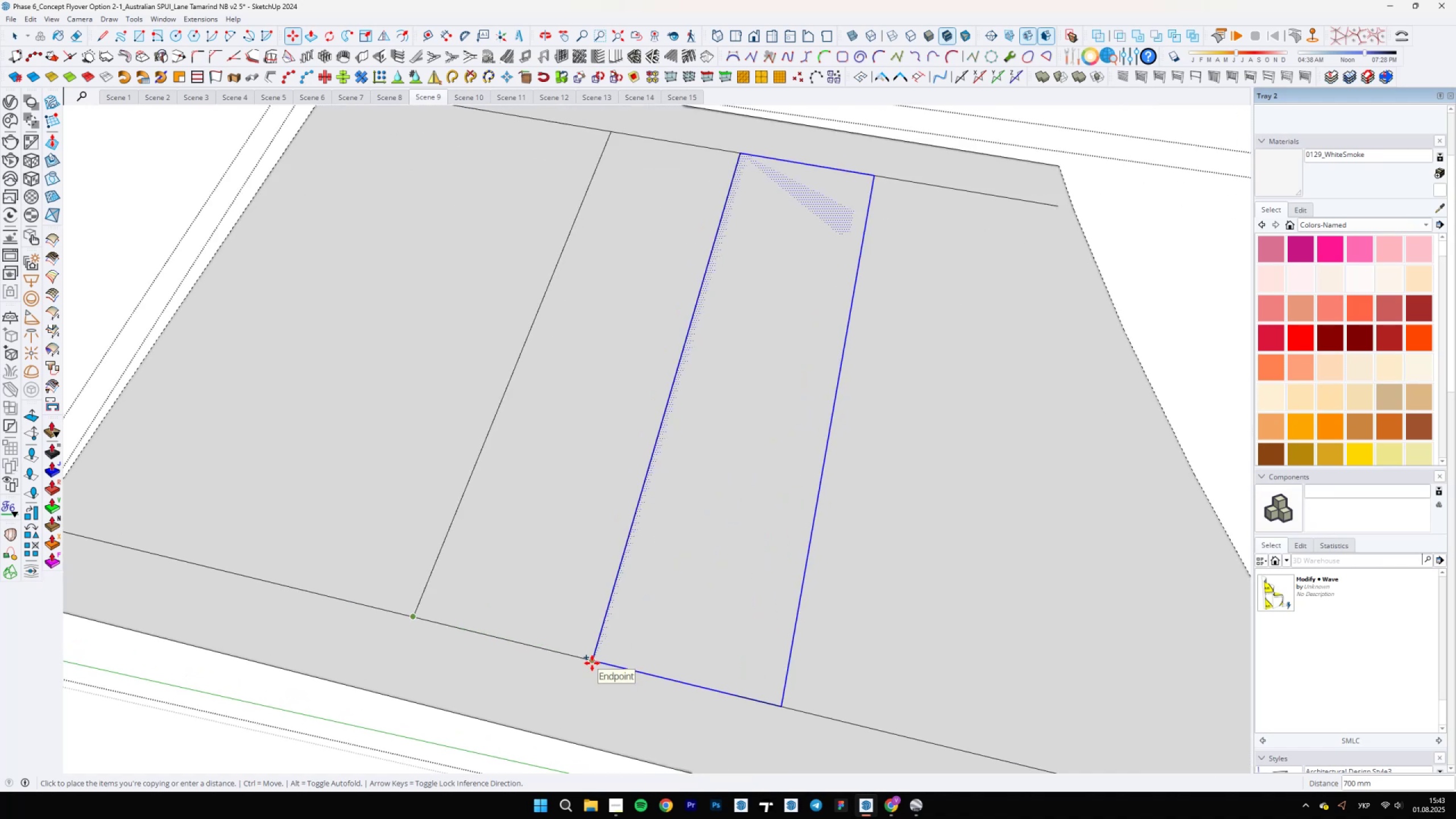 
type(1700)
 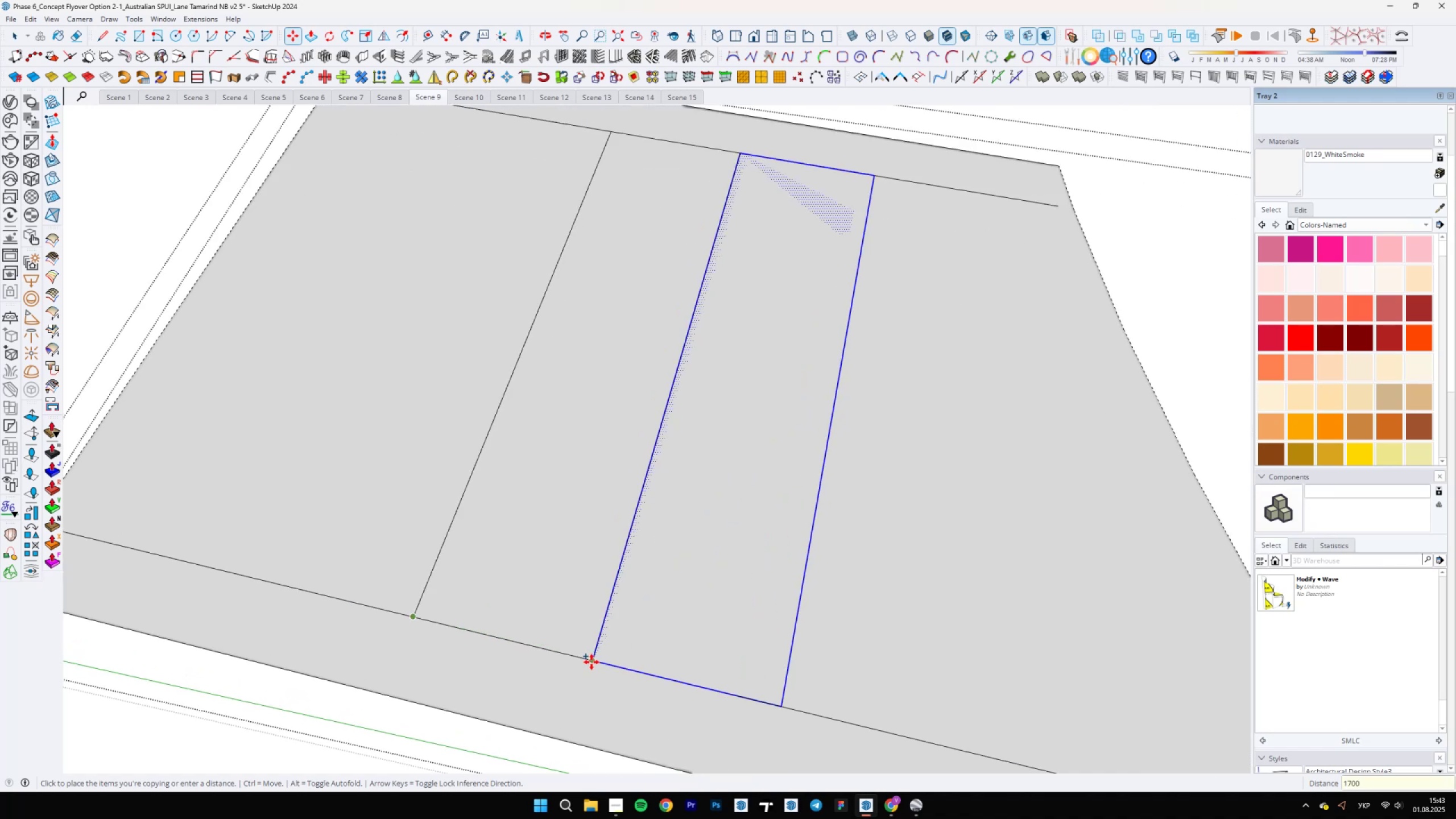 
key(Enter)
 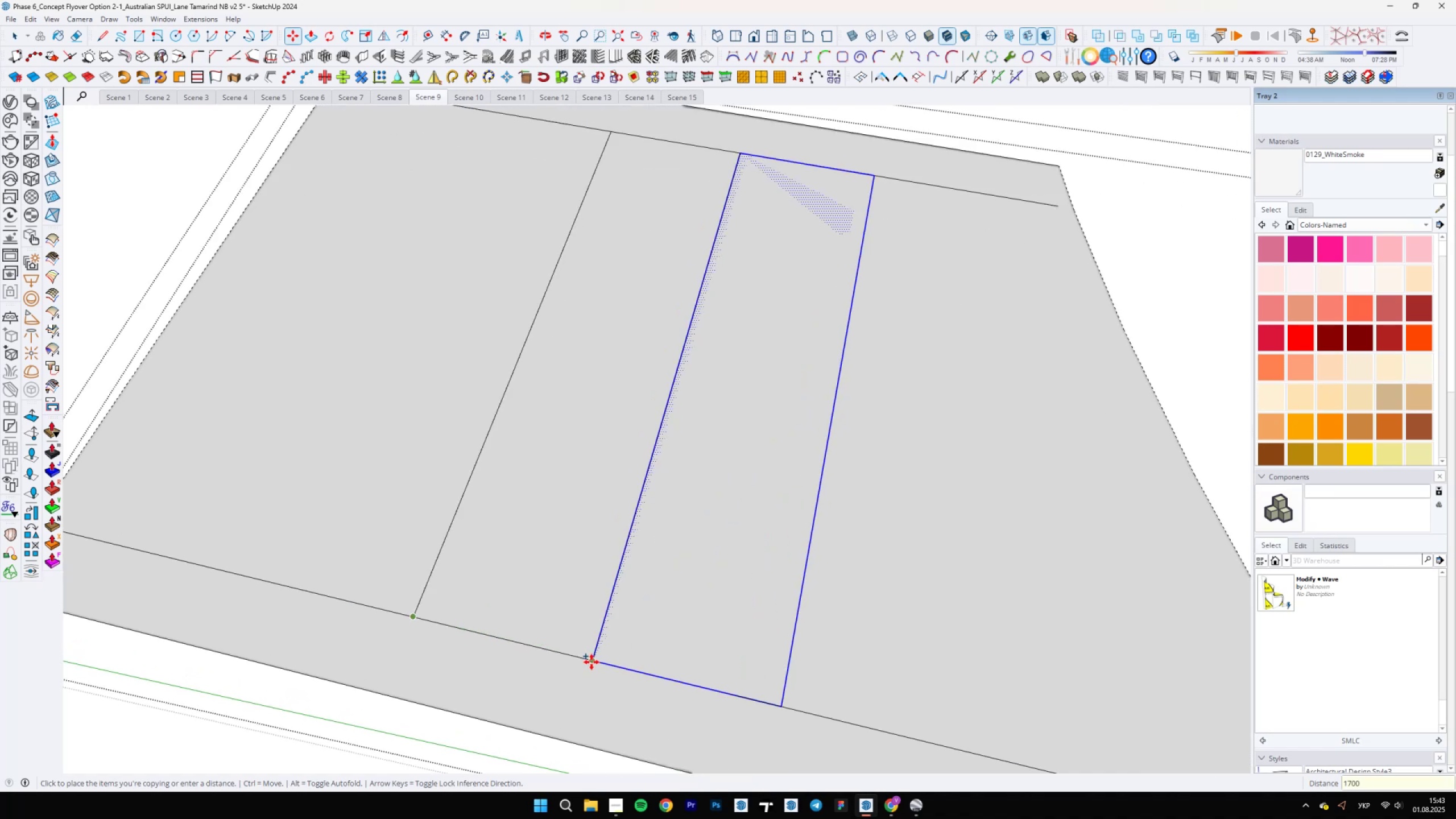 
key(PageUp)
 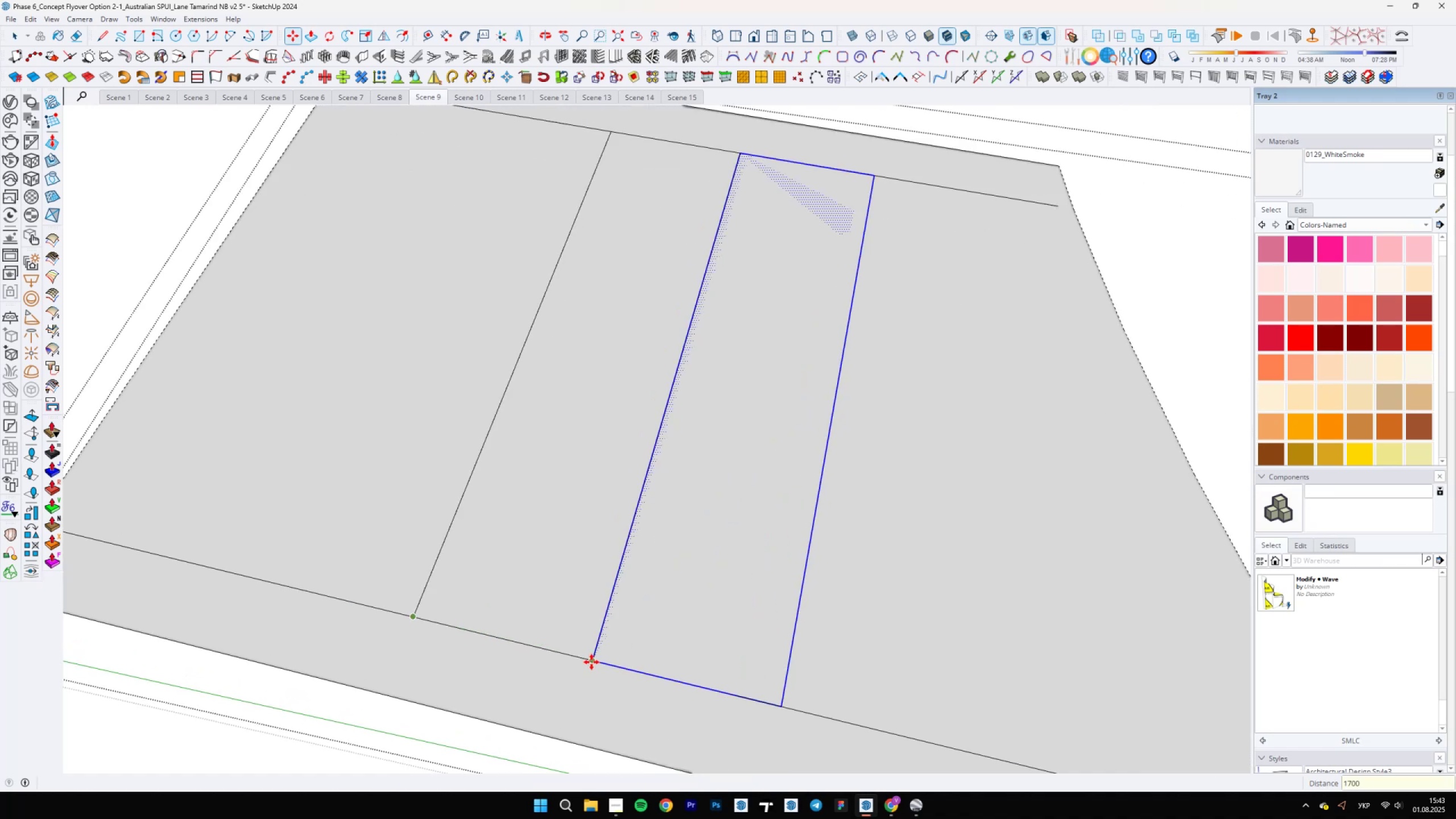 
scroll: coordinate [578, 632], scroll_direction: down, amount: 11.0
 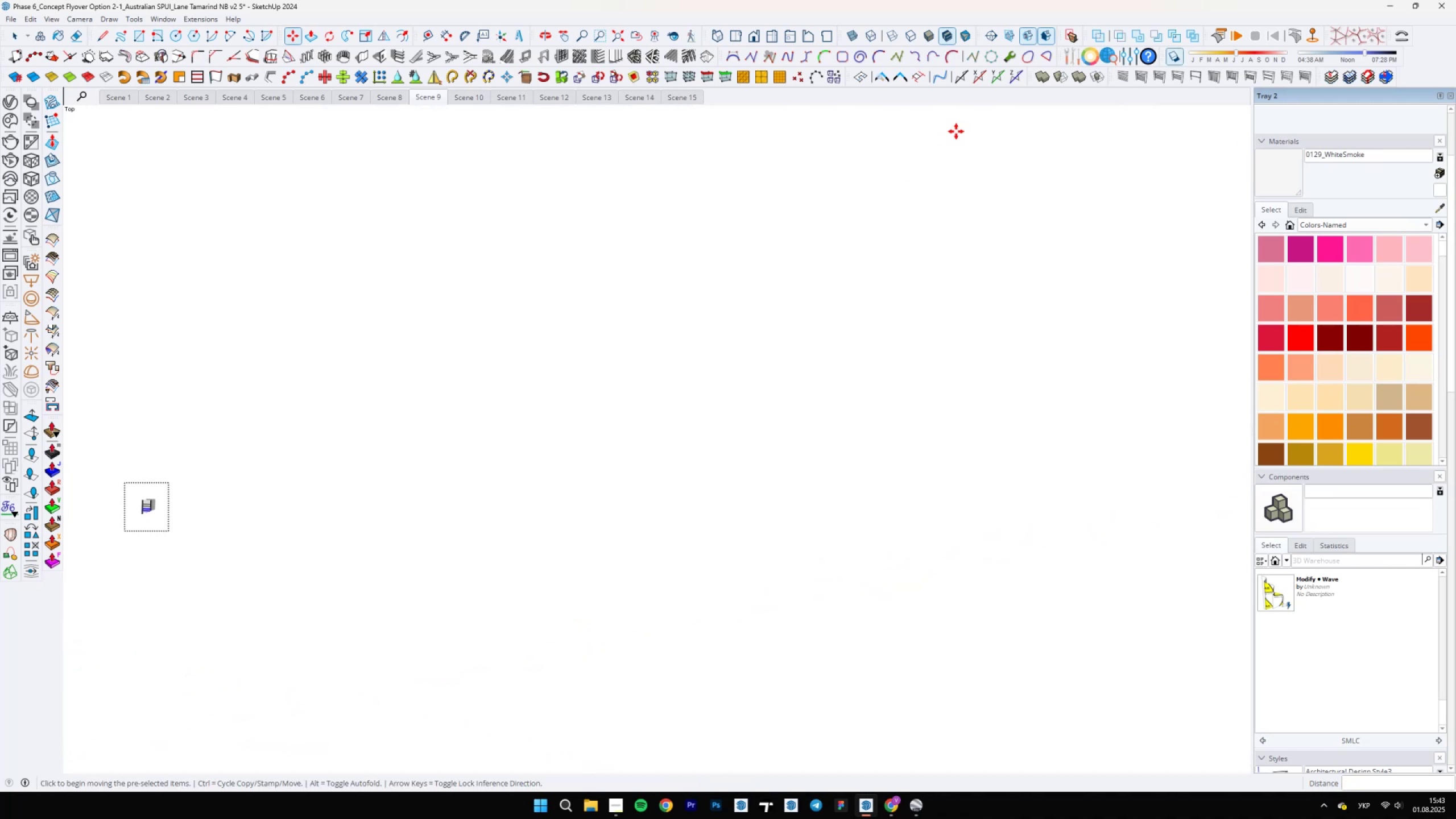 
key(Home)
 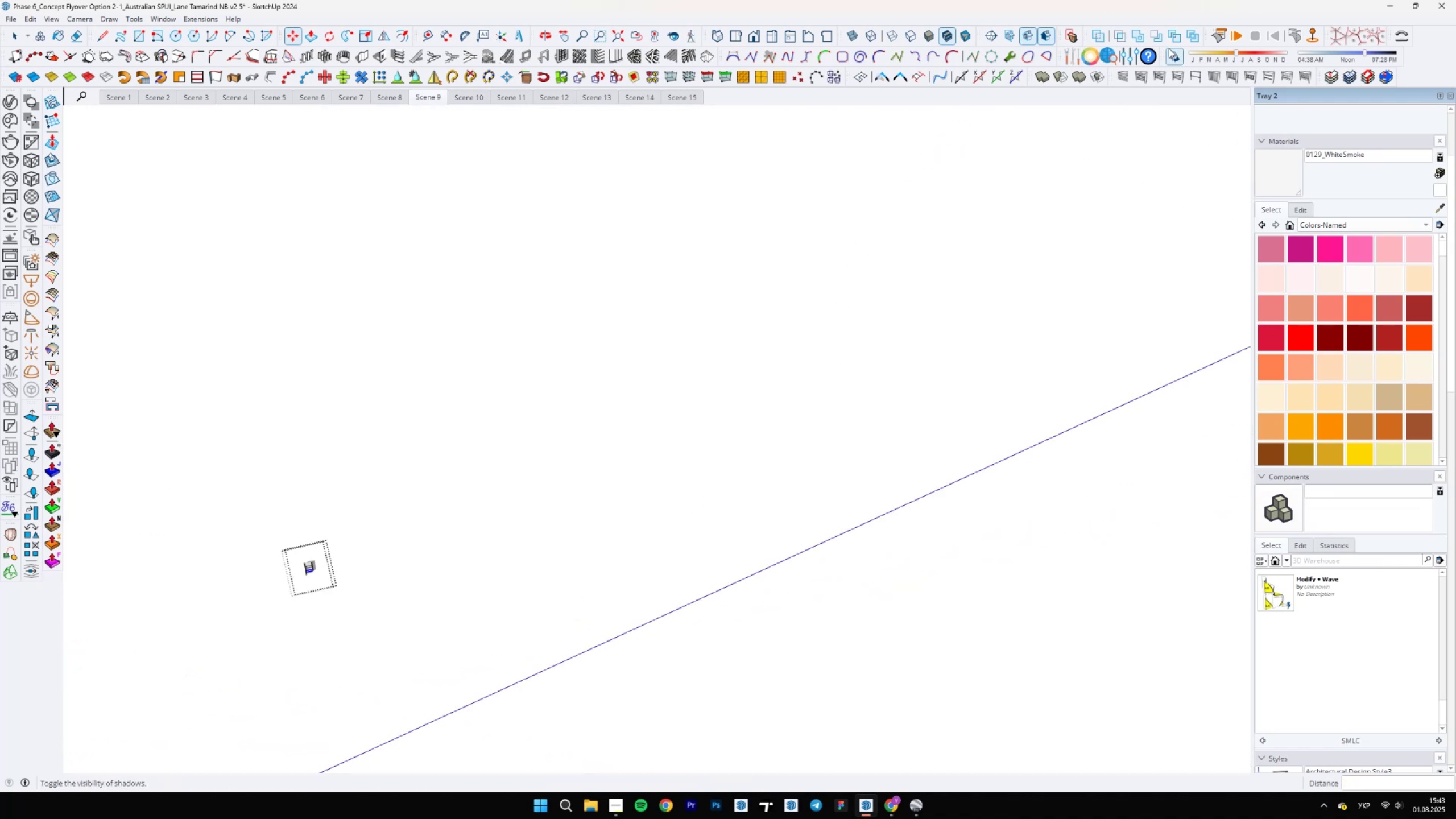 
key(Home)
 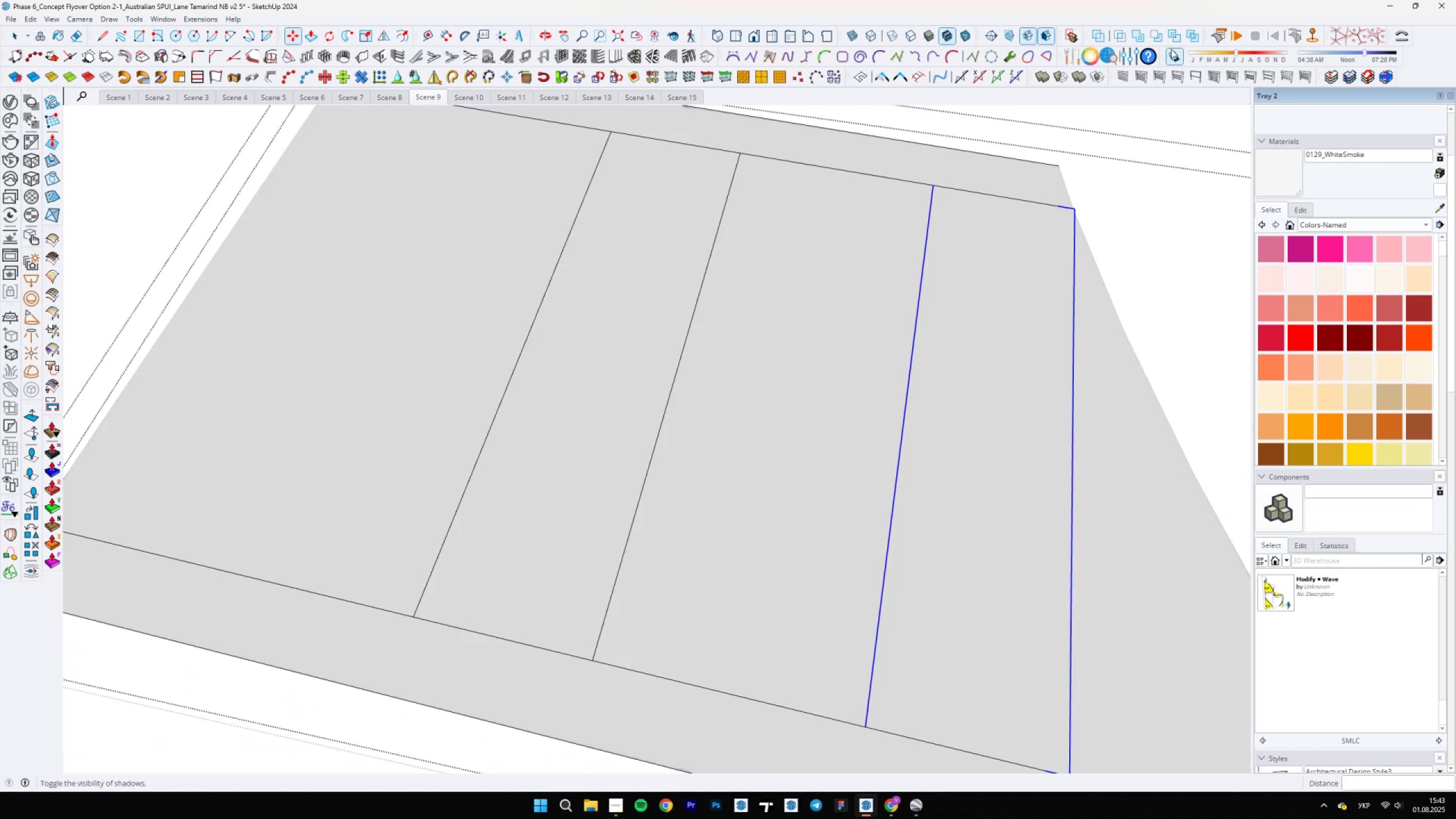 
left_click([1173, 49])
 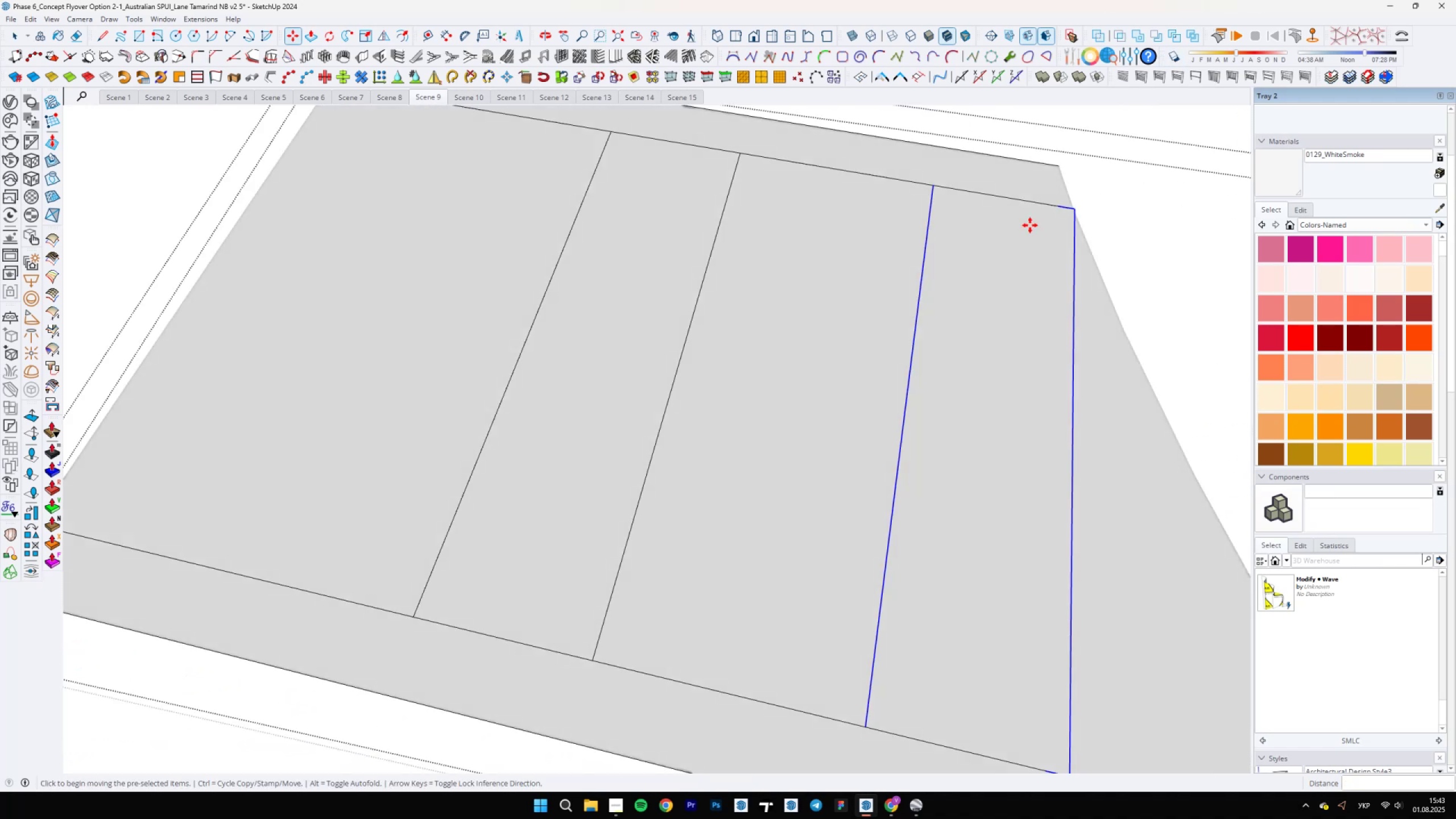 
scroll: coordinate [655, 454], scroll_direction: down, amount: 12.0
 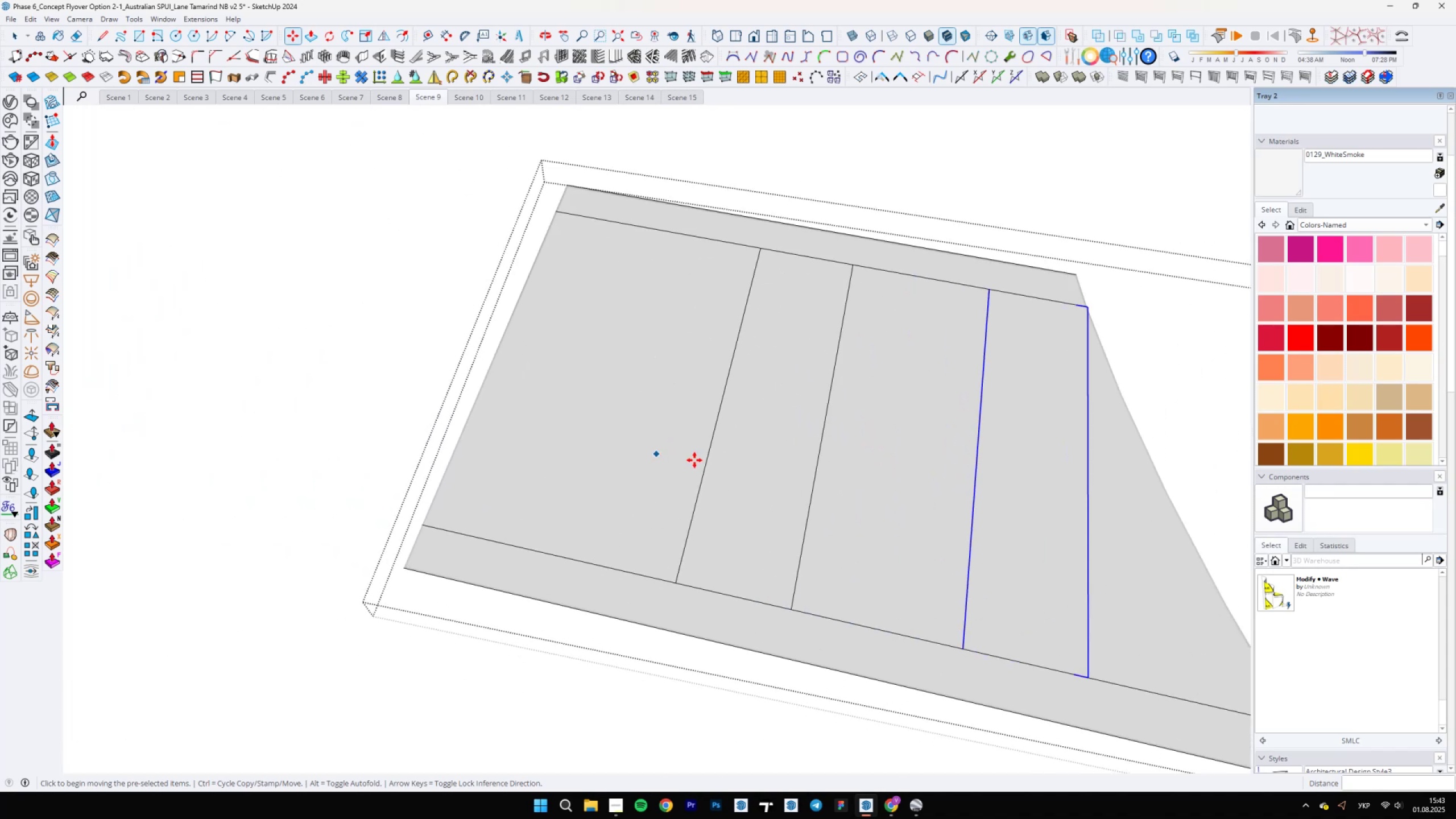 
key(Space)
 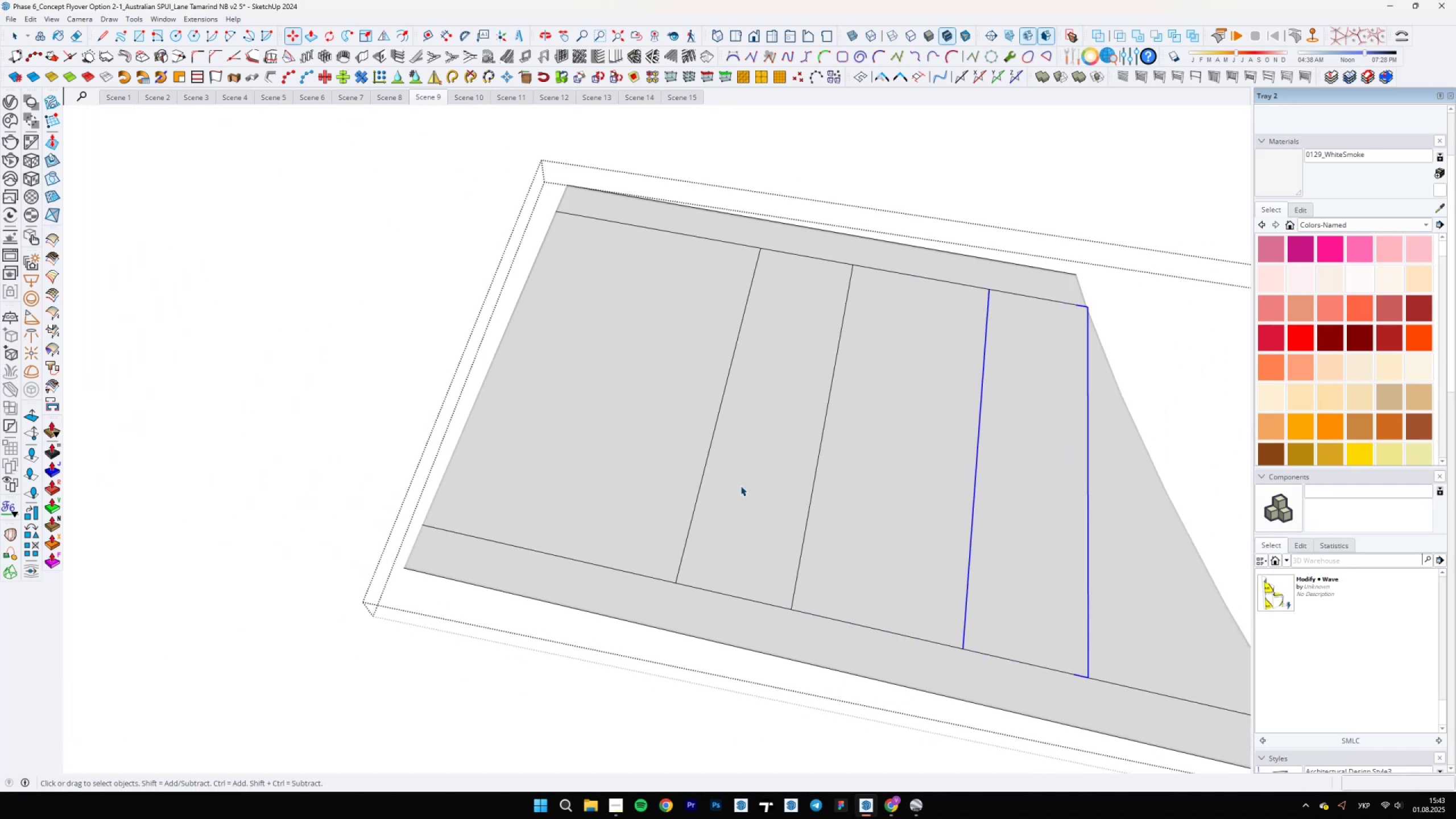 
left_click([741, 486])
 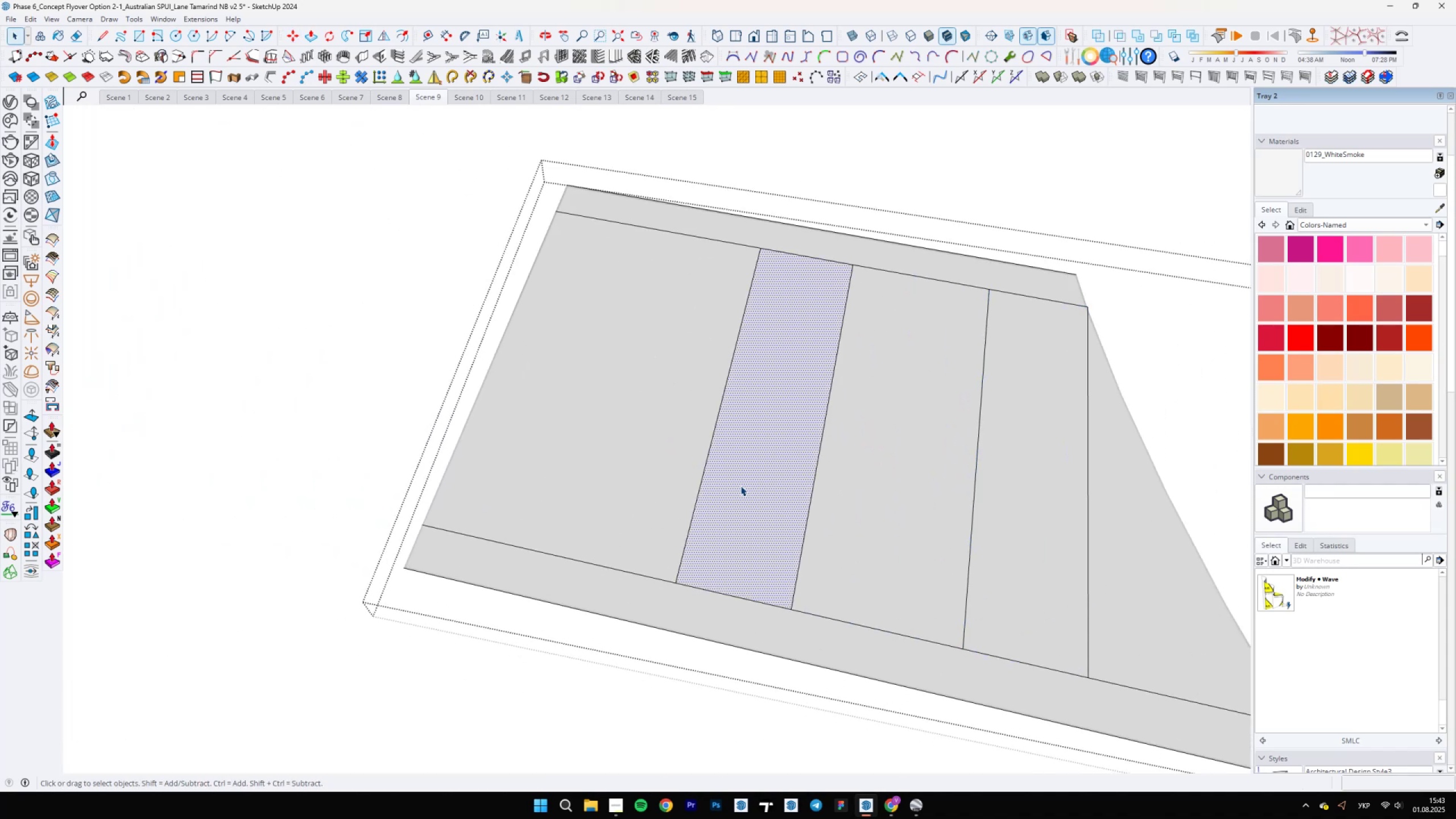 
key(M)
 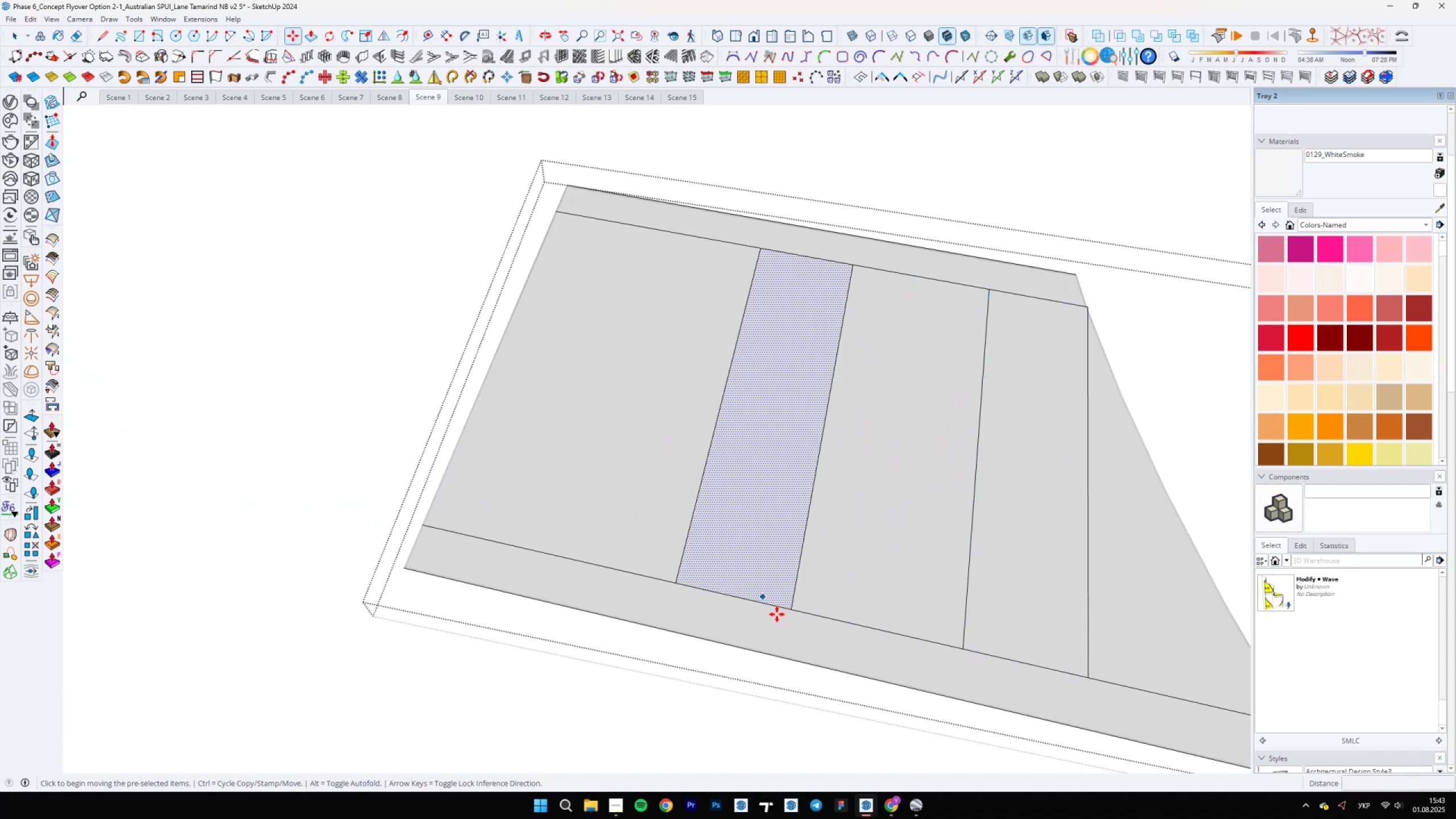 
key(Control+ControlLeft)
 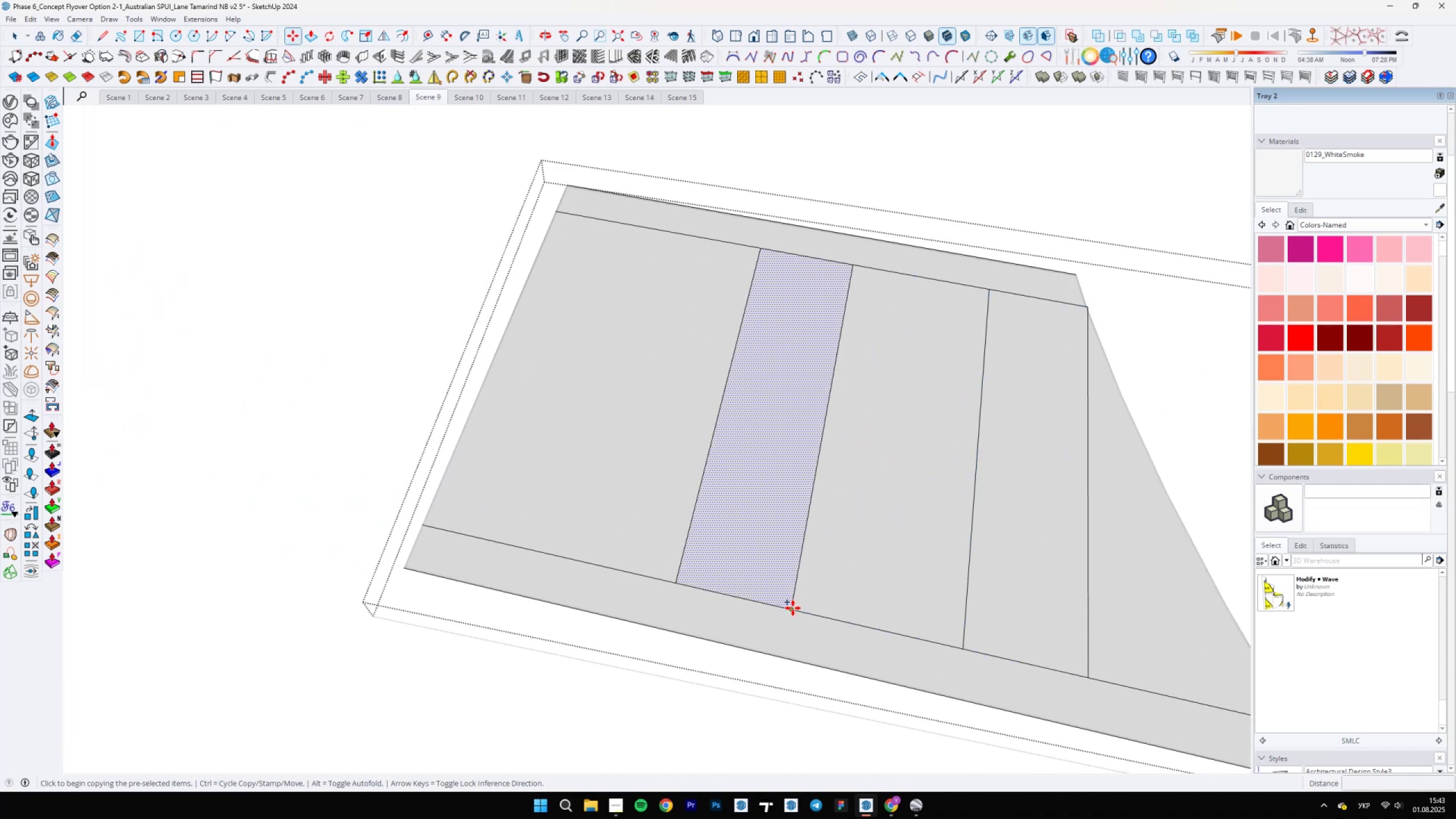 
left_click([793, 608])
 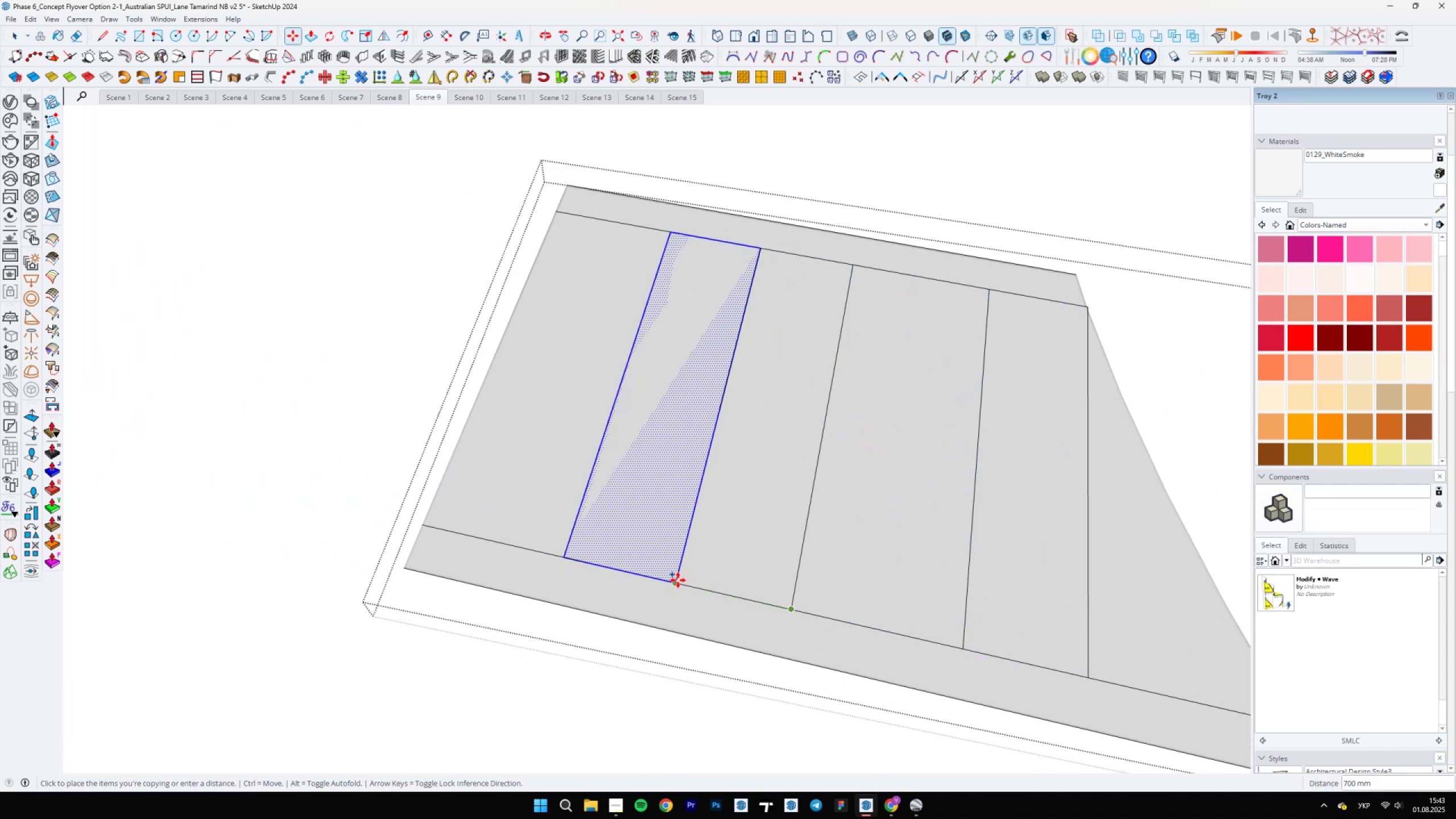 
type(1700)
 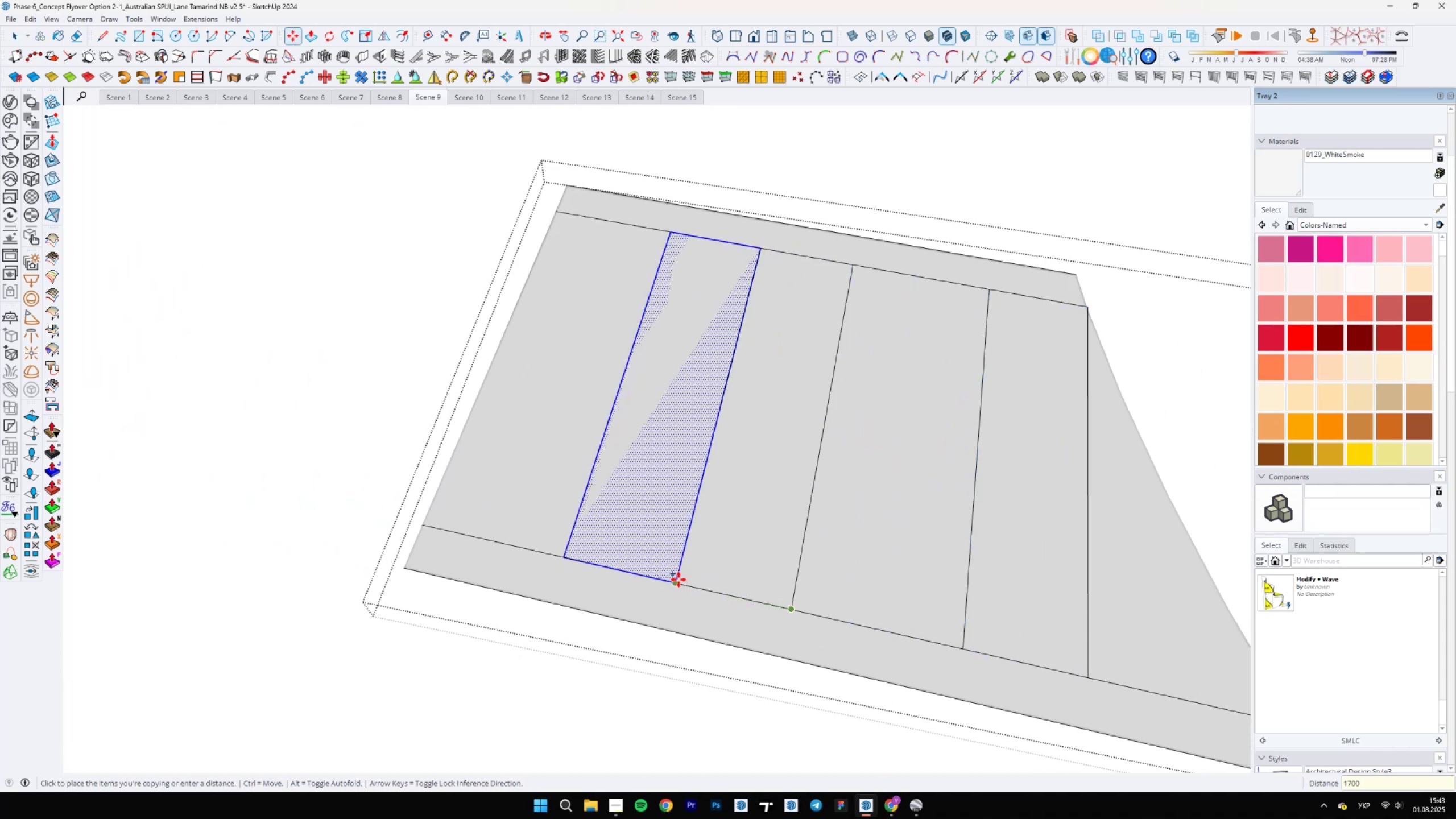 
key(Enter)
 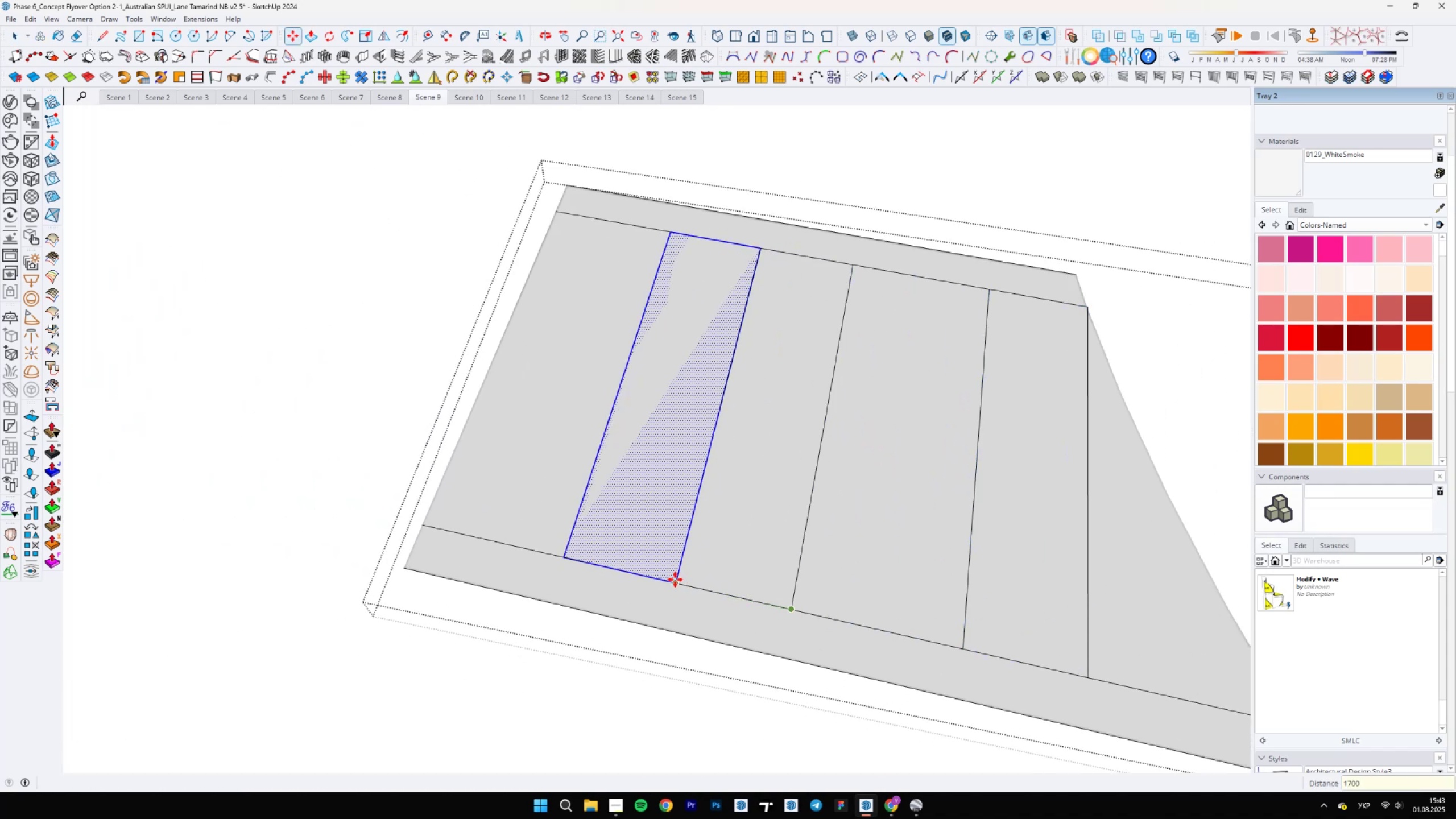 
scroll: coordinate [554, 539], scroll_direction: down, amount: 6.0
 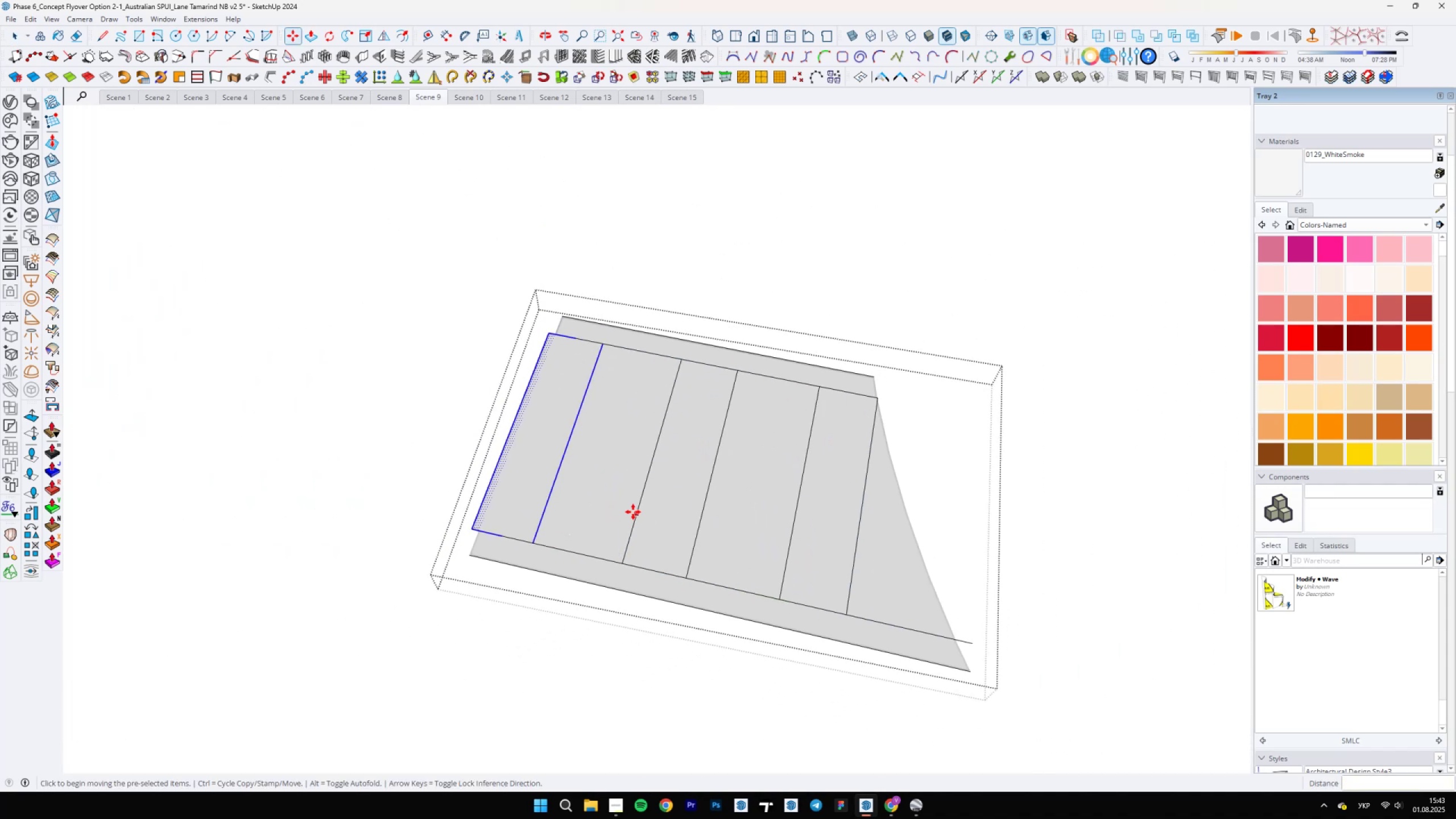 
key(Backslash)
 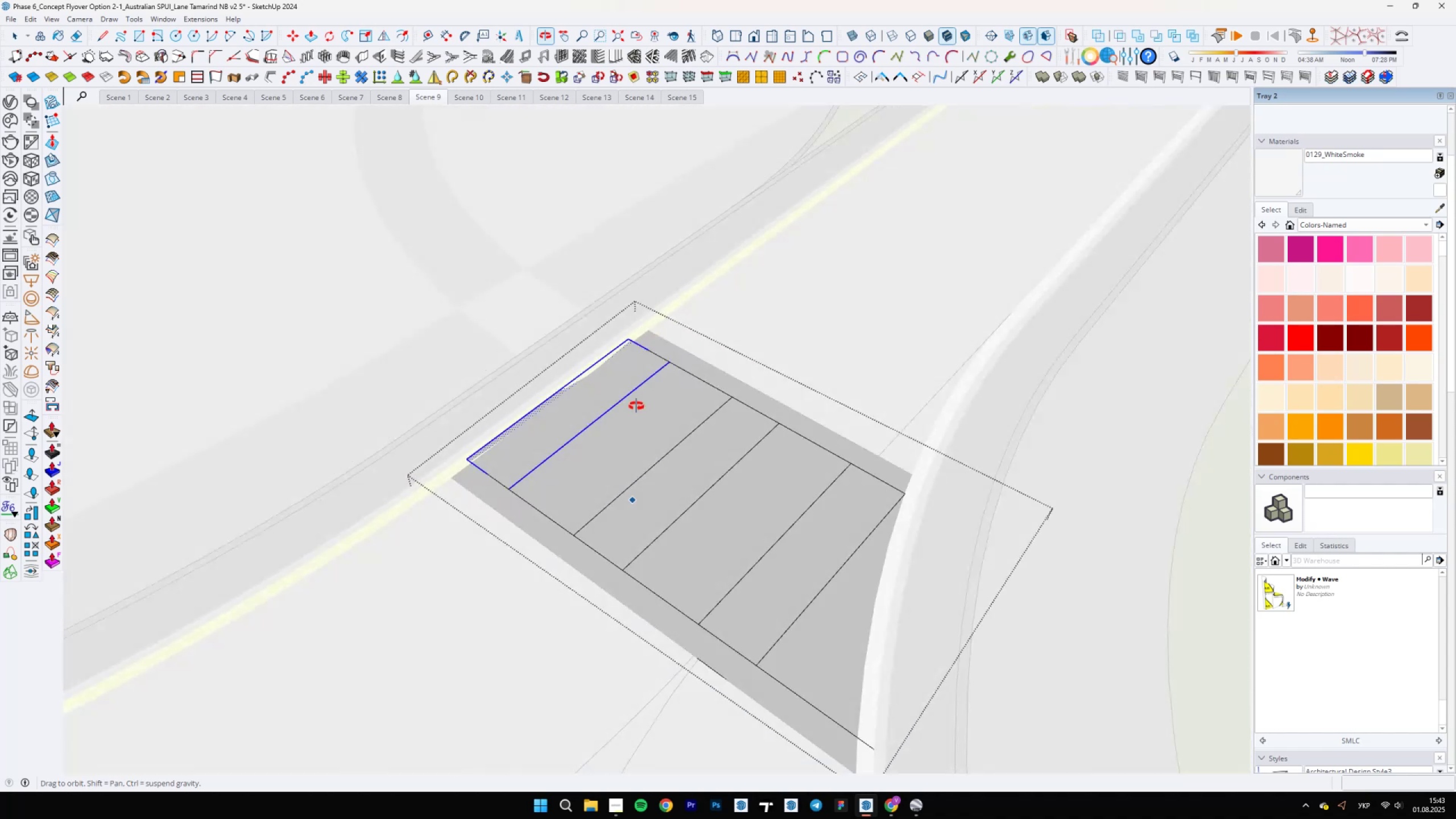 
key(Backslash)
 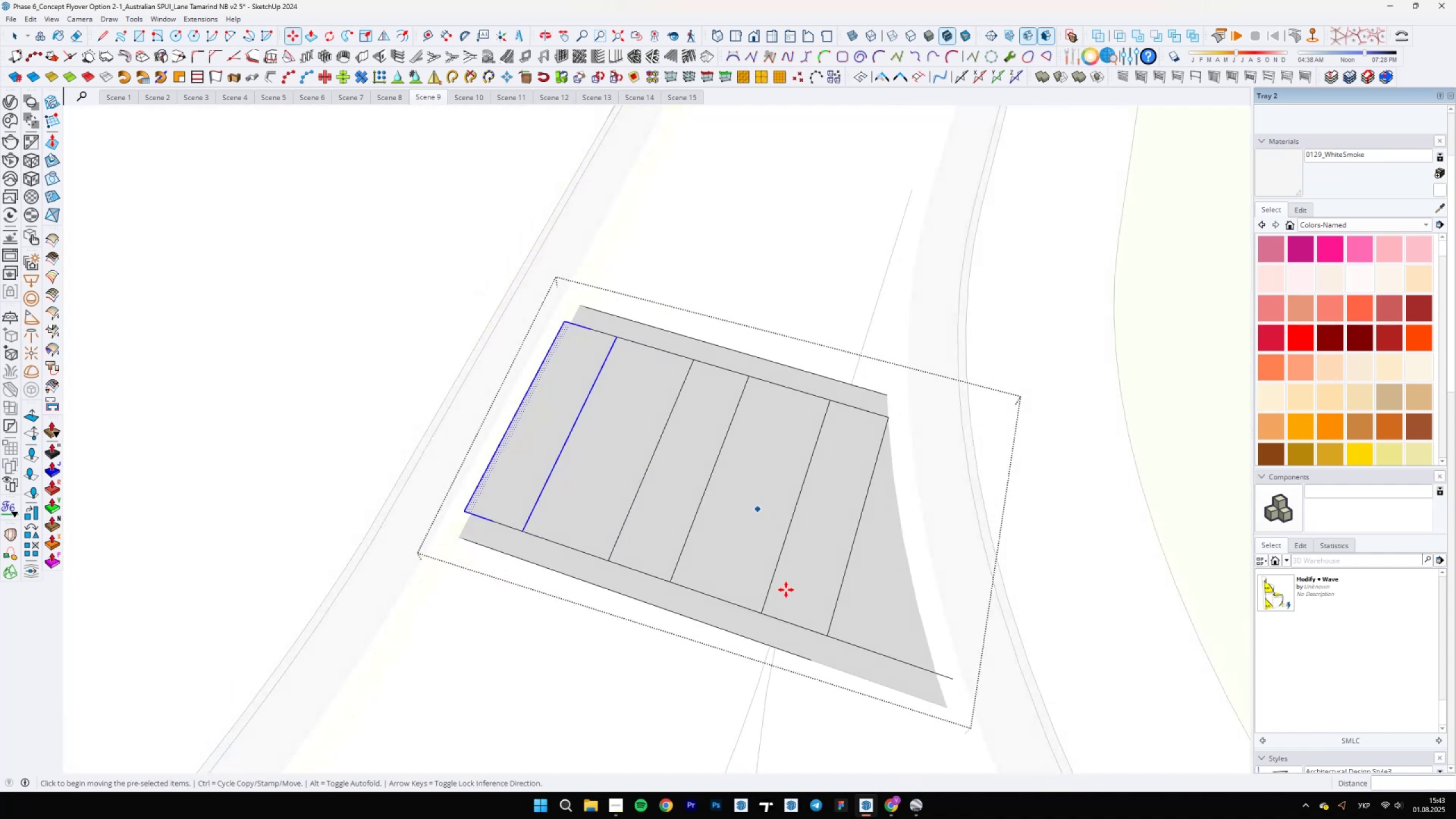 
scroll: coordinate [814, 613], scroll_direction: up, amount: 5.0
 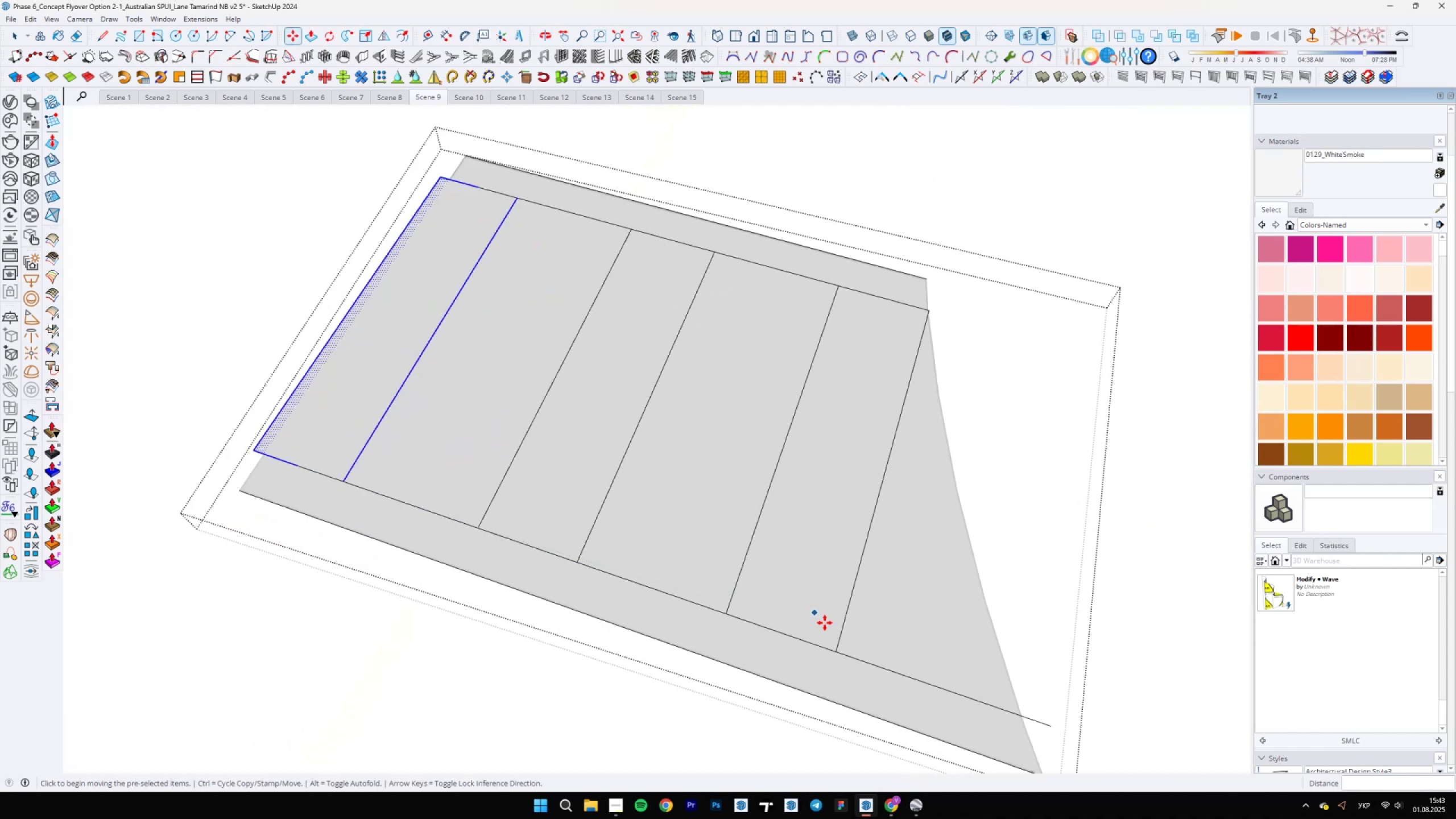 
key(E)
 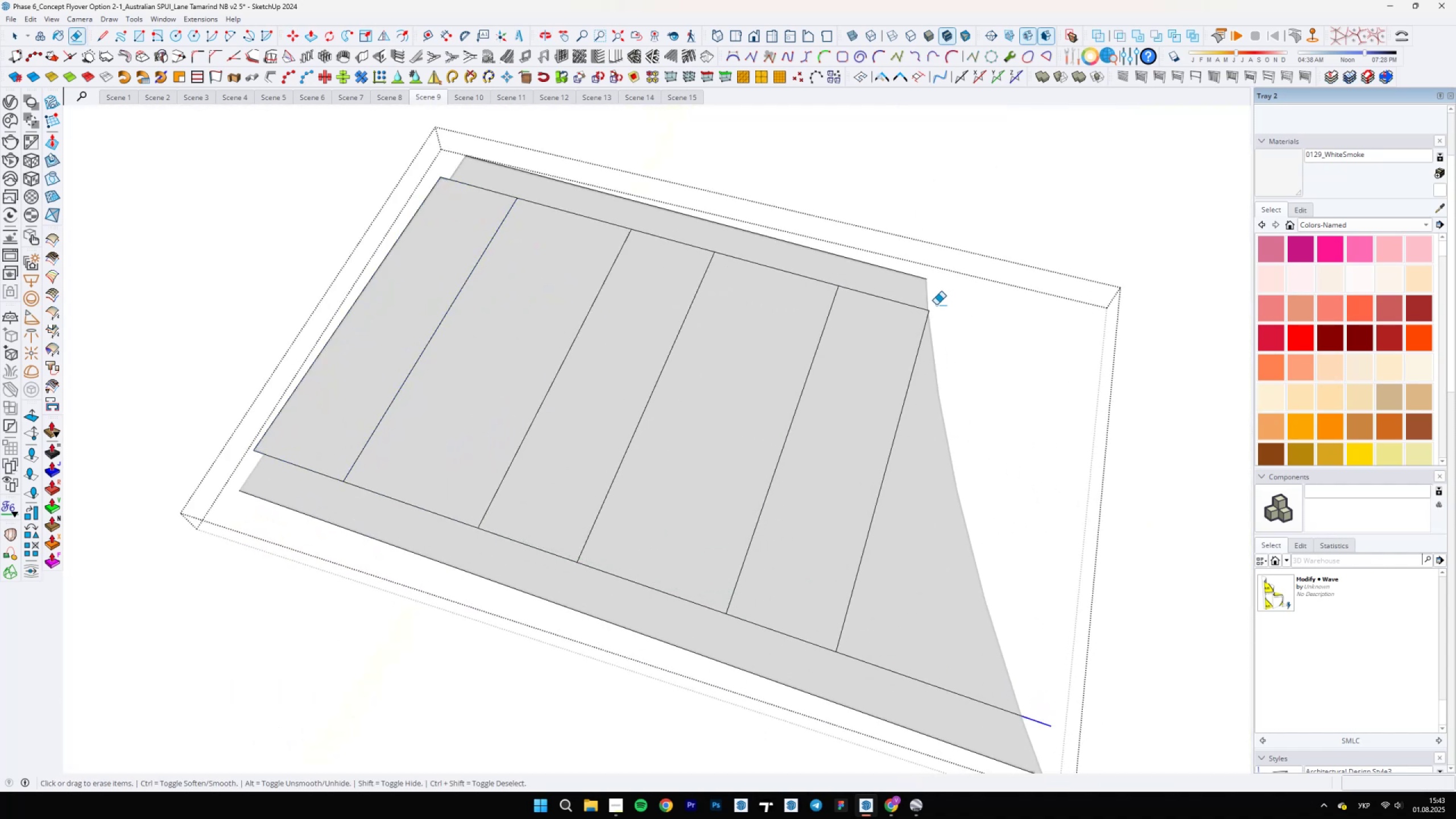 
left_click_drag(start_coordinate=[798, 623], to_coordinate=[778, 640])
 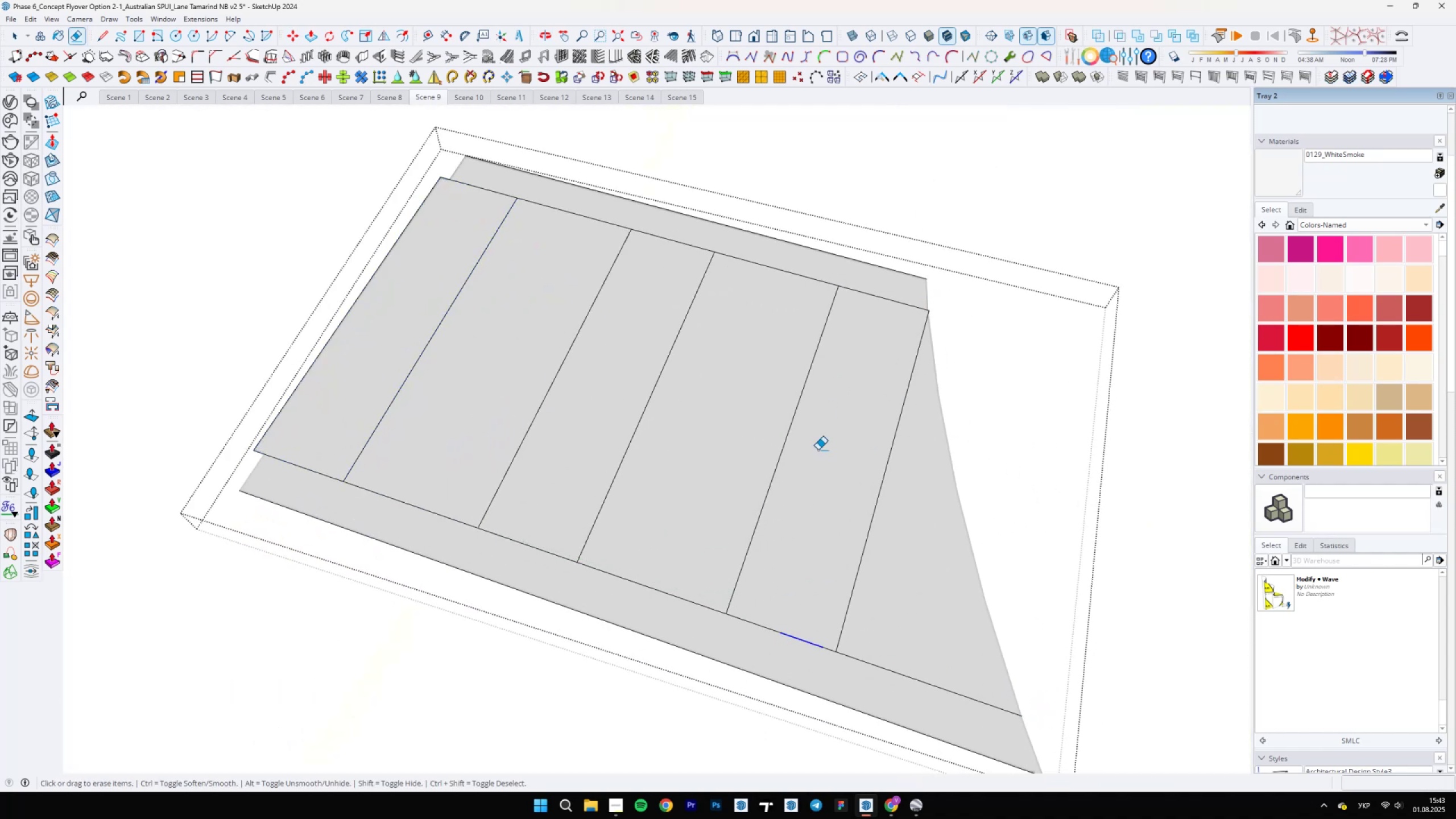 
left_click_drag(start_coordinate=[771, 623], to_coordinate=[754, 635])
 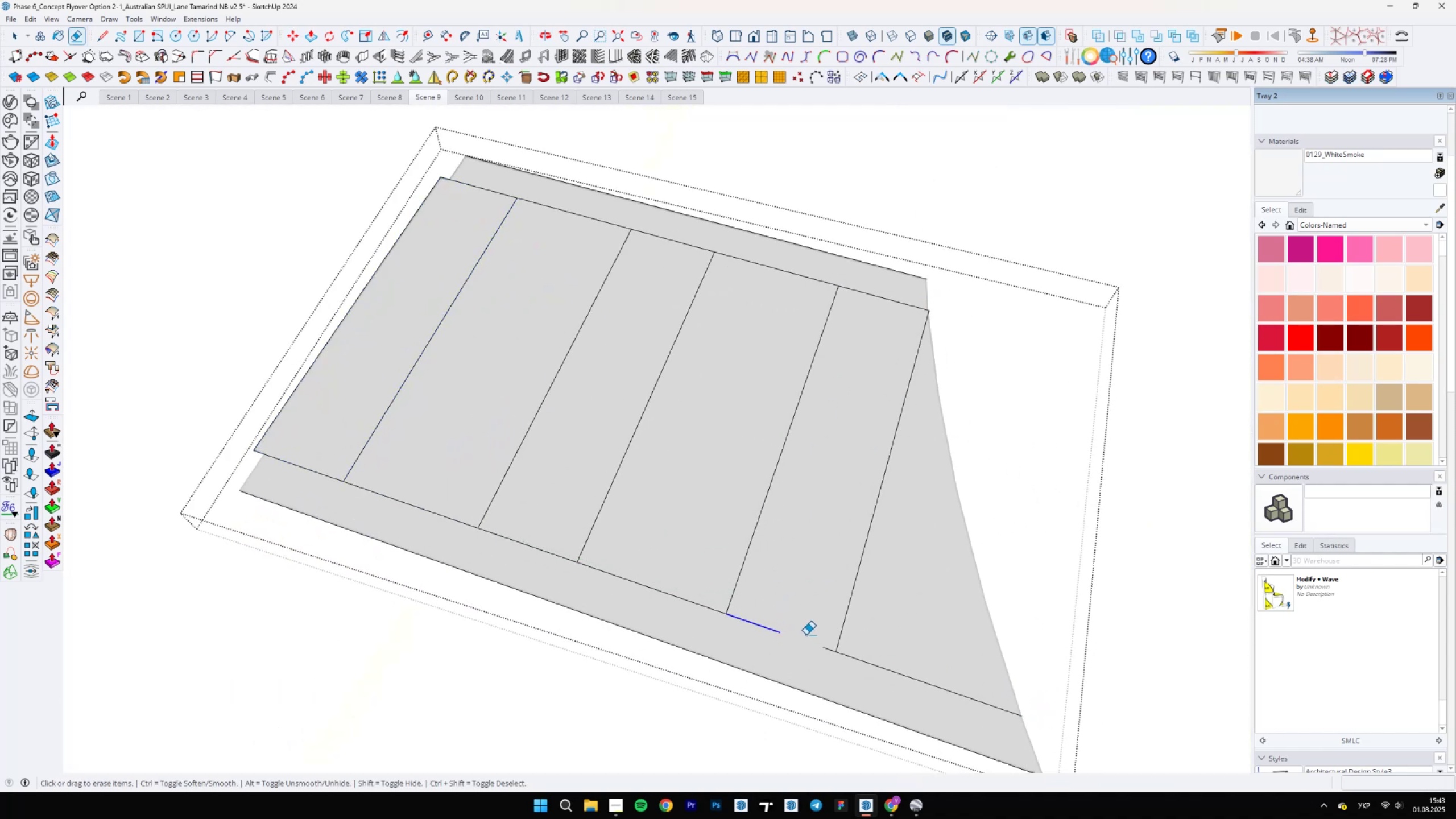 
left_click_drag(start_coordinate=[820, 643], to_coordinate=[825, 648])
 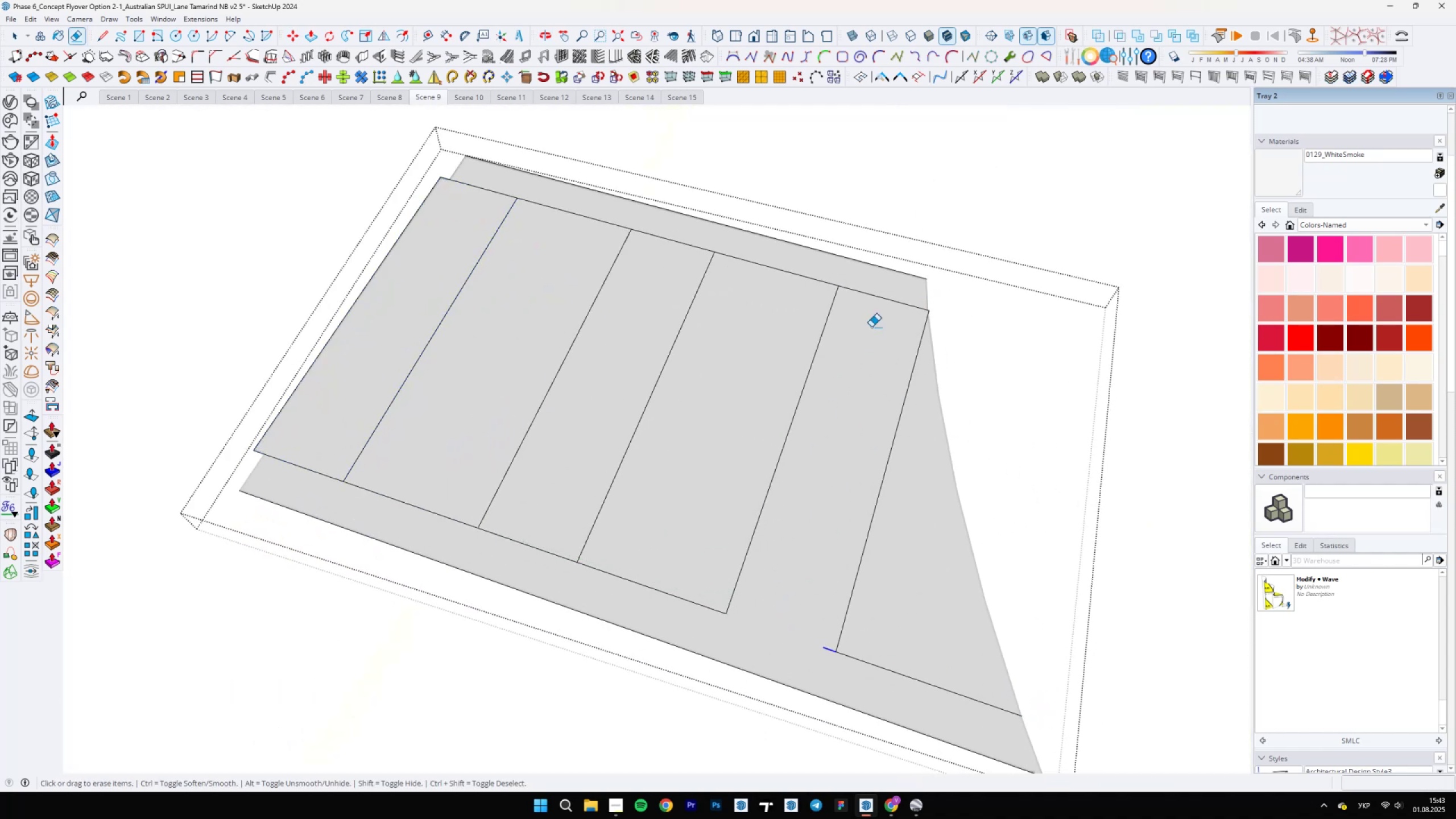 
left_click_drag(start_coordinate=[890, 301], to_coordinate=[900, 300])
 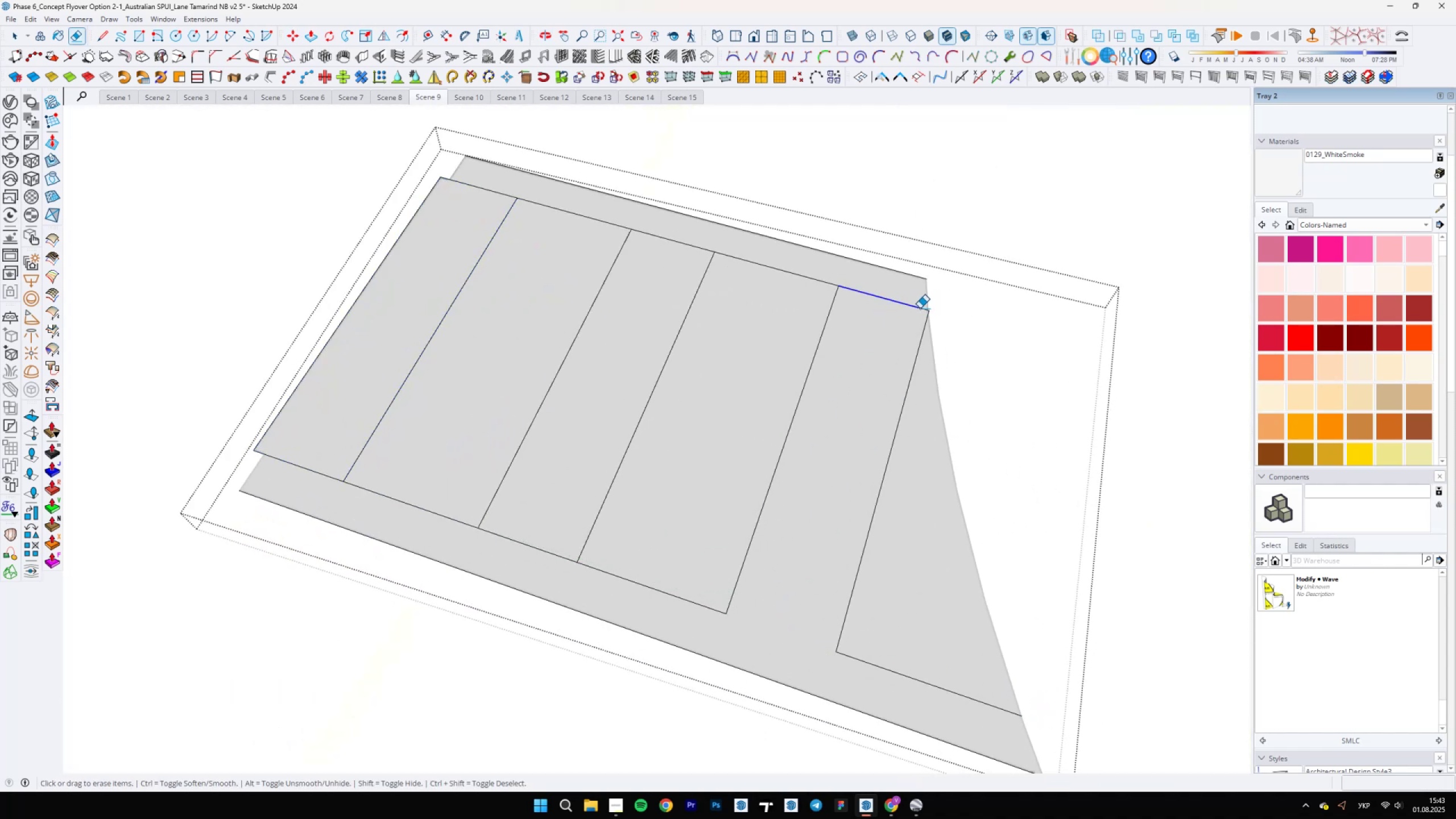 
left_click([920, 308])
 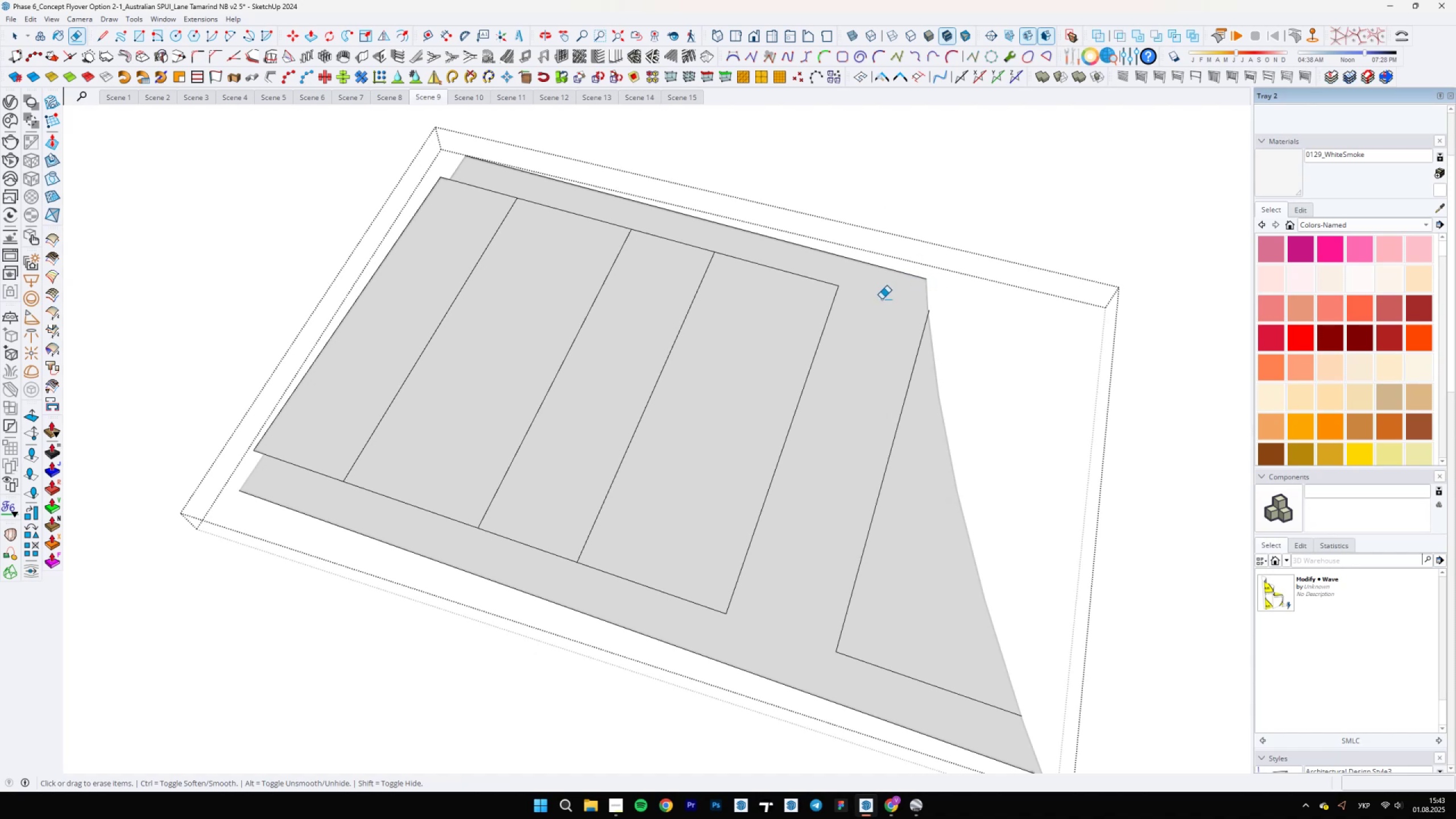 
key(Space)
 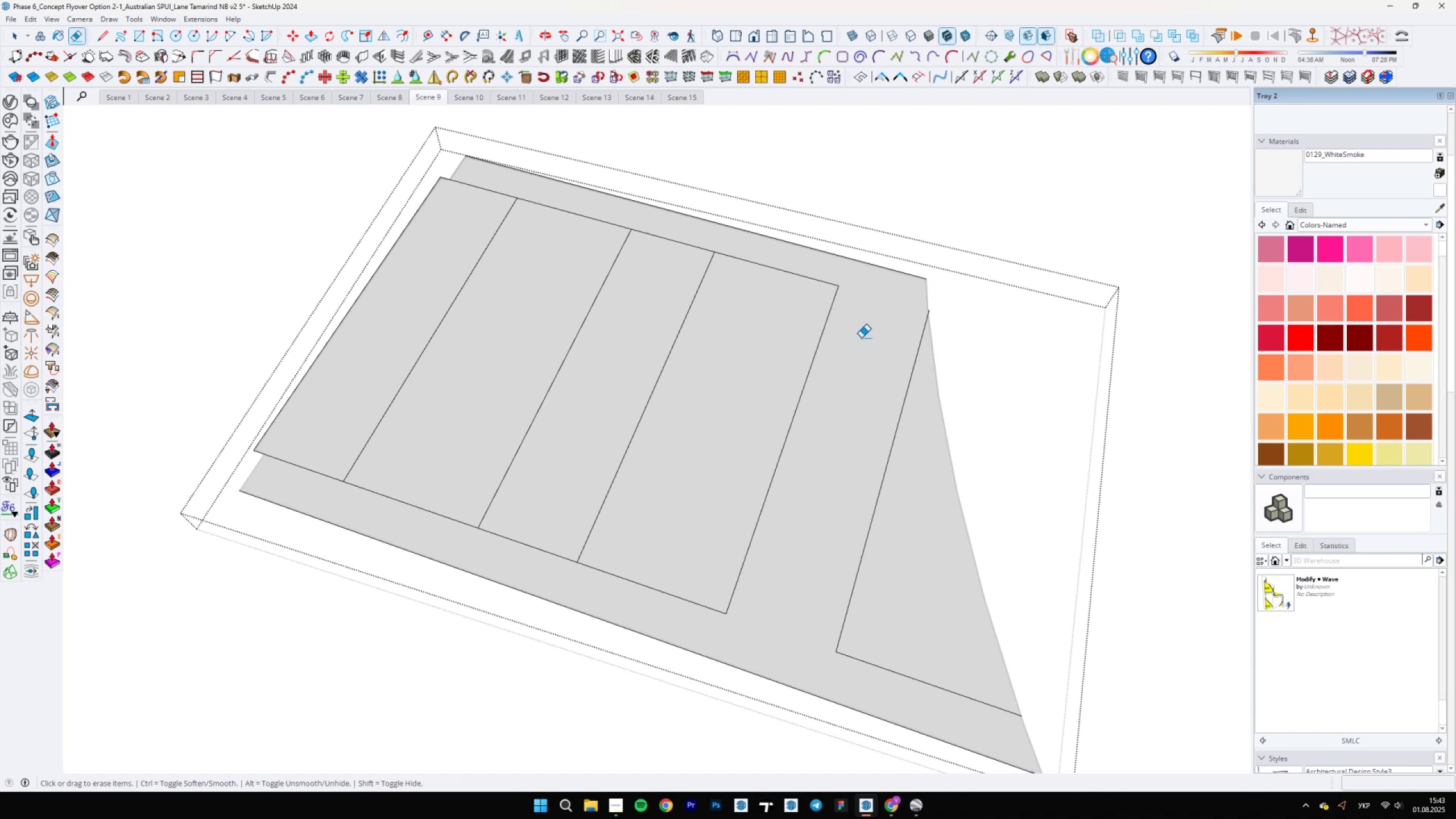 
key(Space)
 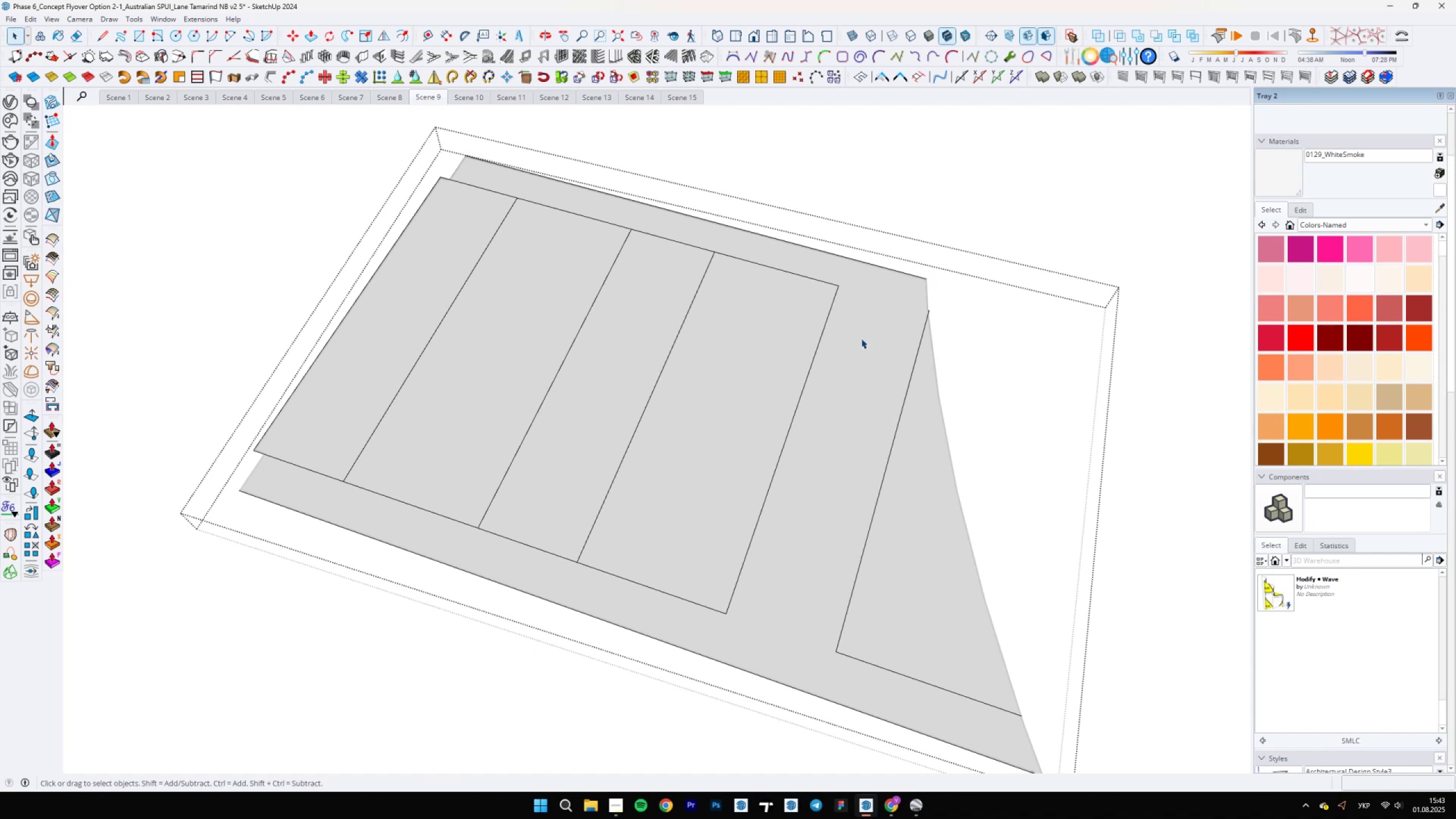 
left_click([861, 338])
 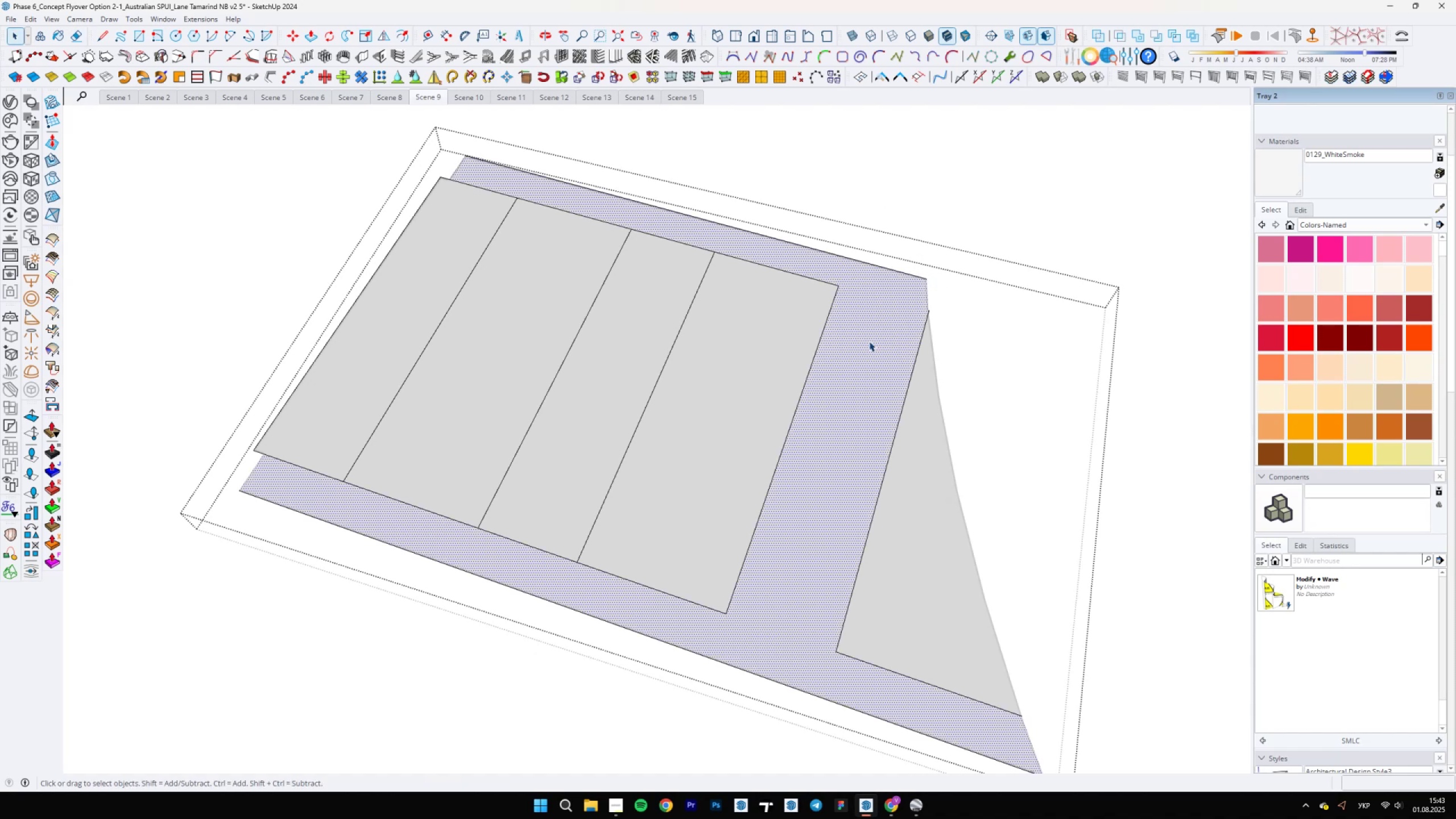 
hold_key(key=ShiftLeft, duration=0.32)
scroll: coordinate [768, 440], scroll_direction: up, amount: 22.0
 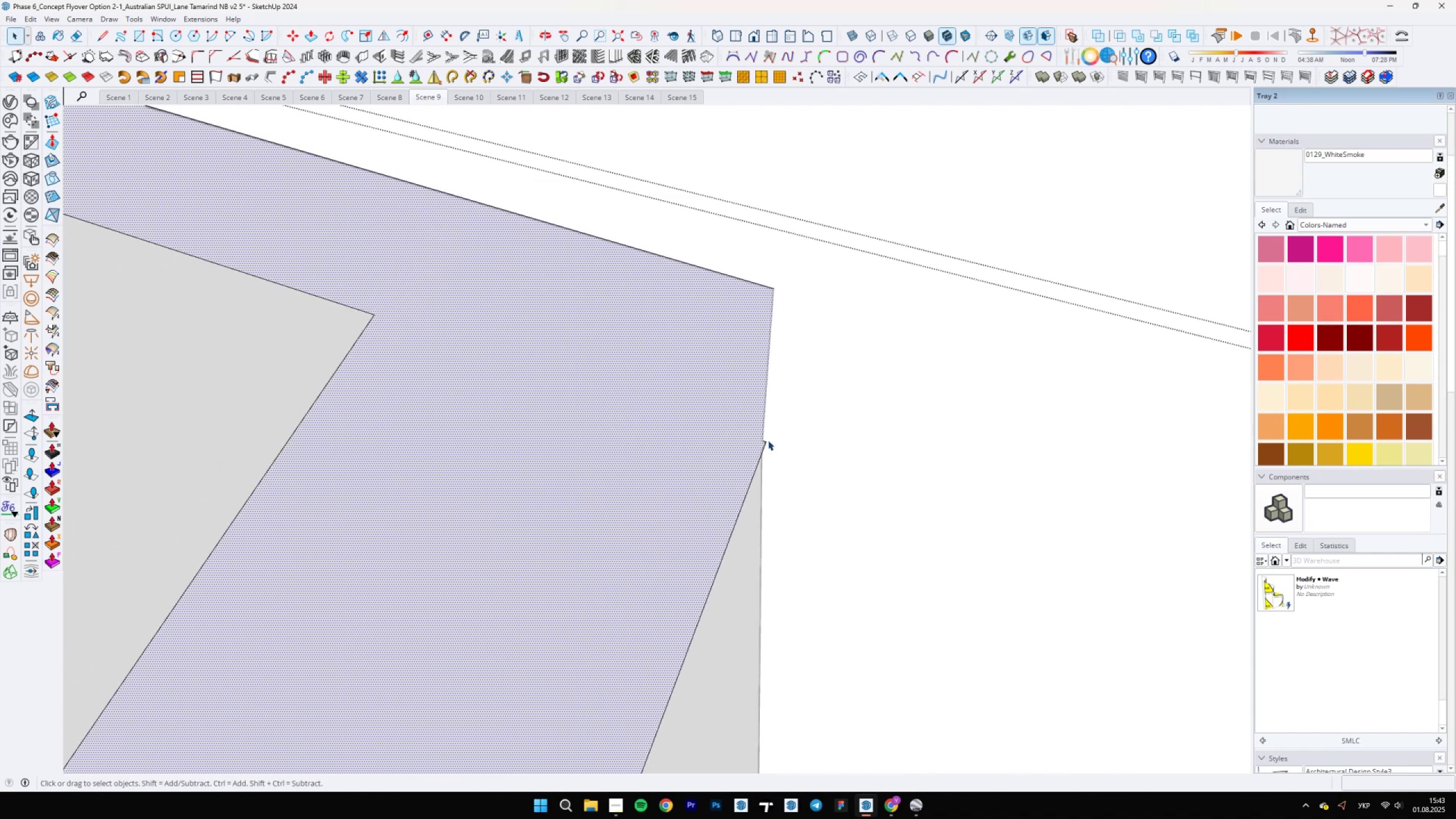 
key(E)
 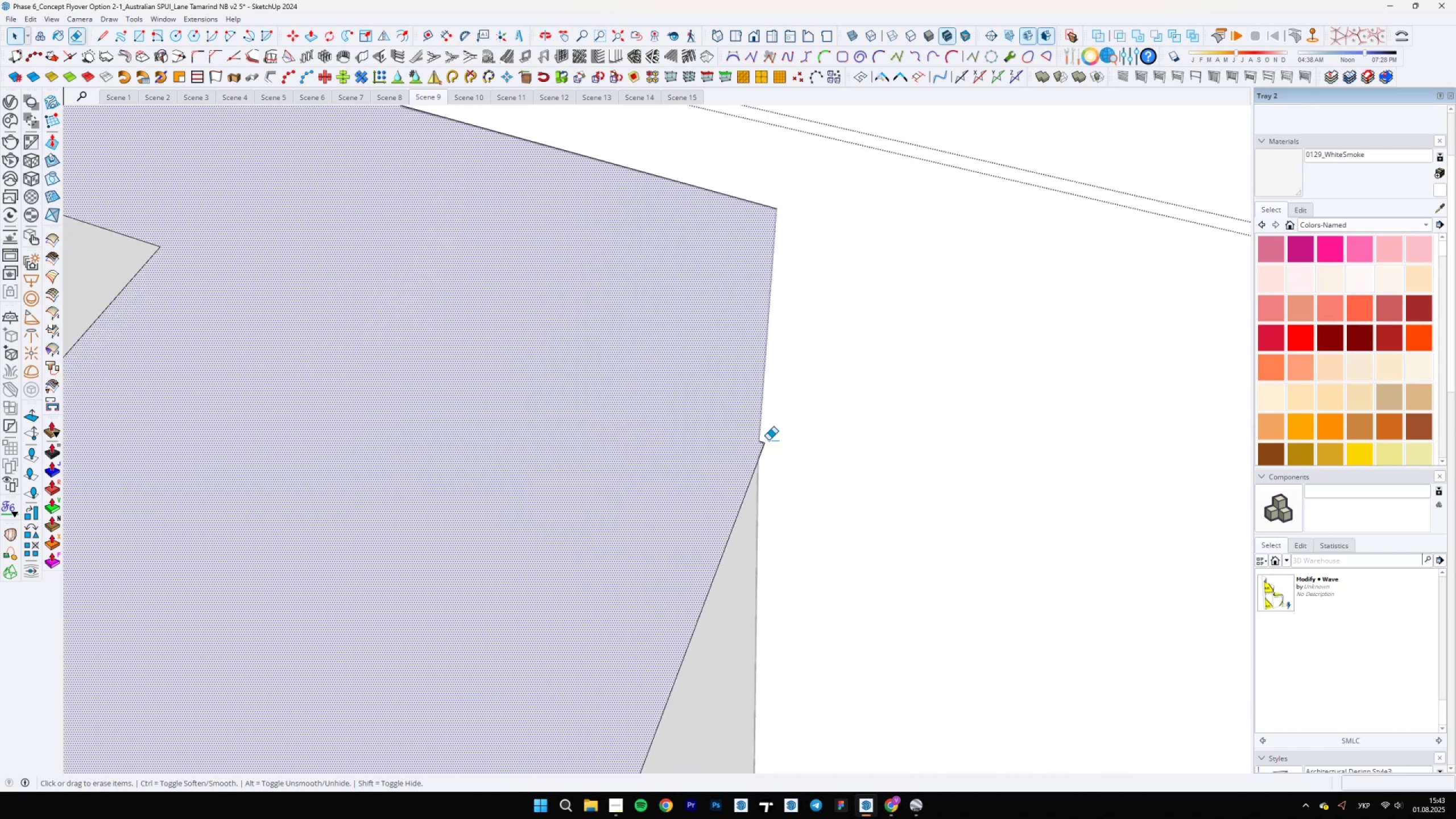 
left_click_drag(start_coordinate=[764, 440], to_coordinate=[766, 446])
 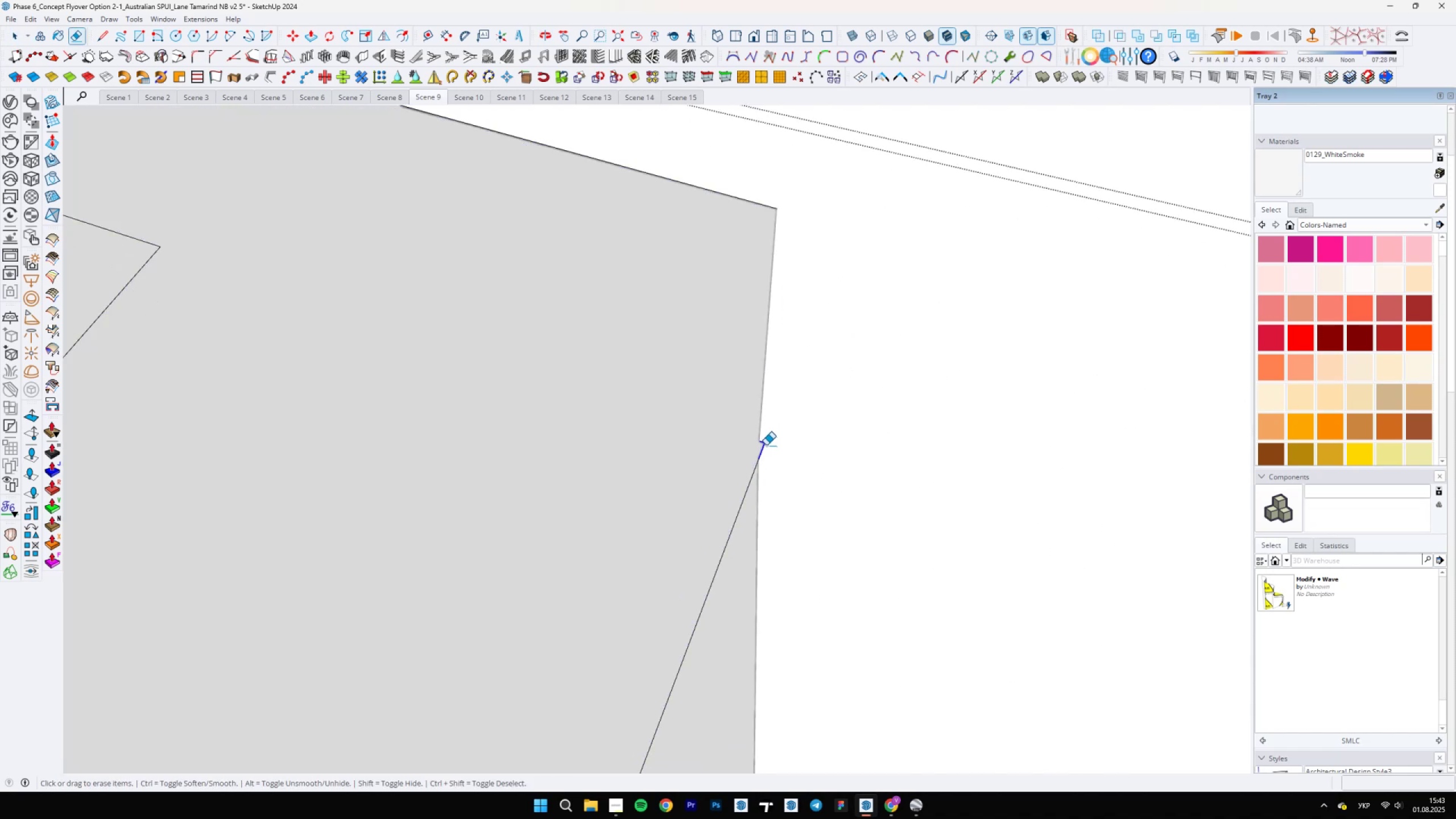 
key(Space)
 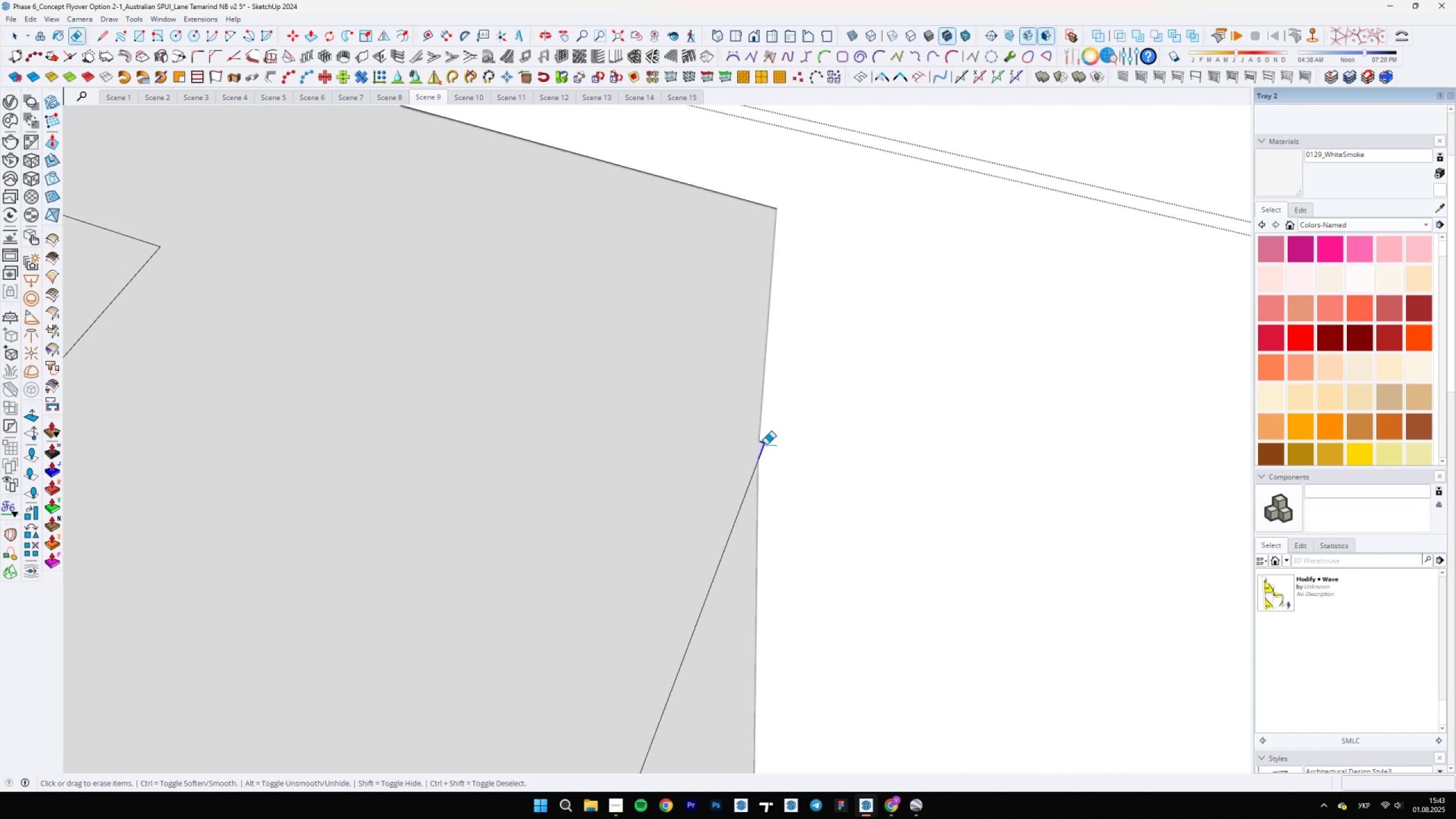 
scroll: coordinate [750, 426], scroll_direction: down, amount: 31.0
 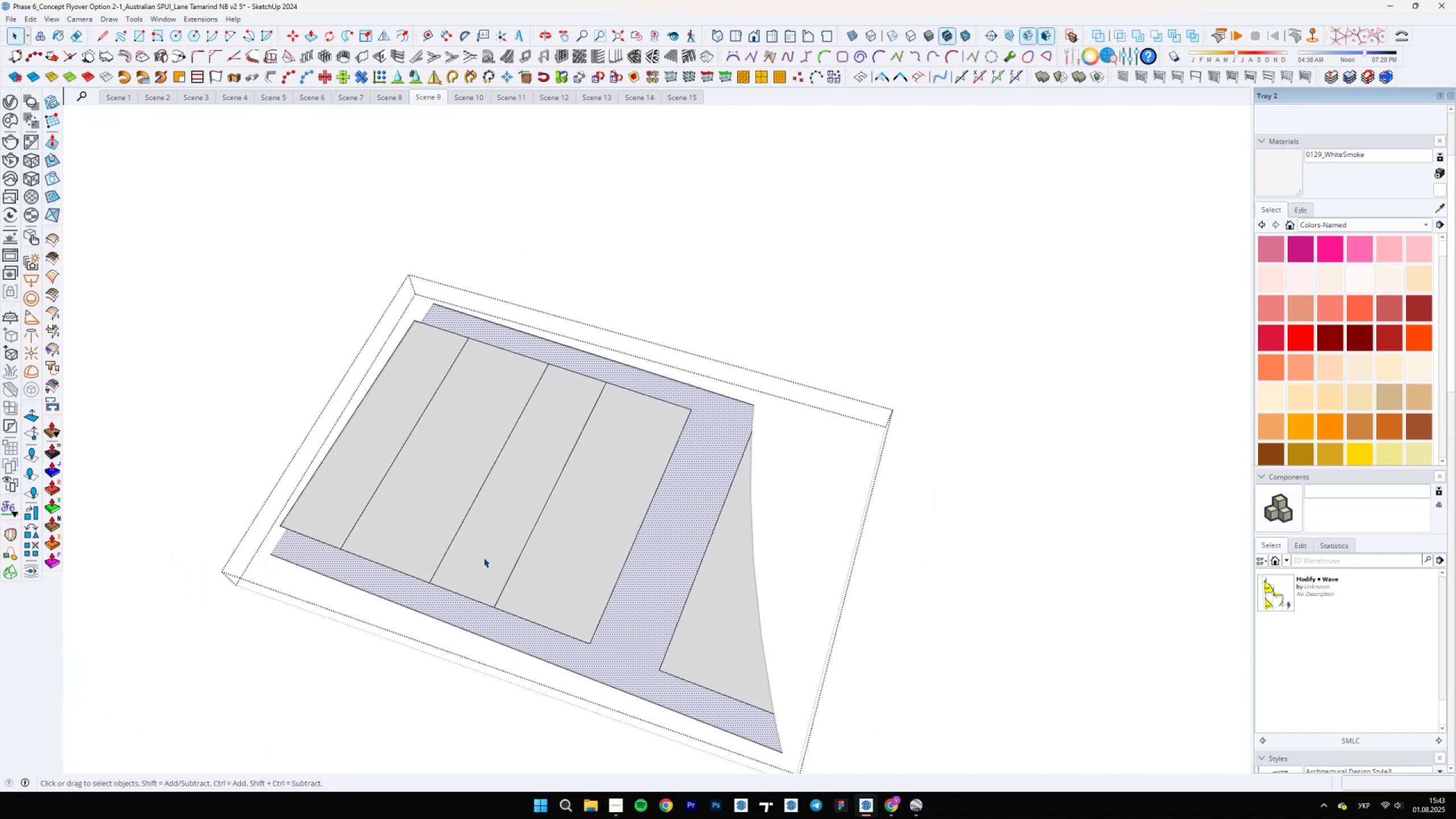 
left_click([733, 440])
 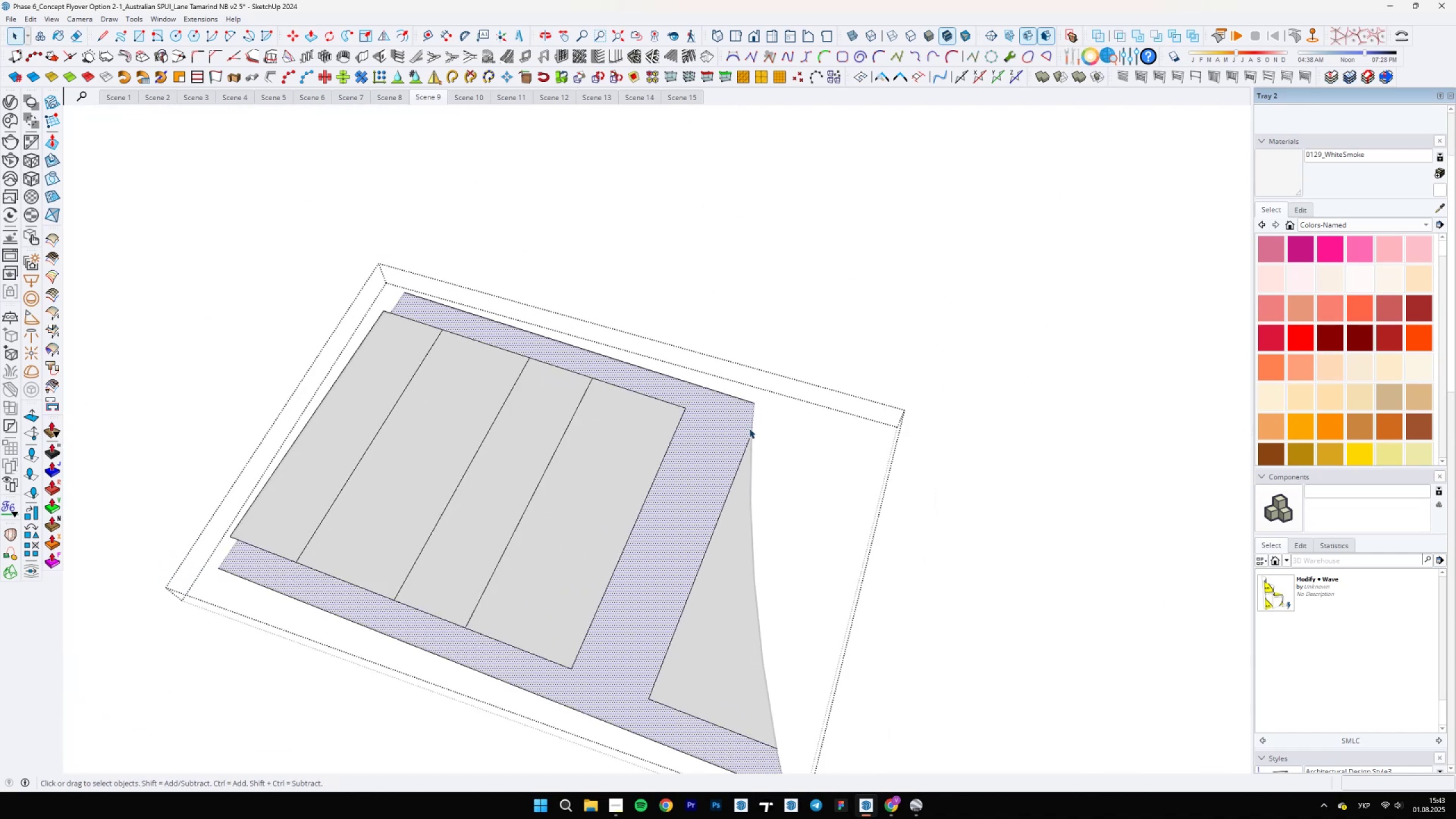 
key(E)
 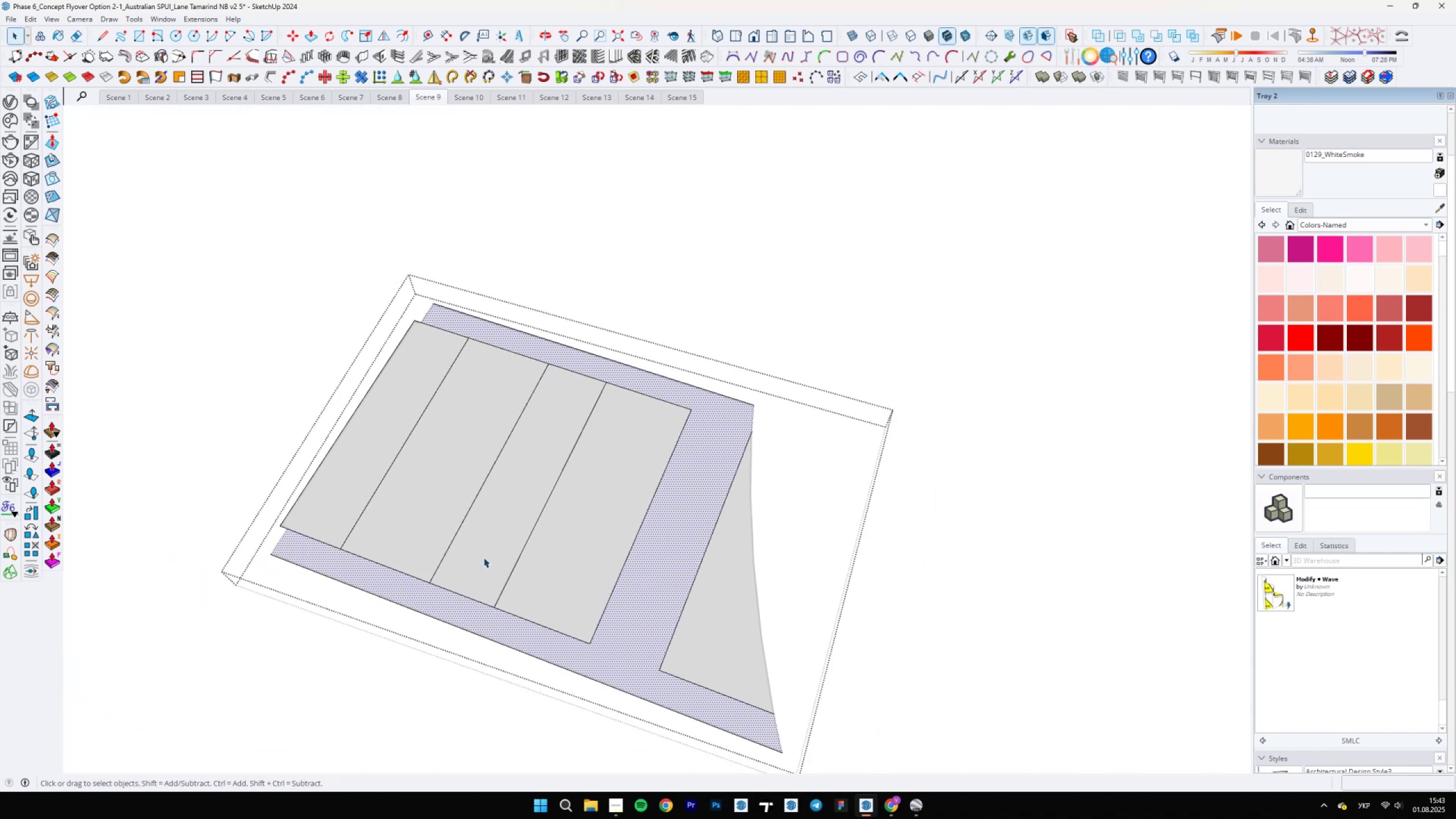 
left_click_drag(start_coordinate=[453, 580], to_coordinate=[447, 589])
 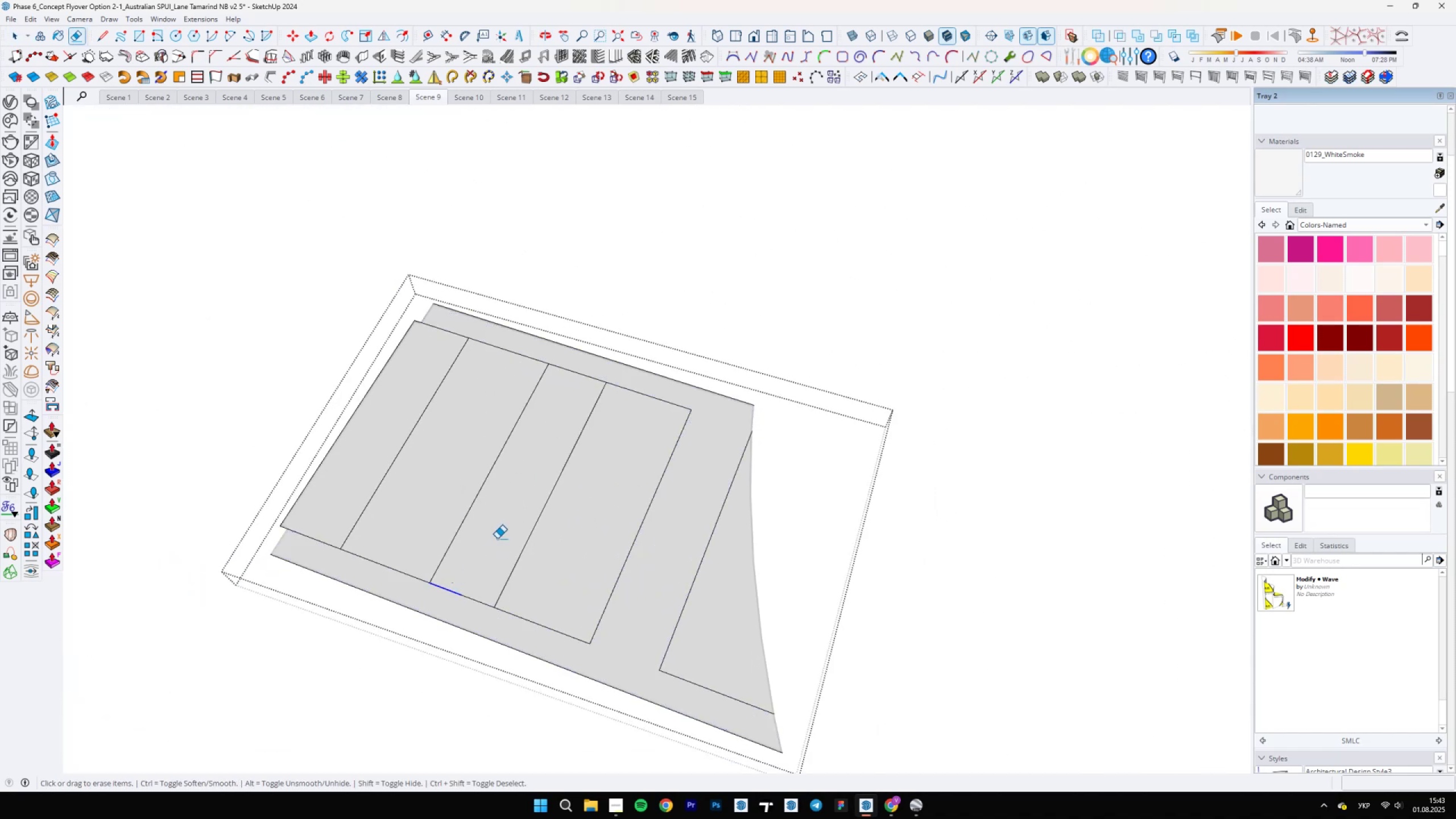 
left_click_drag(start_coordinate=[486, 595], to_coordinate=[478, 603])
 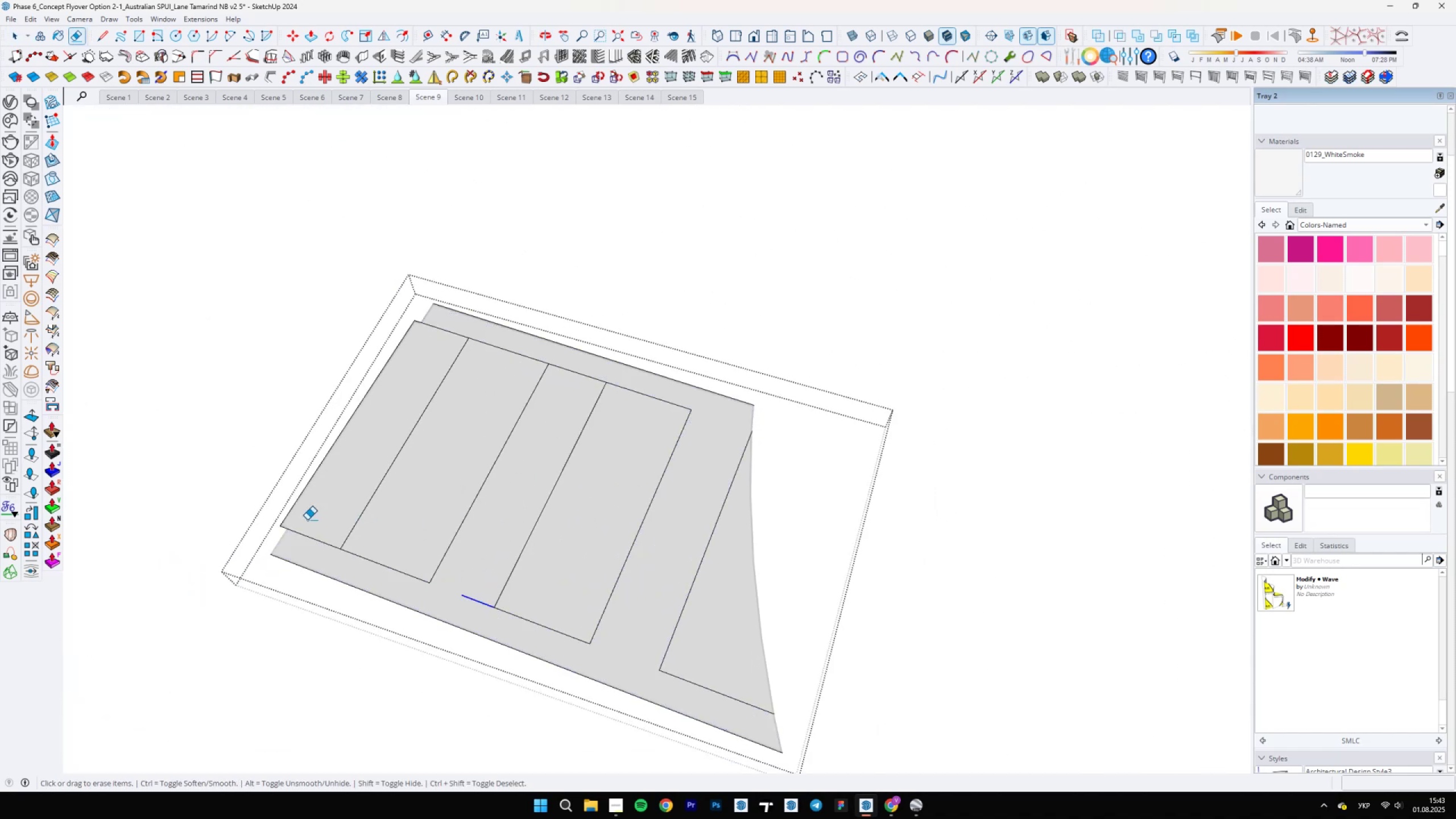 
left_click_drag(start_coordinate=[304, 533], to_coordinate=[303, 537])
 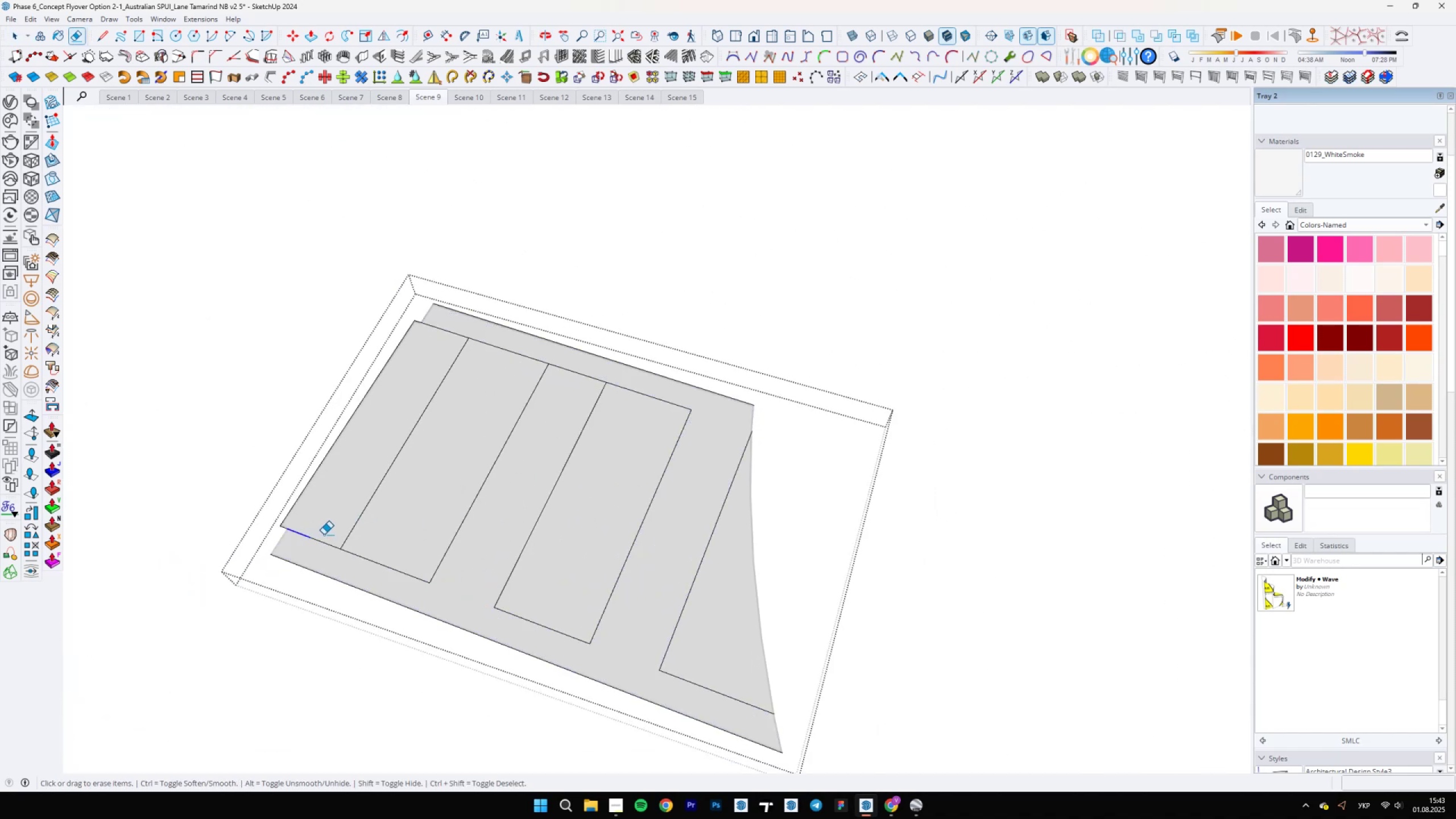 
left_click_drag(start_coordinate=[324, 537], to_coordinate=[320, 545])
 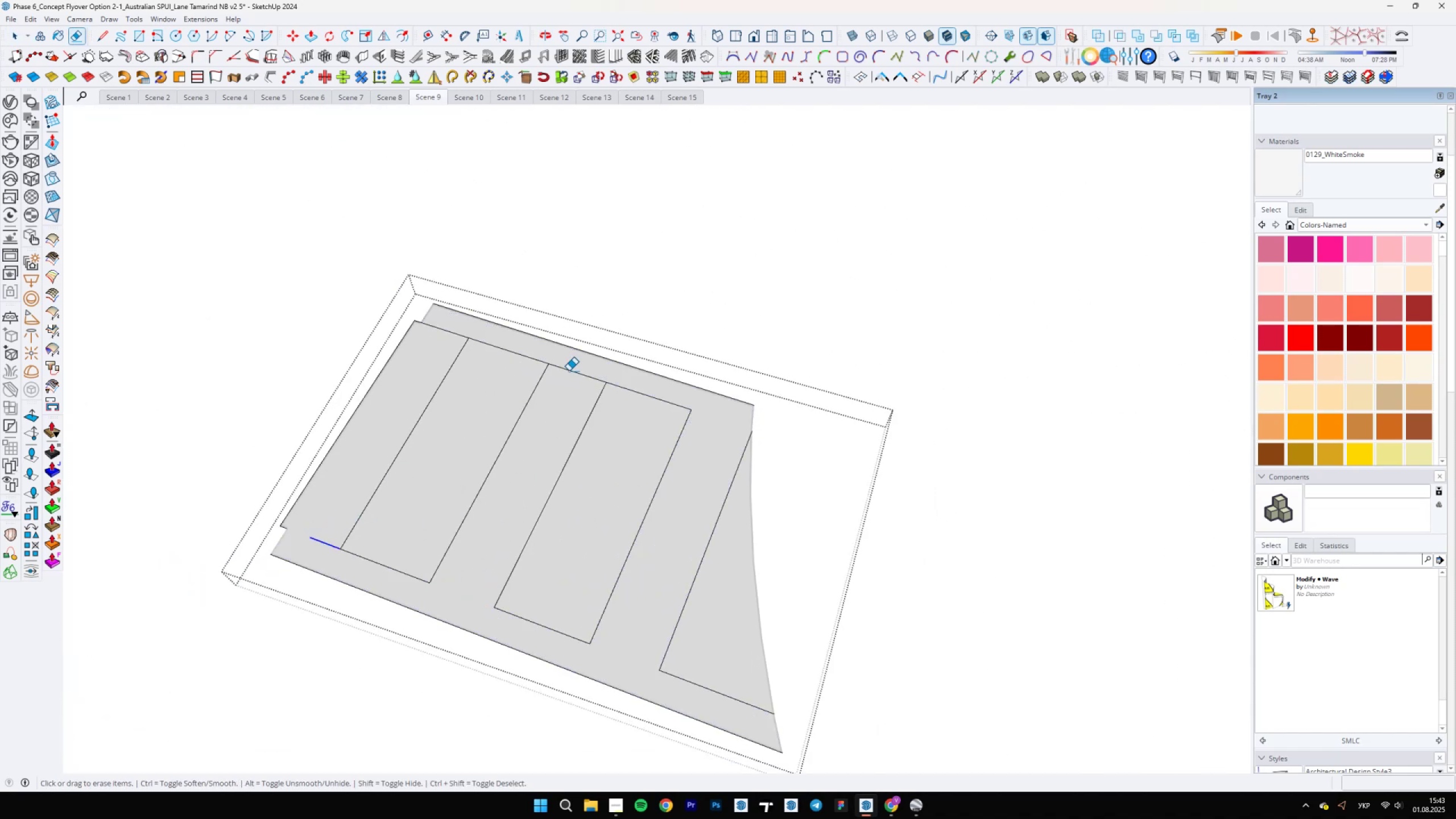 
left_click_drag(start_coordinate=[587, 374], to_coordinate=[573, 373])
 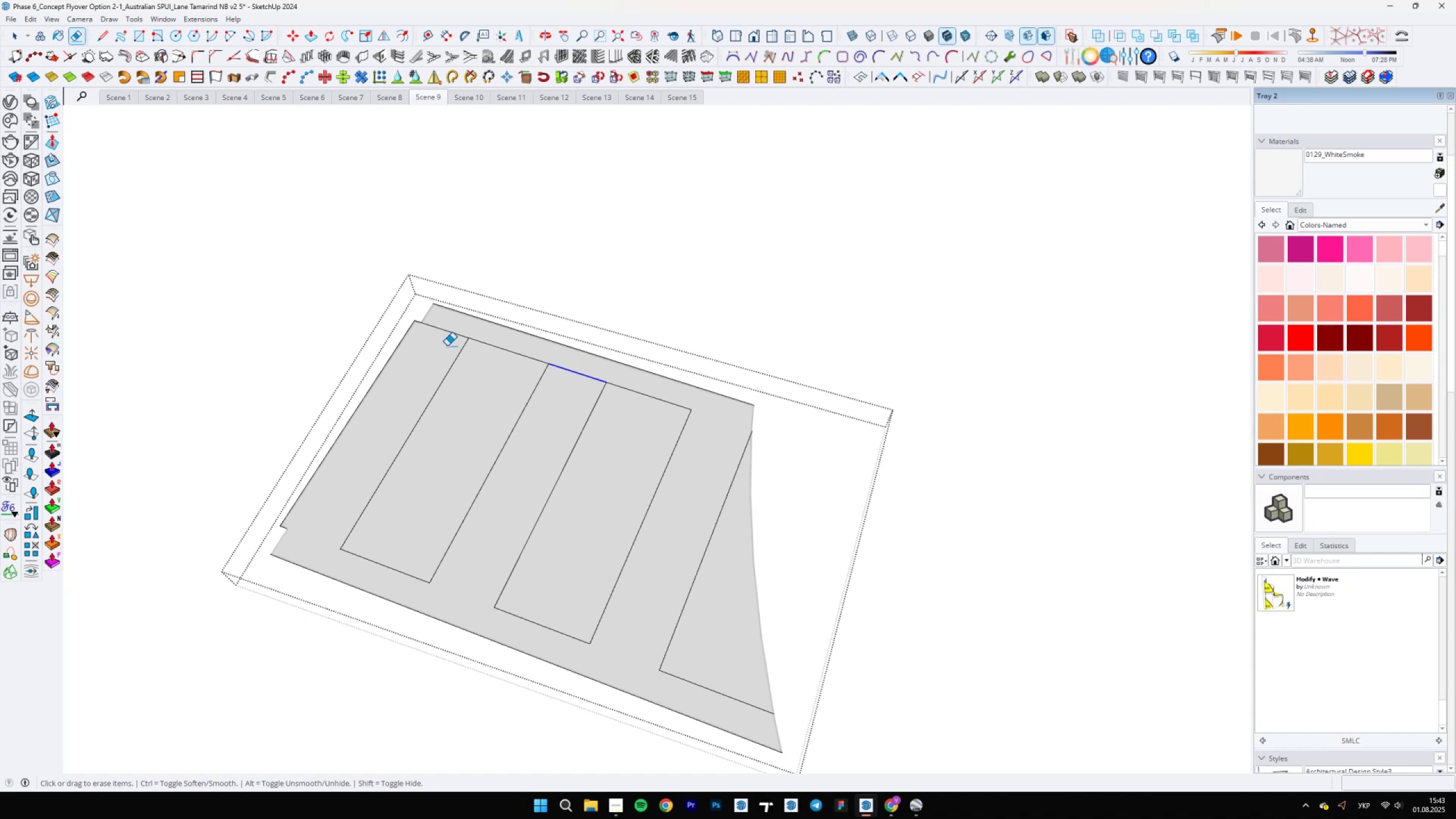 
left_click_drag(start_coordinate=[446, 333], to_coordinate=[435, 328])
 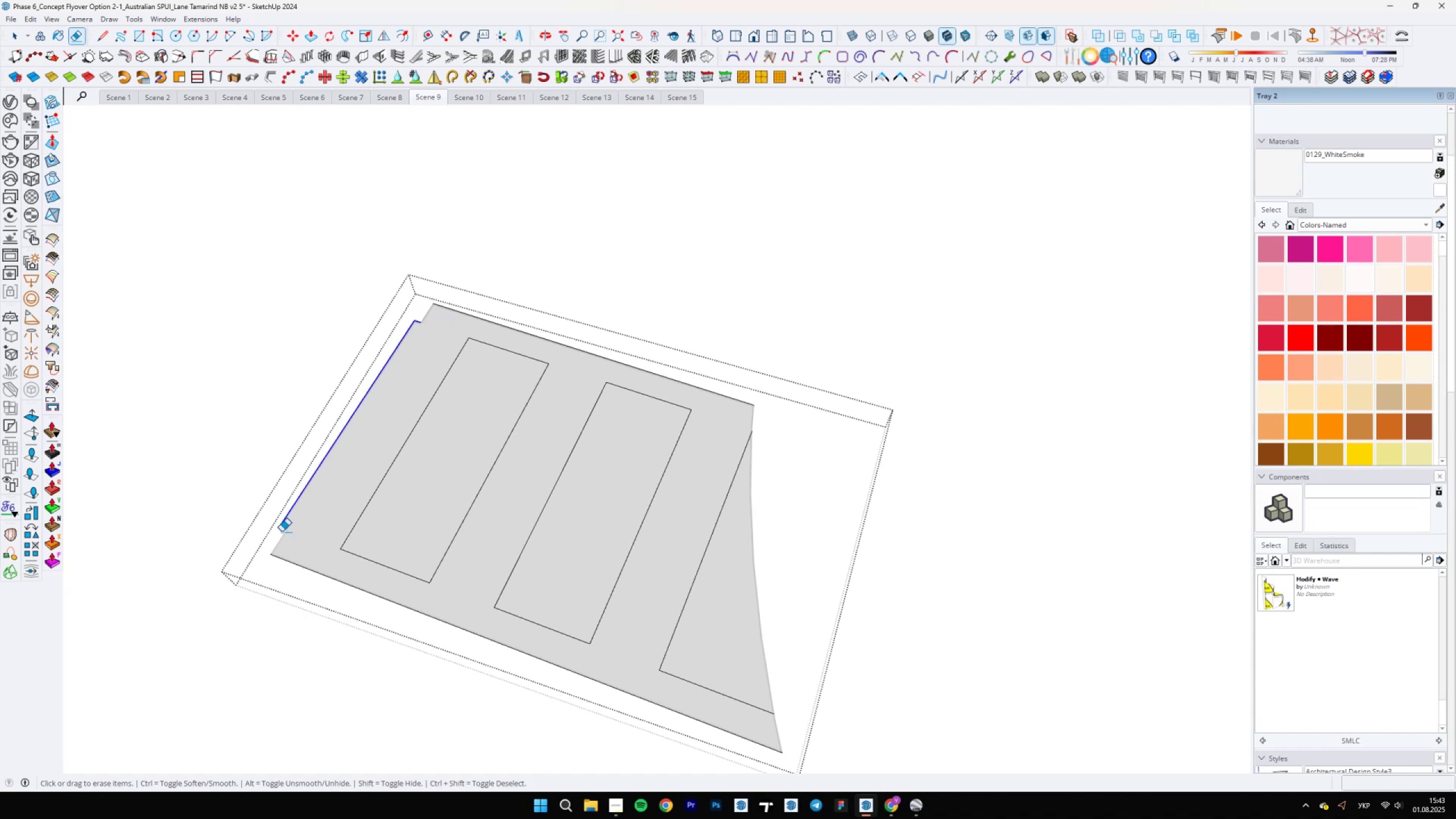 
type( vb)
 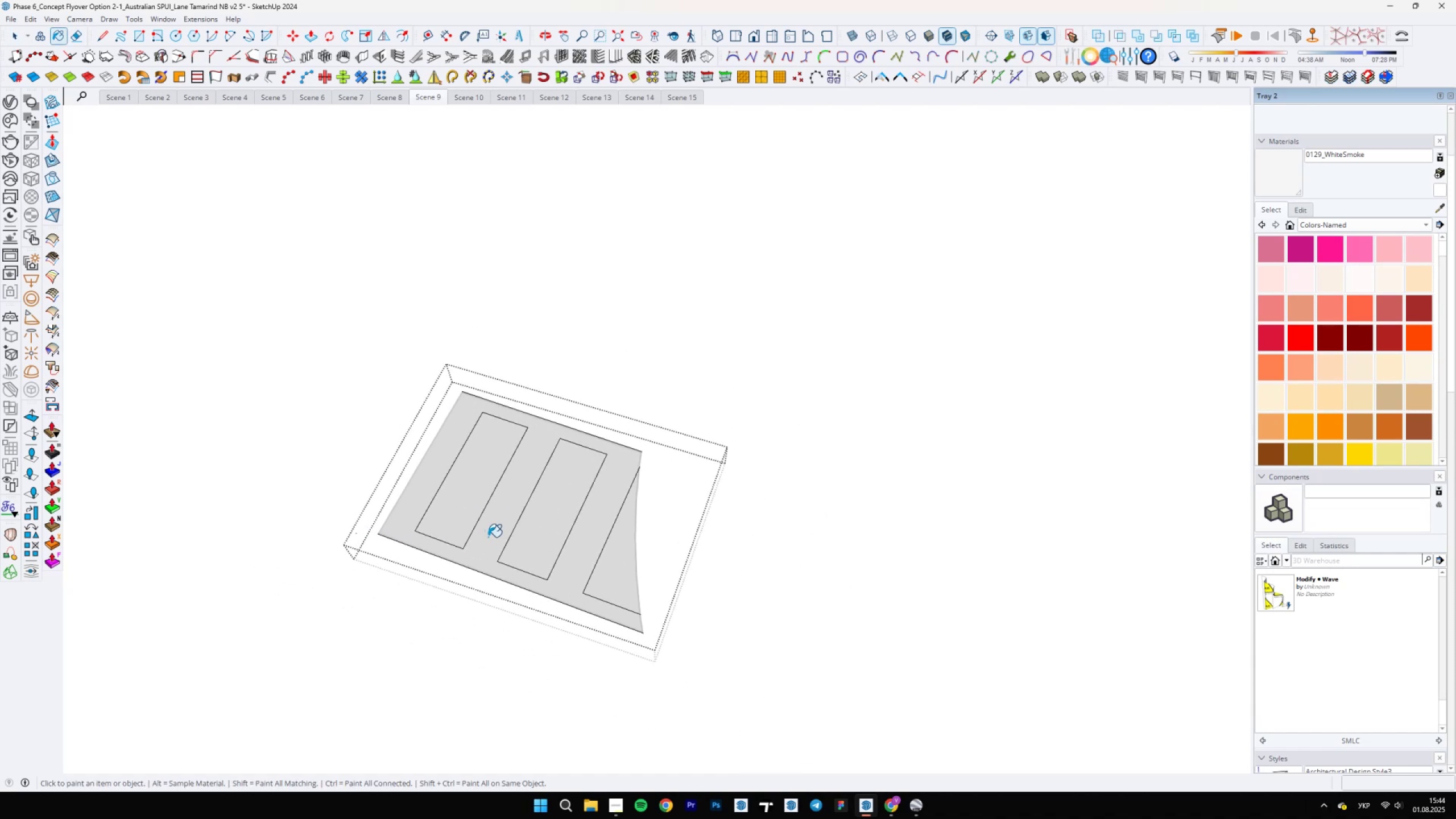 
scroll: coordinate [464, 516], scroll_direction: down, amount: 17.0
 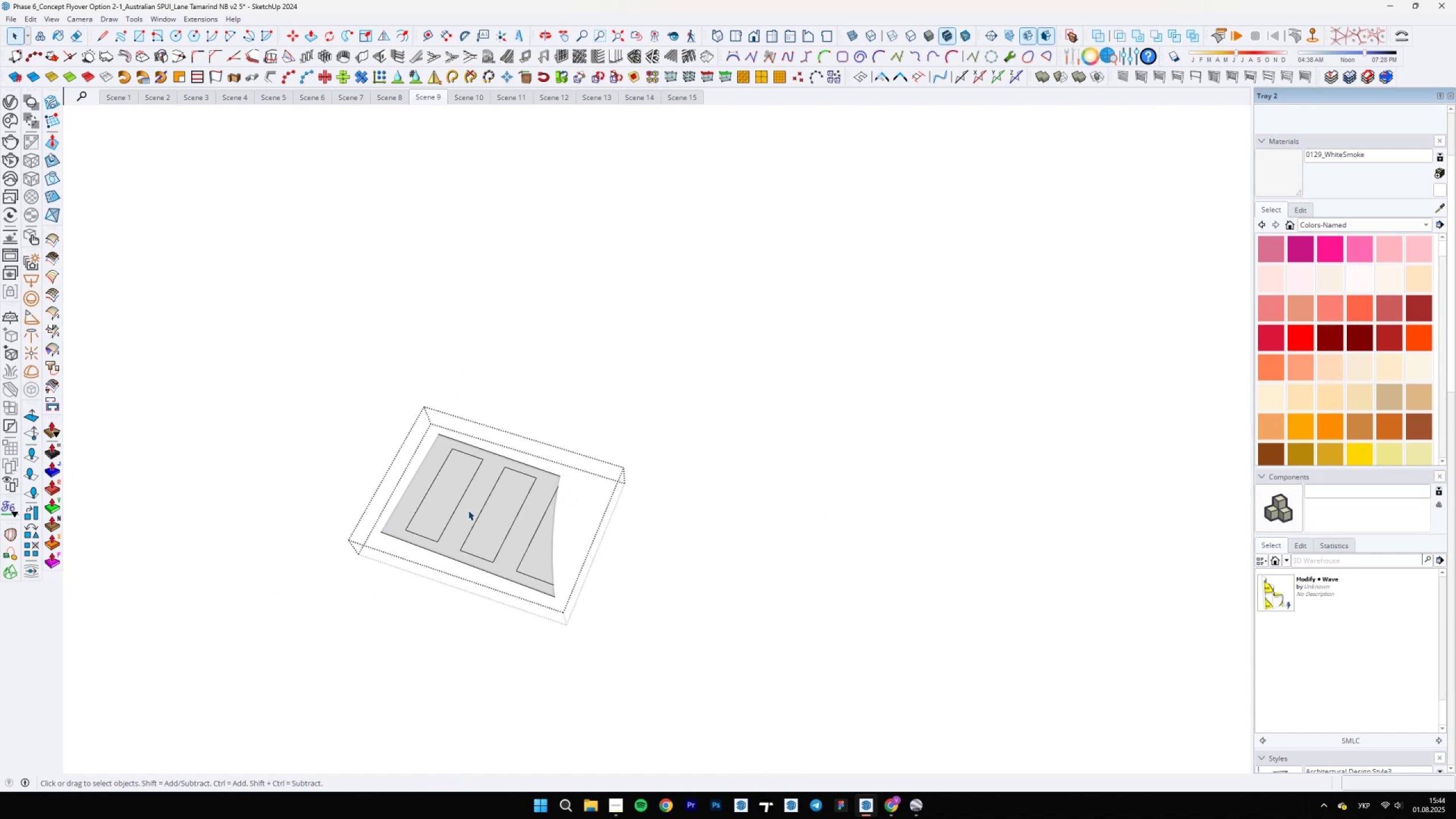 
scroll: coordinate [380, 528], scroll_direction: up, amount: 4.0
 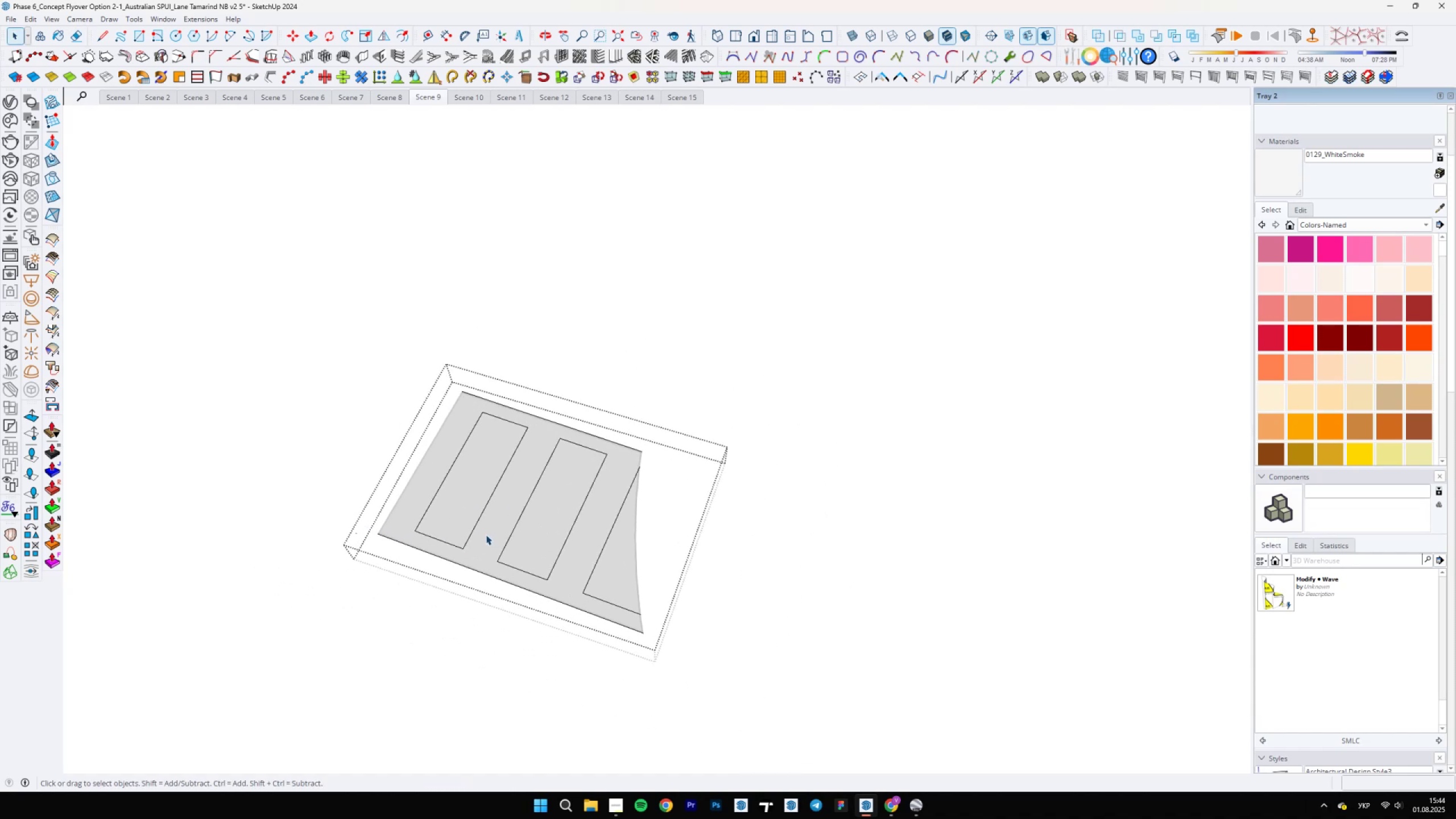 
left_click([488, 537])
 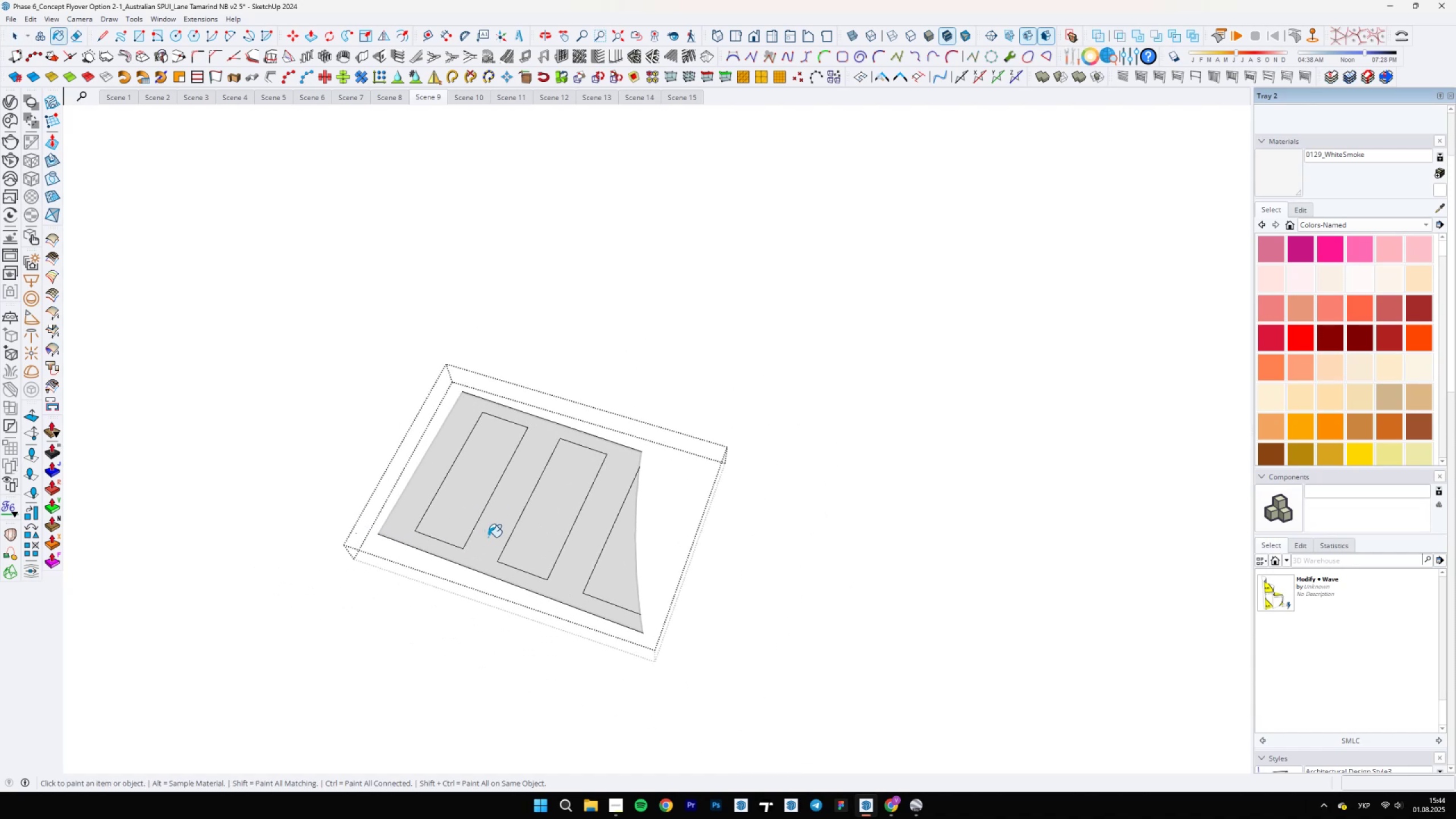 
key(Space)
 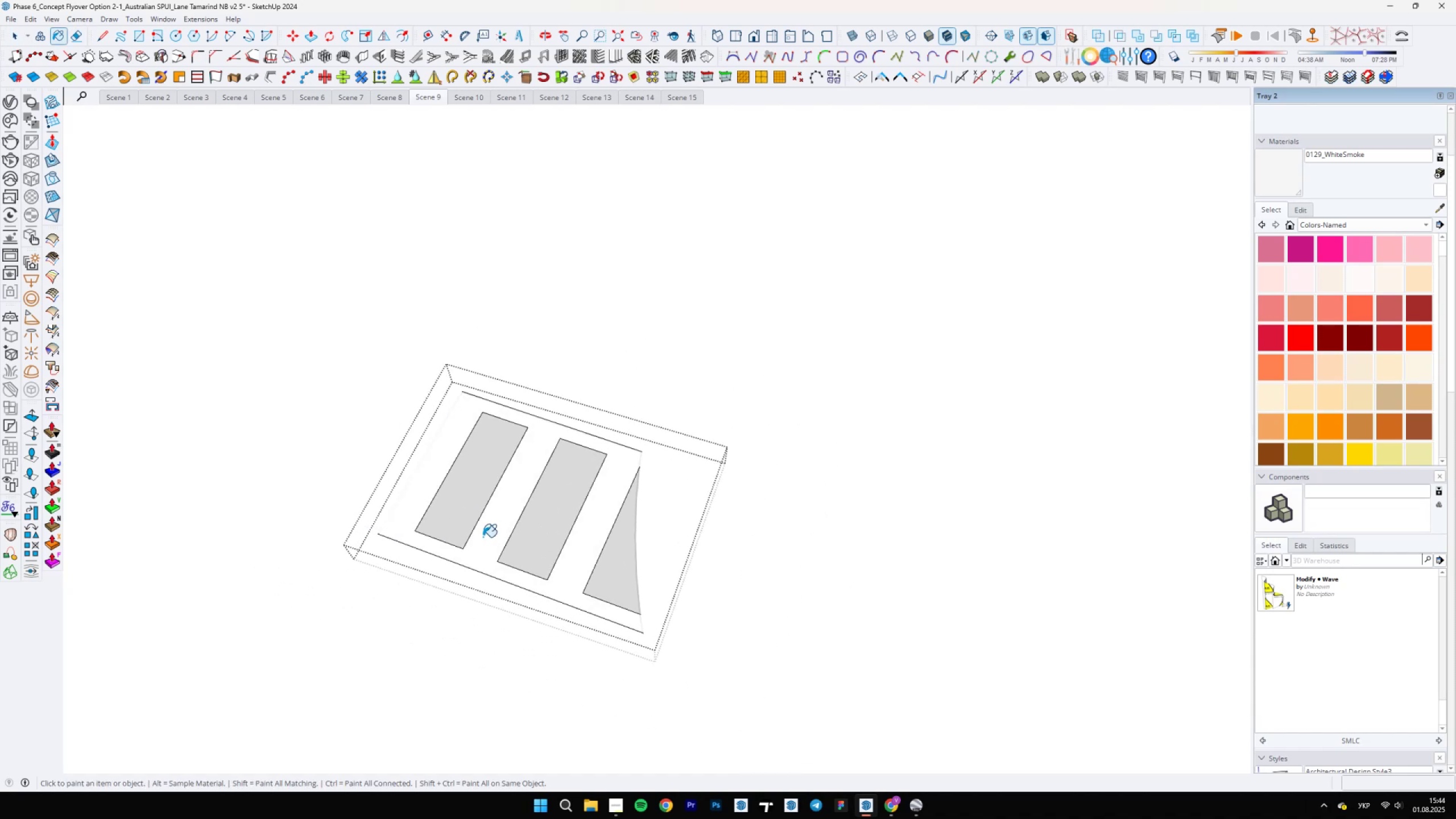 
scroll: coordinate [467, 537], scroll_direction: up, amount: 4.0
 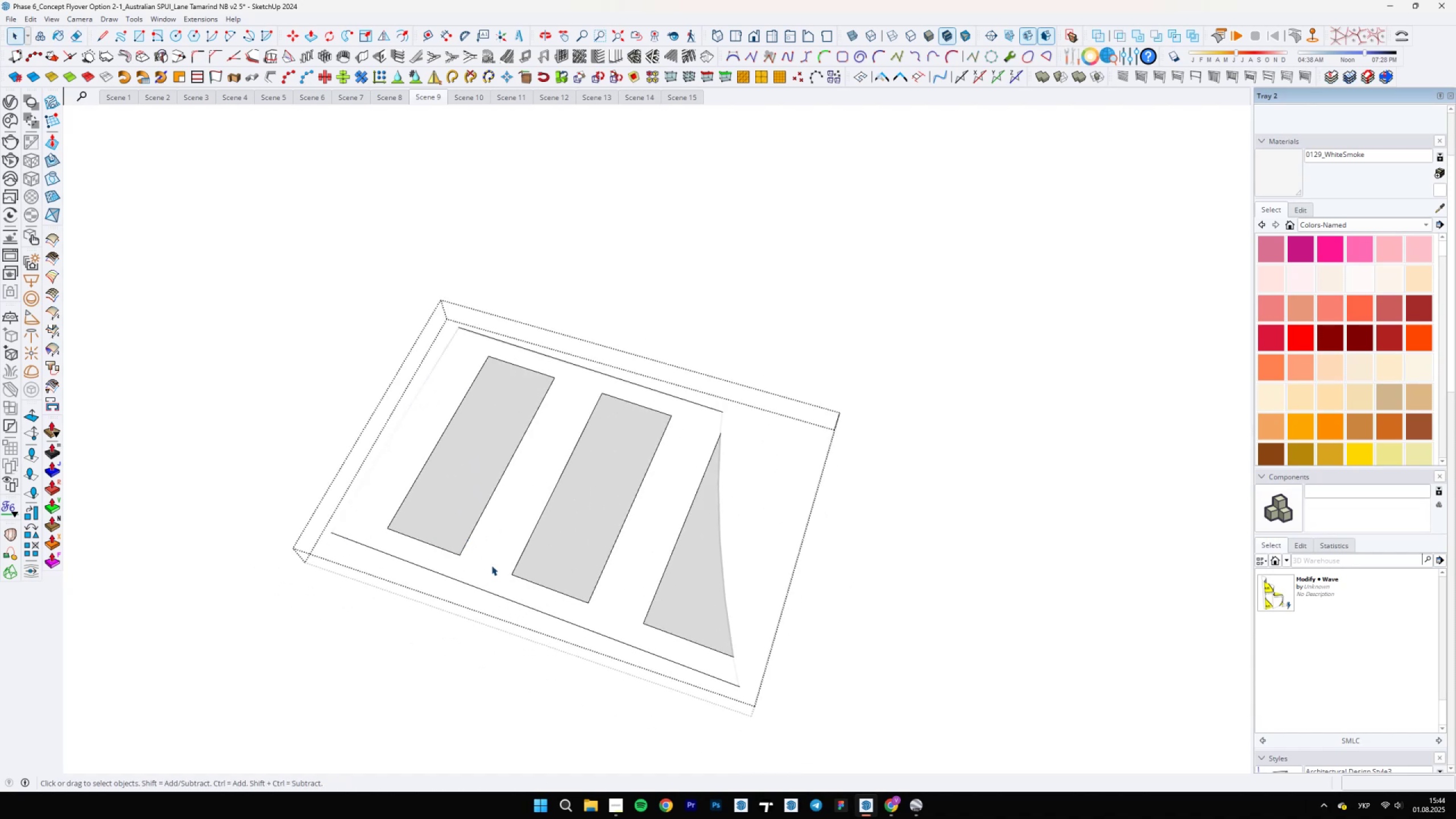 
double_click([492, 565])
 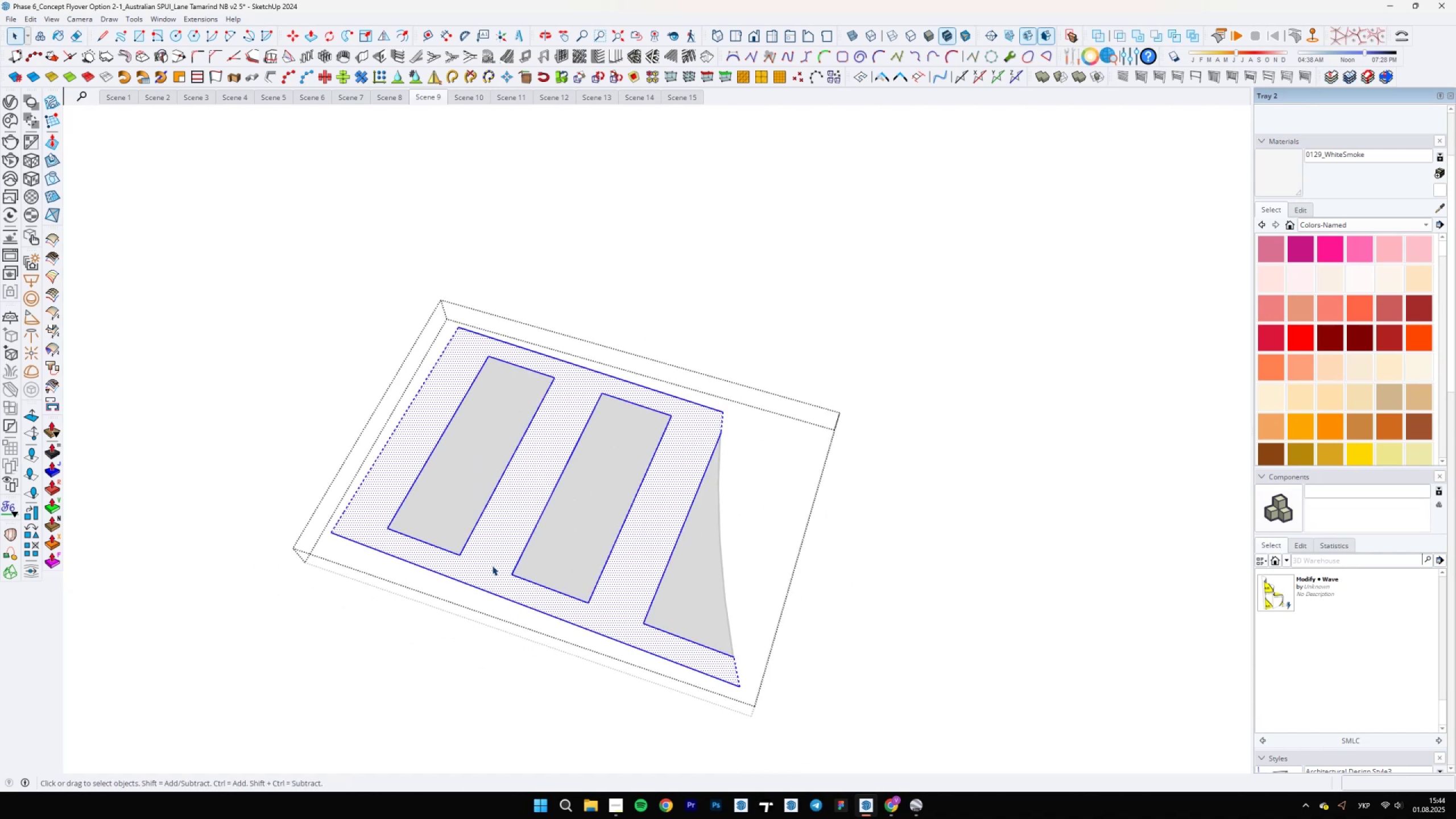 
key(E)
 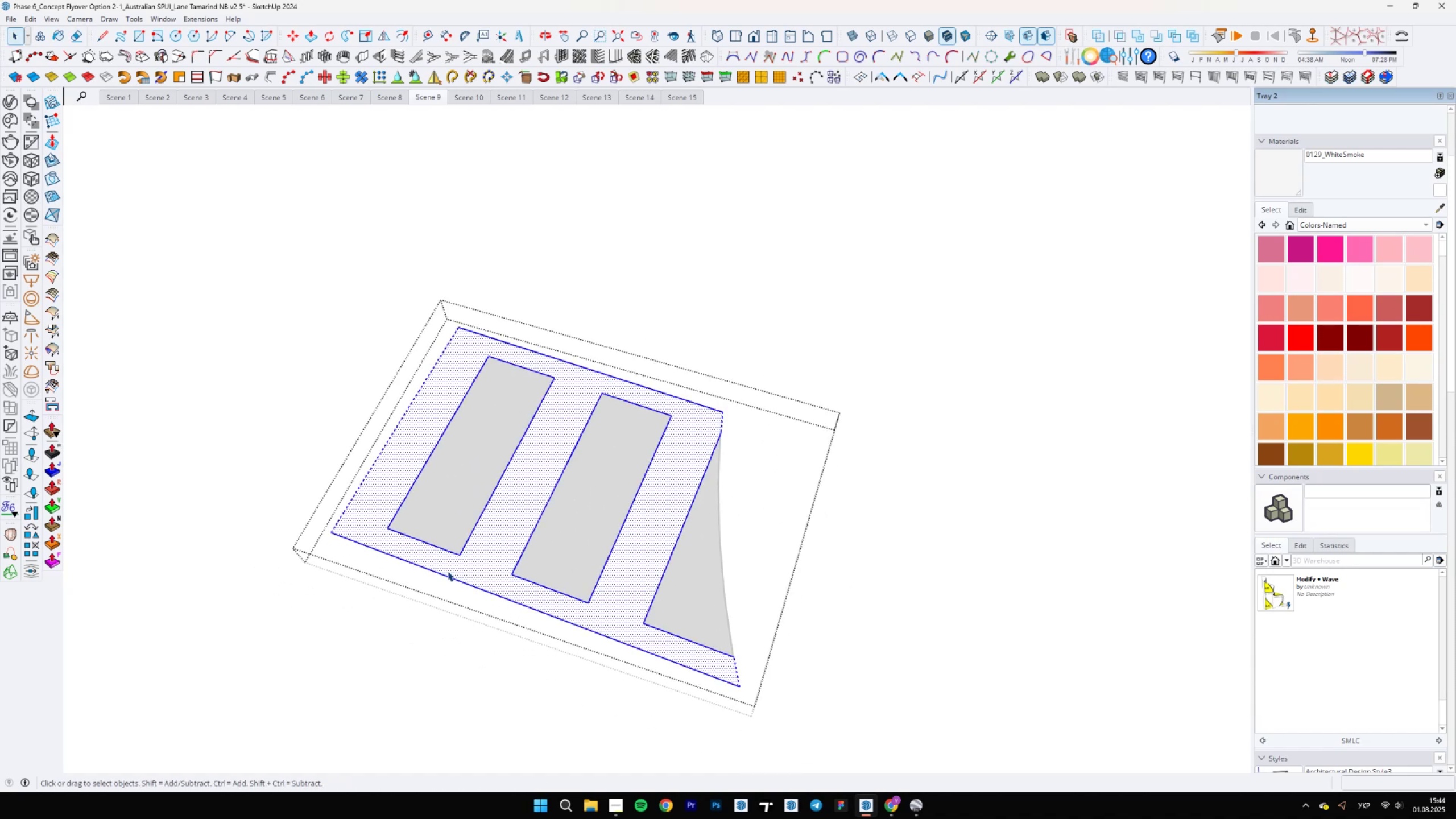 
key(Shift+ShiftLeft)
 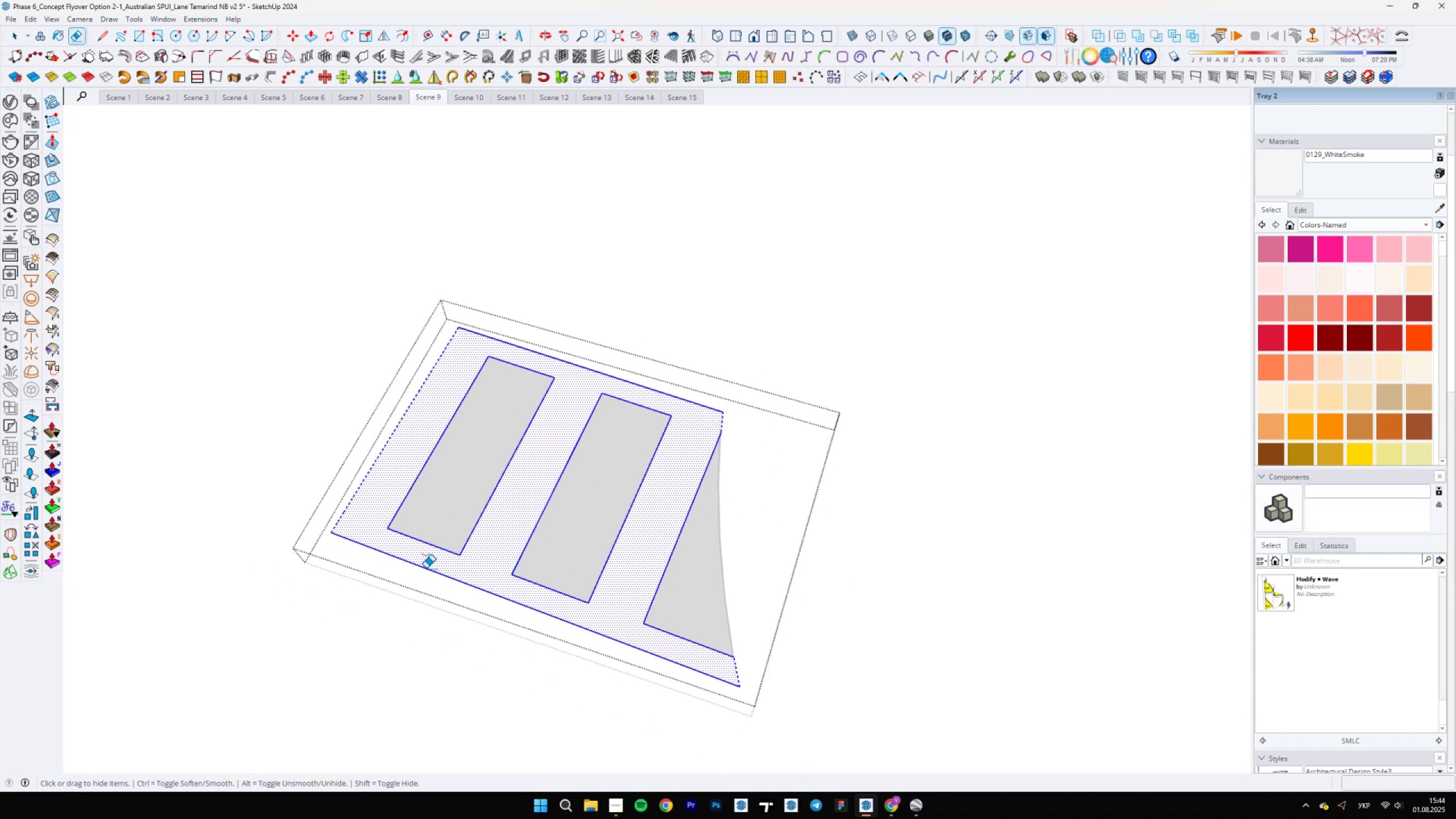 
key(Space)
 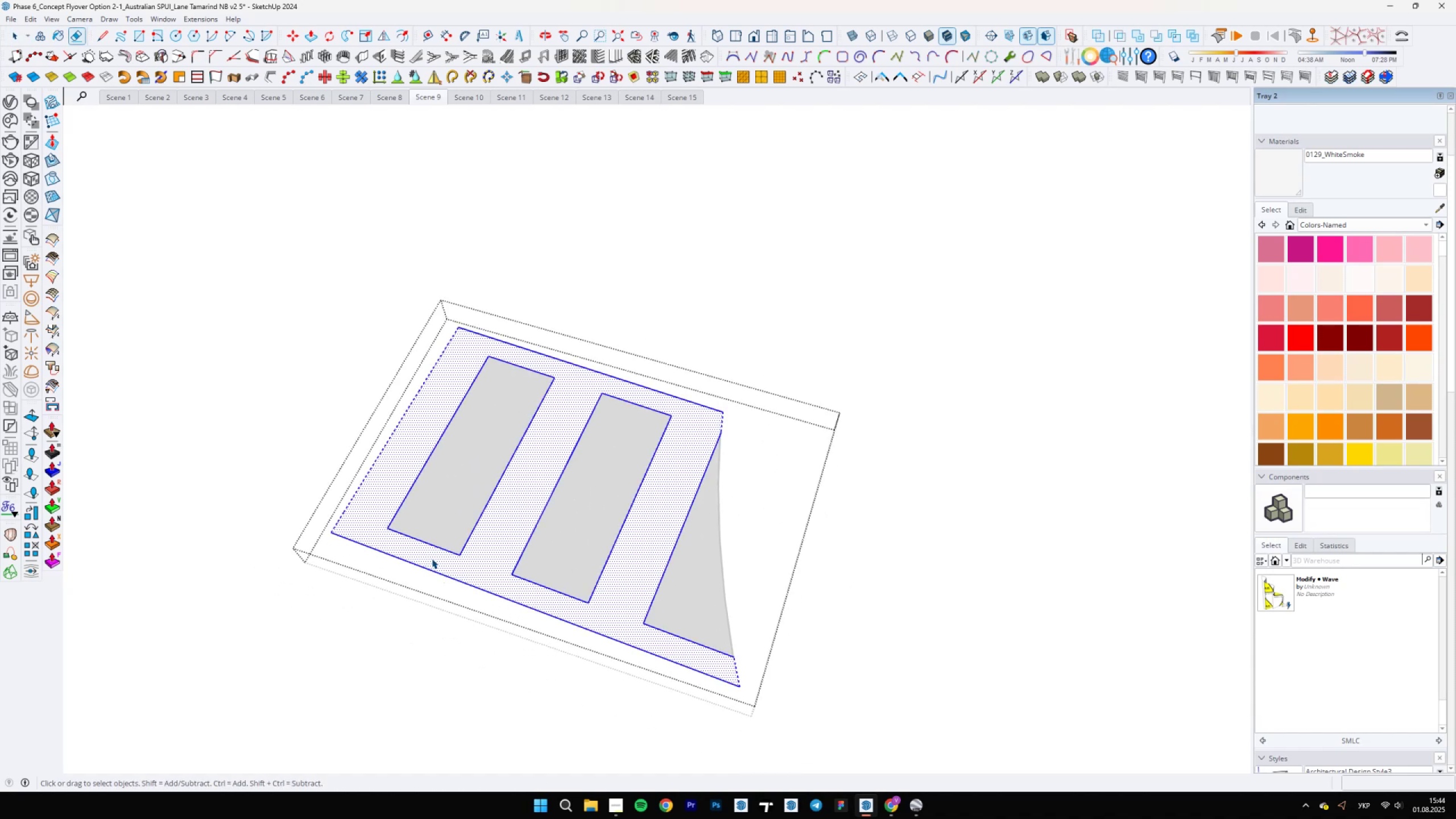 
key(Escape)
 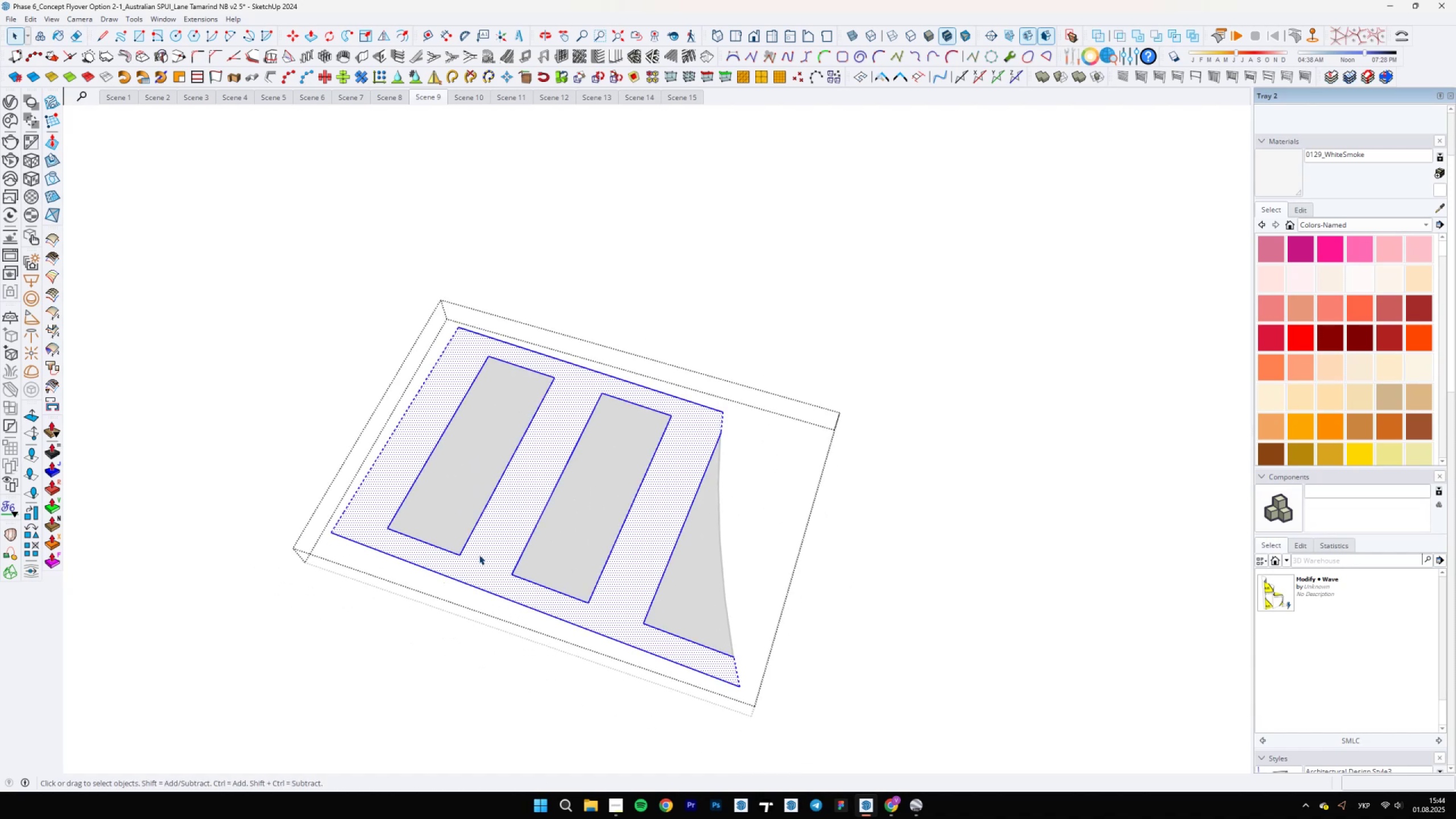 
scroll: coordinate [603, 602], scroll_direction: down, amount: 31.0
 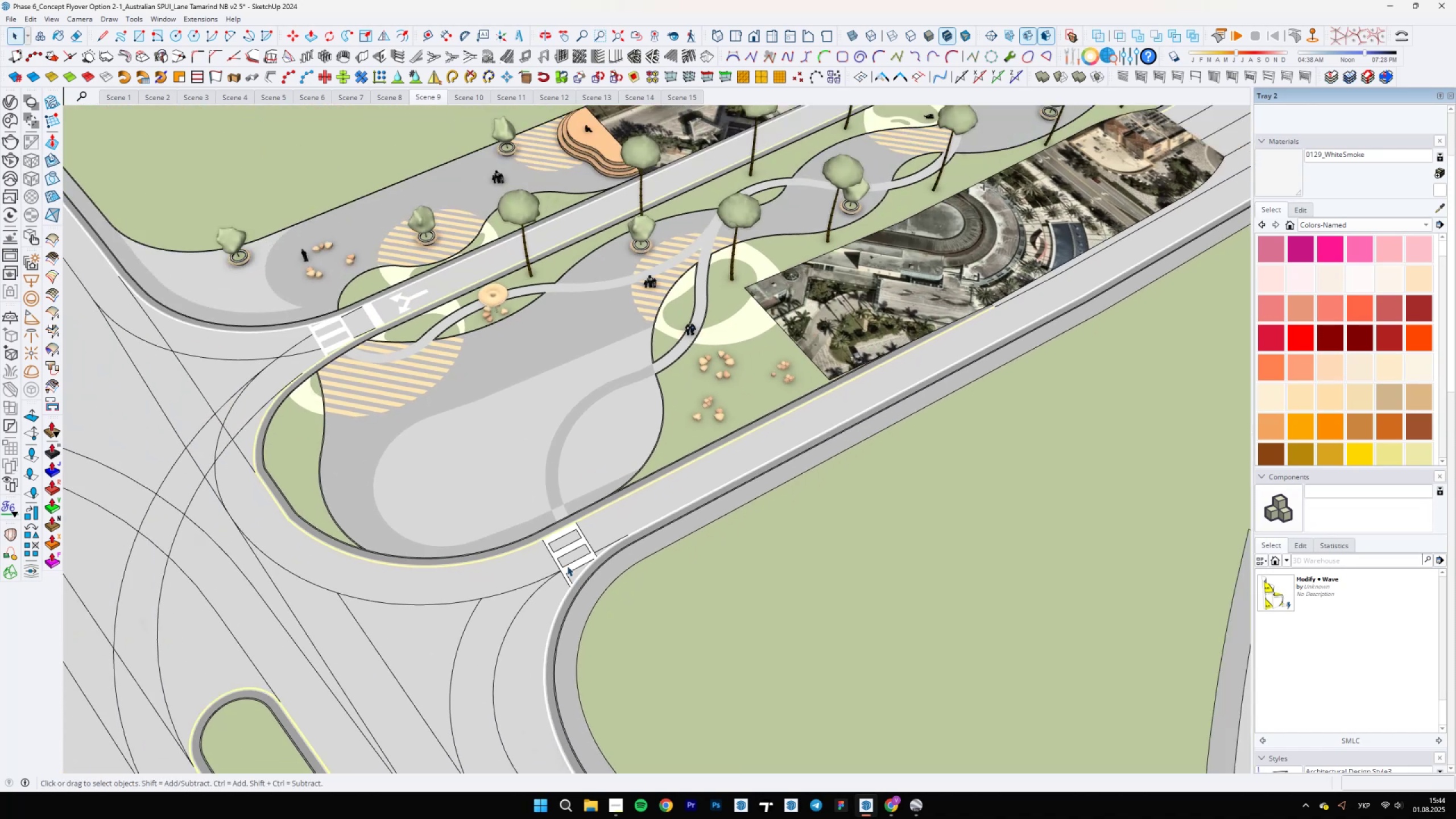 
scroll: coordinate [566, 560], scroll_direction: up, amount: 9.0
 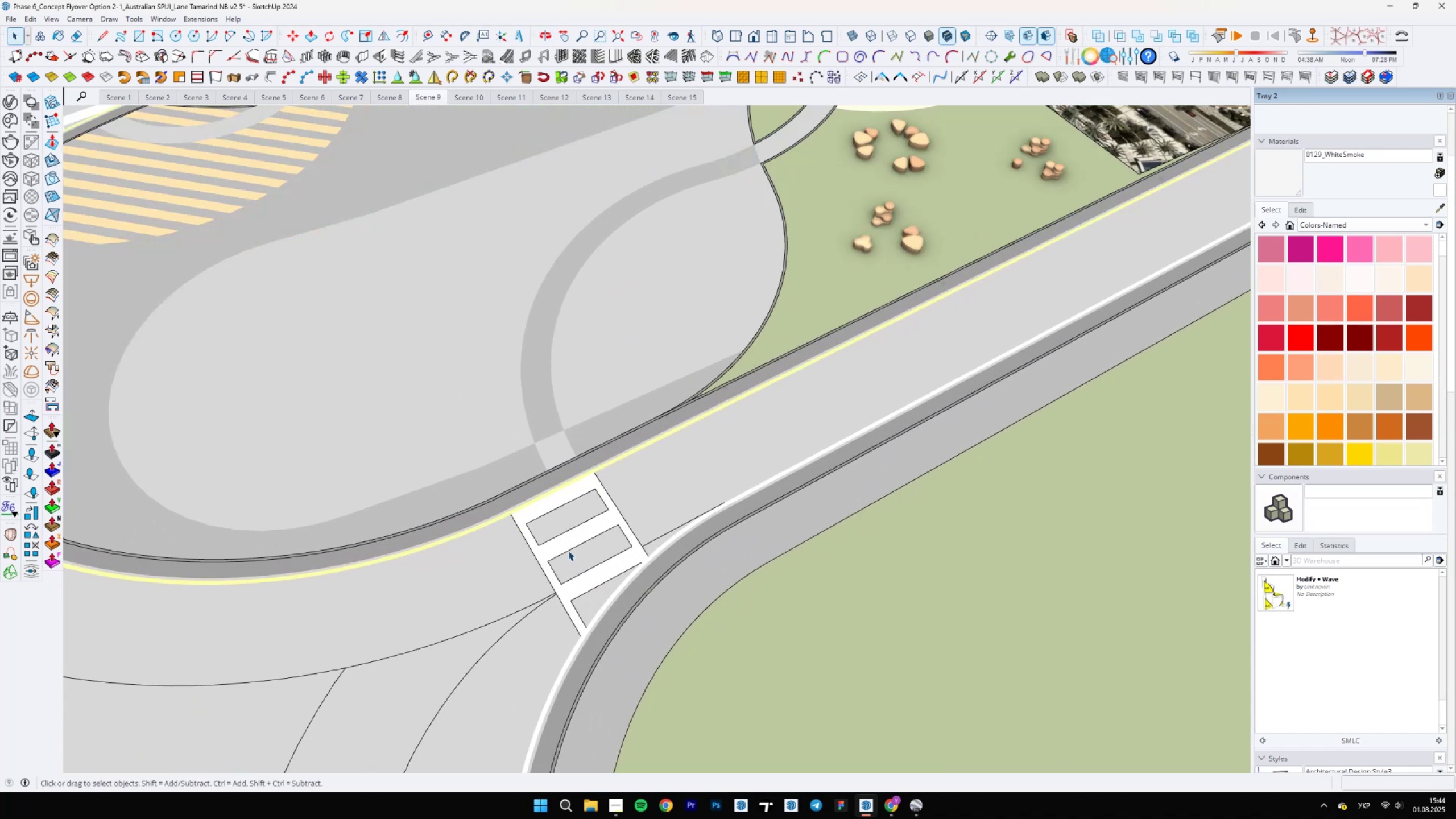 
left_click([564, 544])
 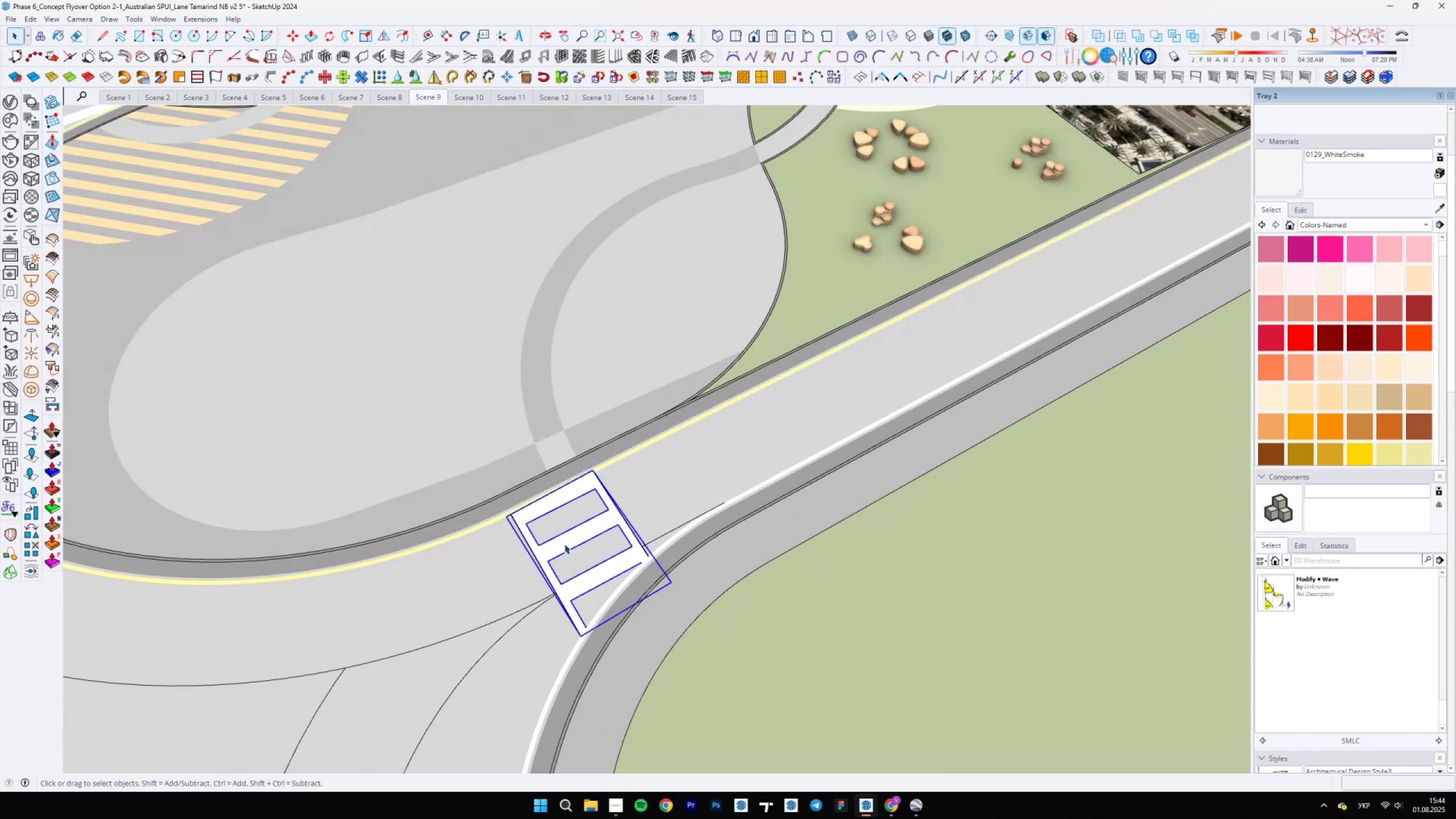 
right_click([564, 544])
 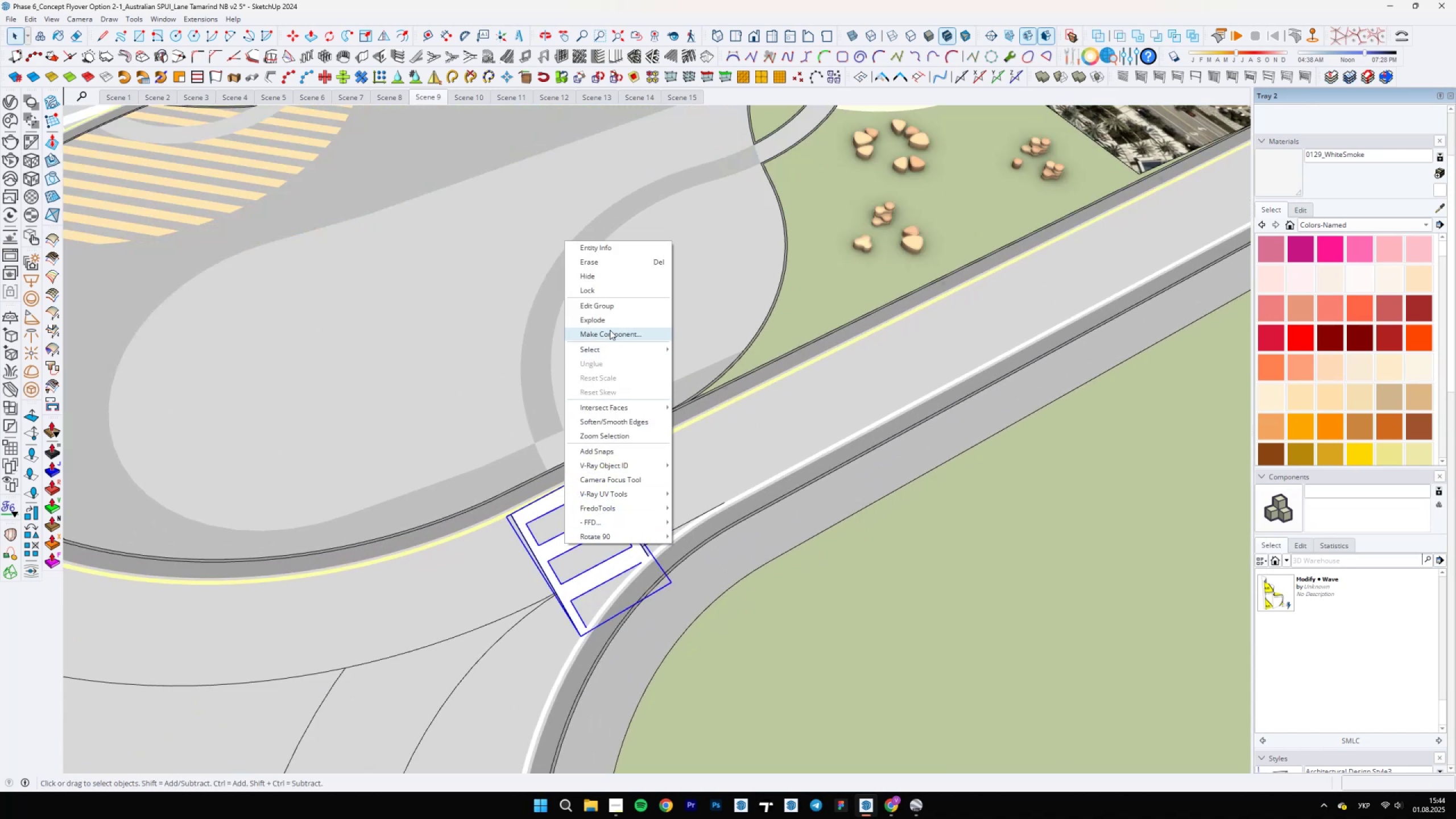 
left_click([609, 322])
 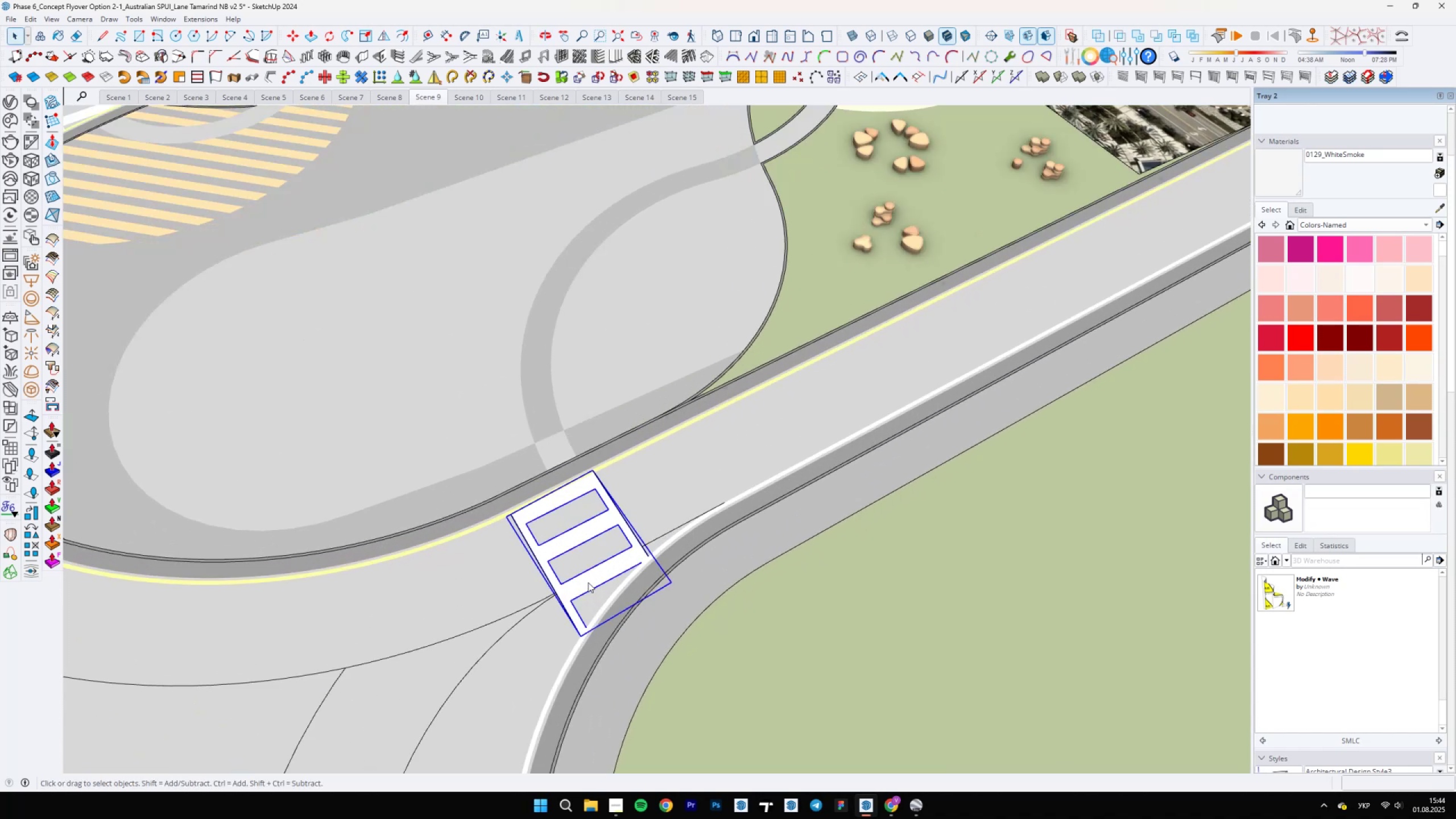 
scroll: coordinate [583, 614], scroll_direction: up, amount: 9.0
 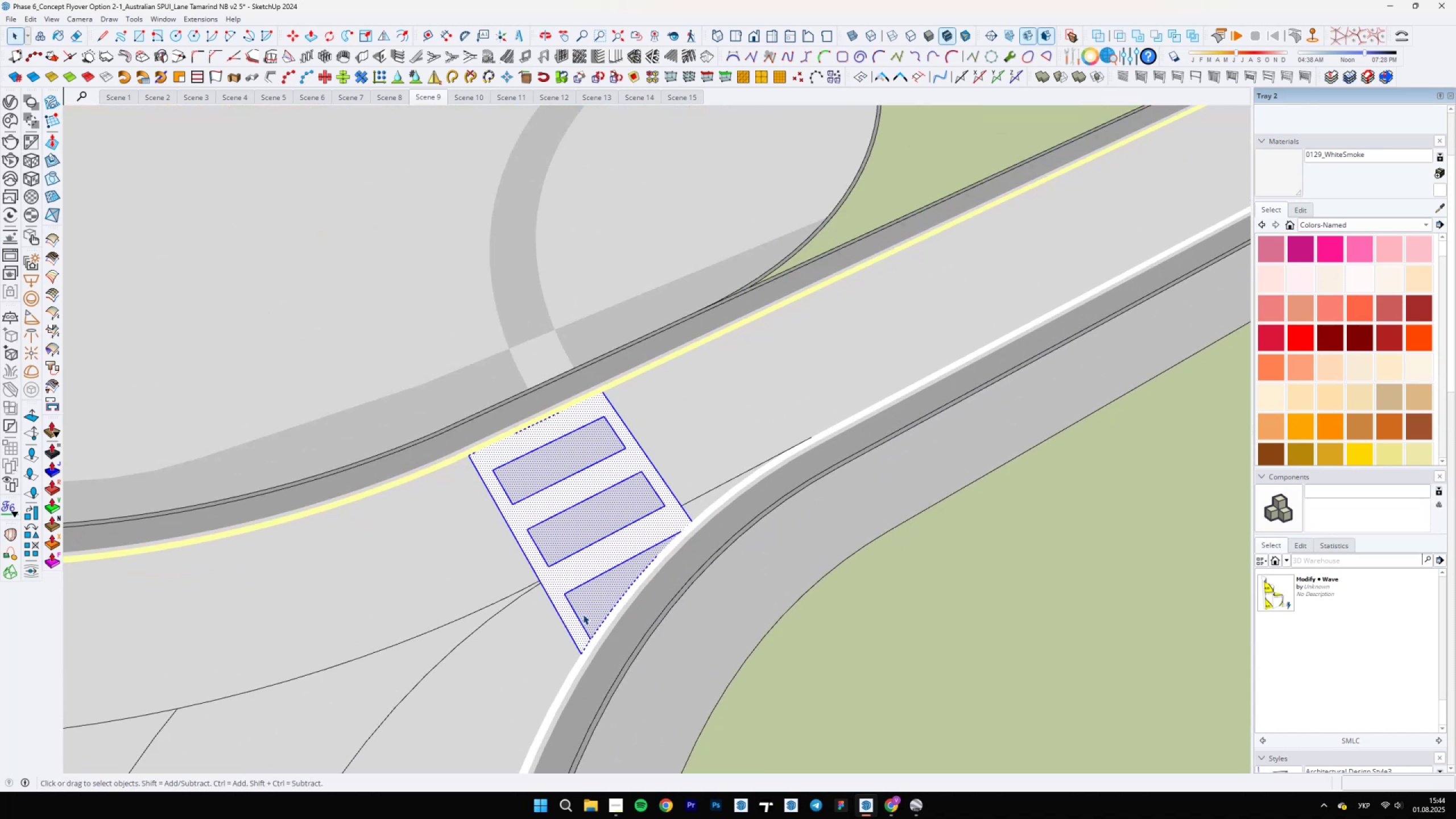 
key(E)
 